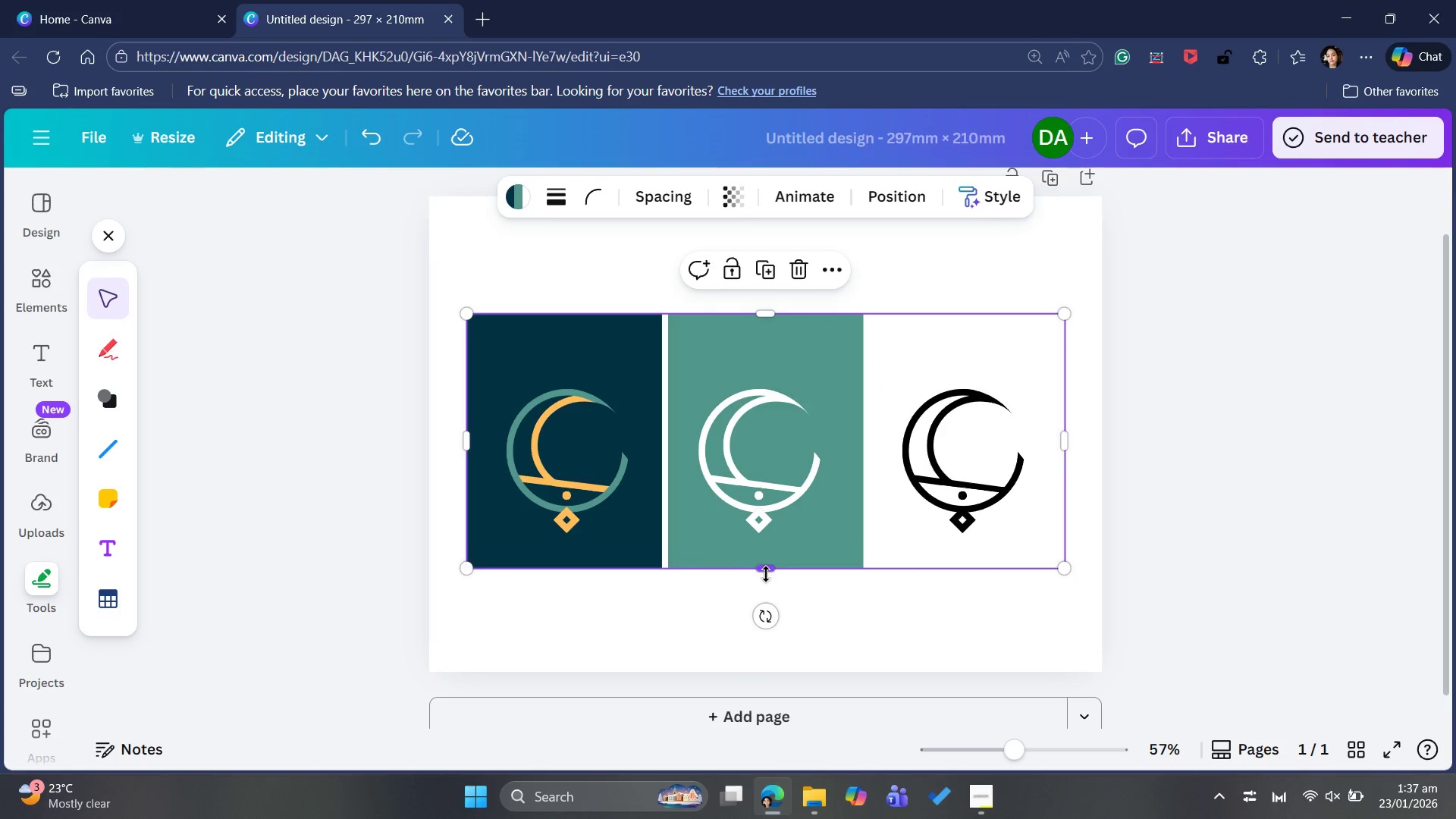 
left_click_drag(start_coordinate=[766, 566], to_coordinate=[764, 607])
 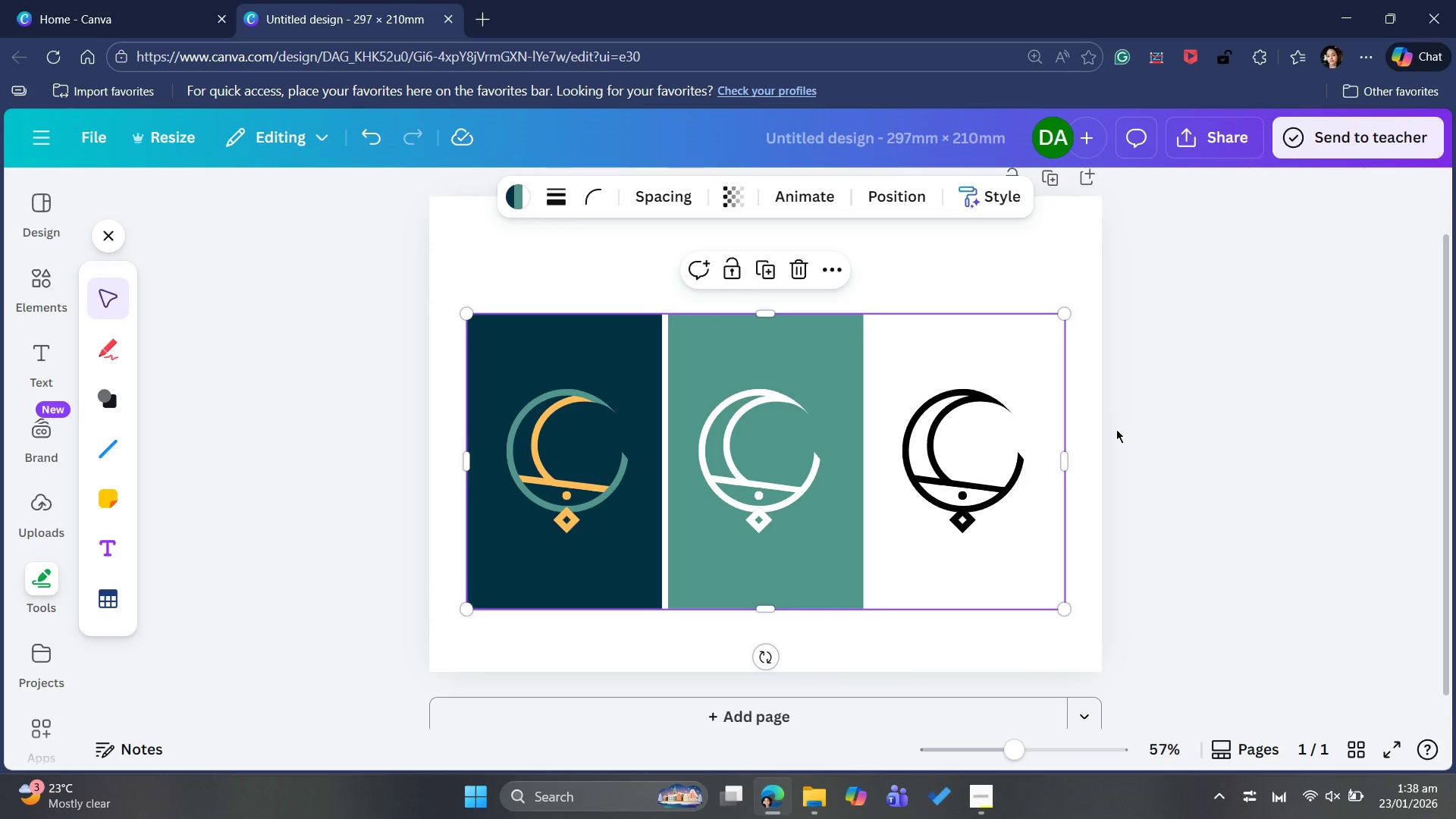 
left_click_drag(start_coordinate=[1210, 446], to_coordinate=[1214, 450])
 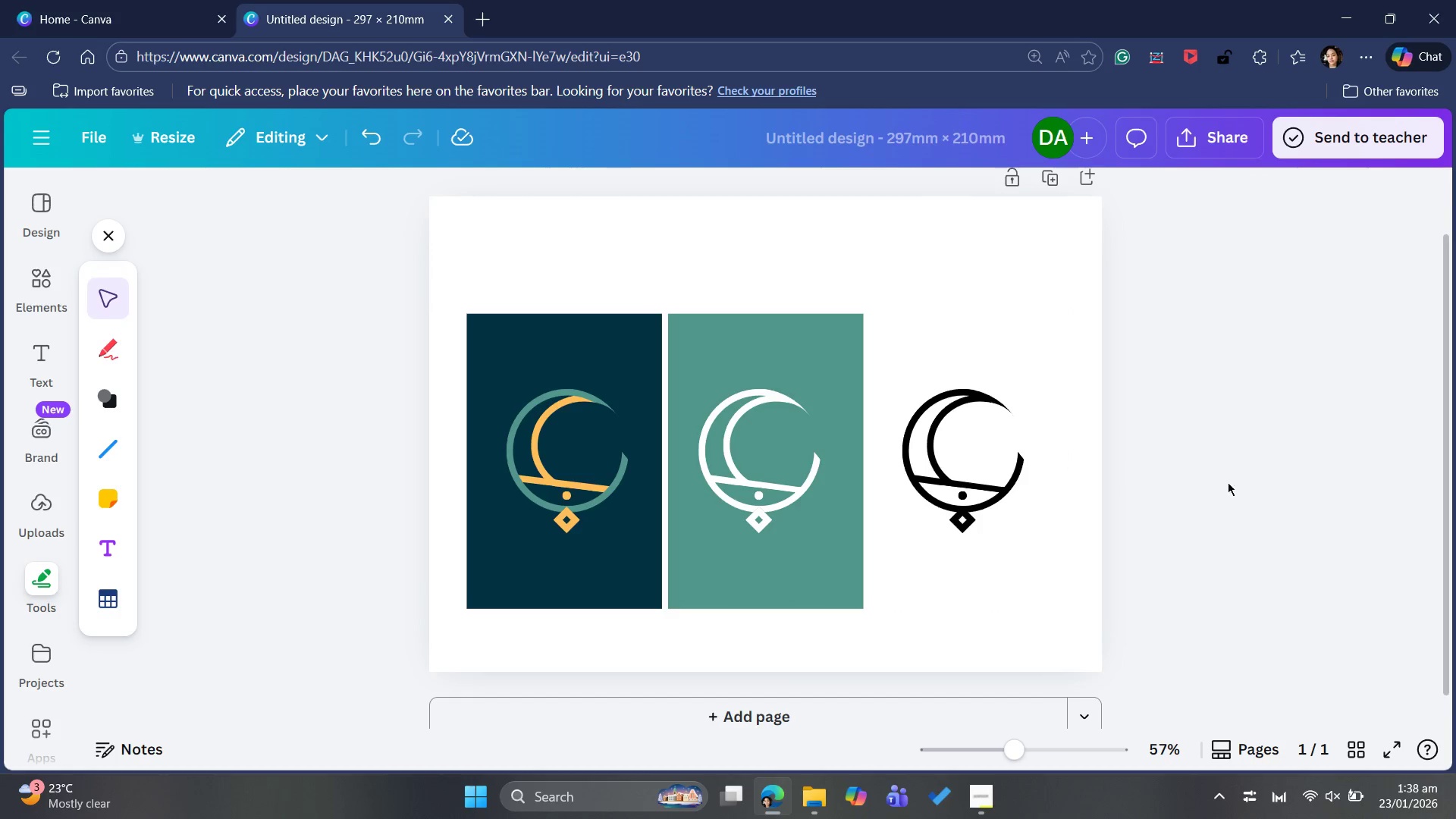 
scroll: coordinate [1241, 495], scroll_direction: up, amount: 2.0
 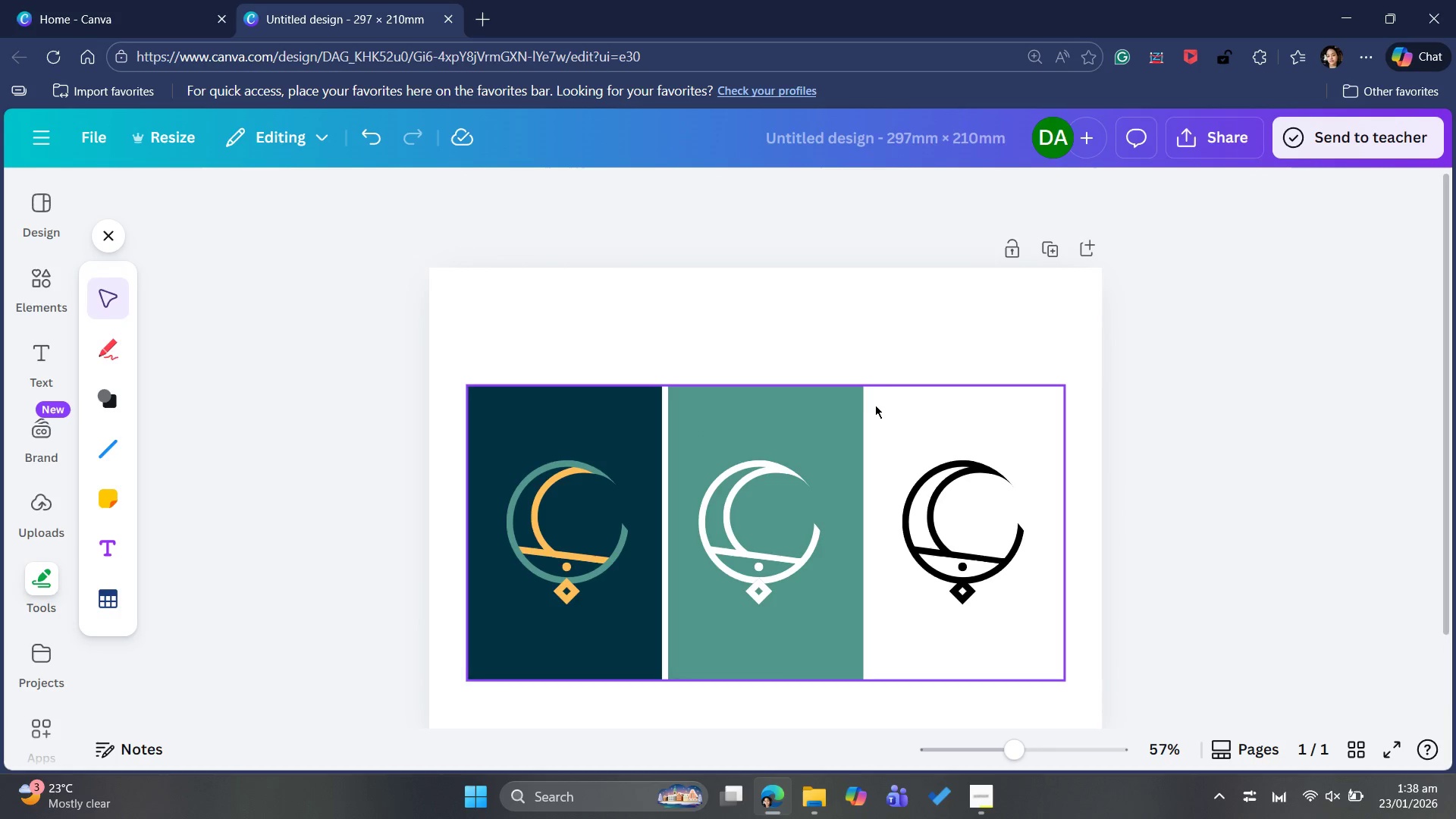 
left_click_drag(start_coordinate=[870, 404], to_coordinate=[870, 400])
 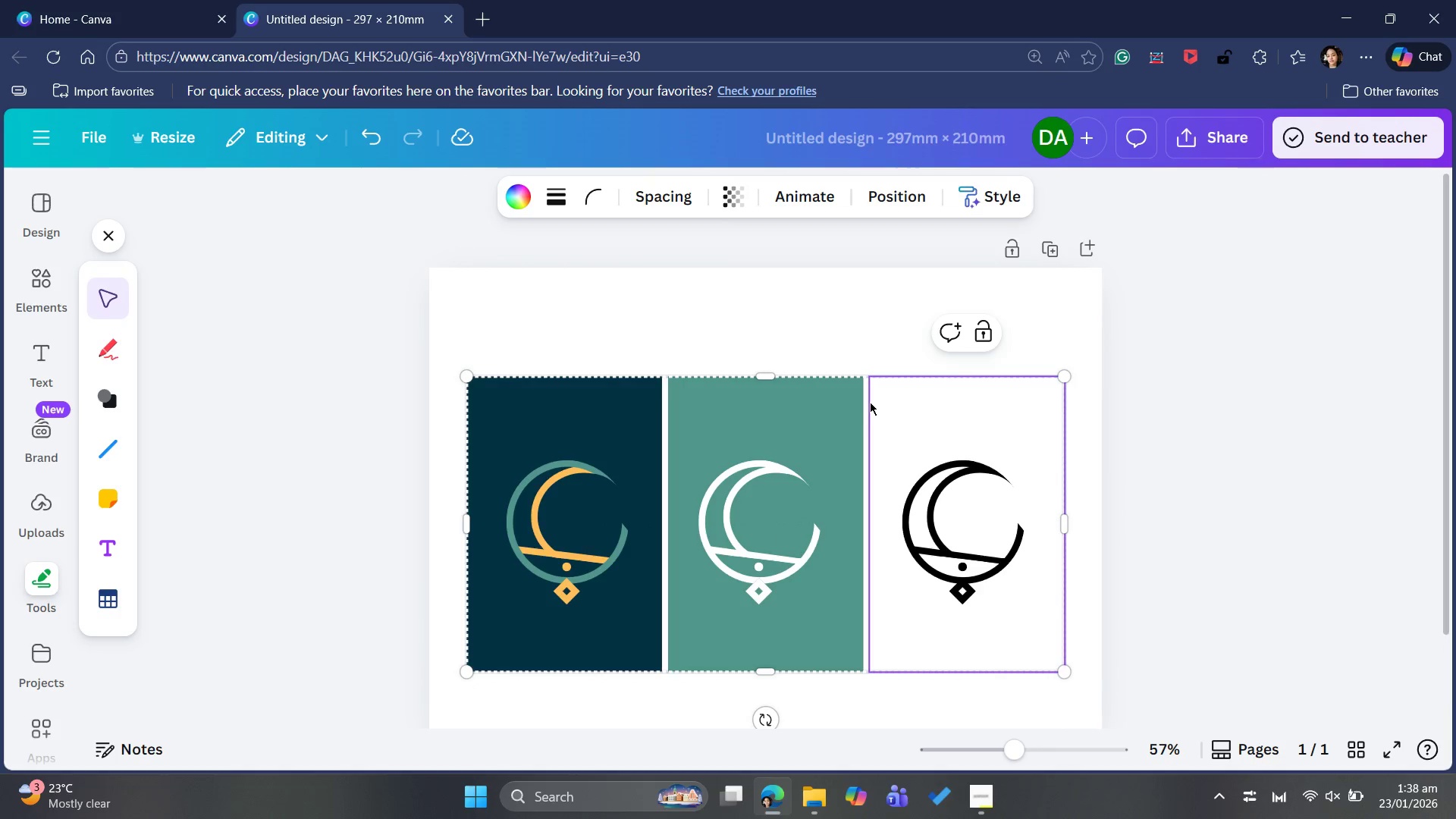 
left_click([870, 402])
 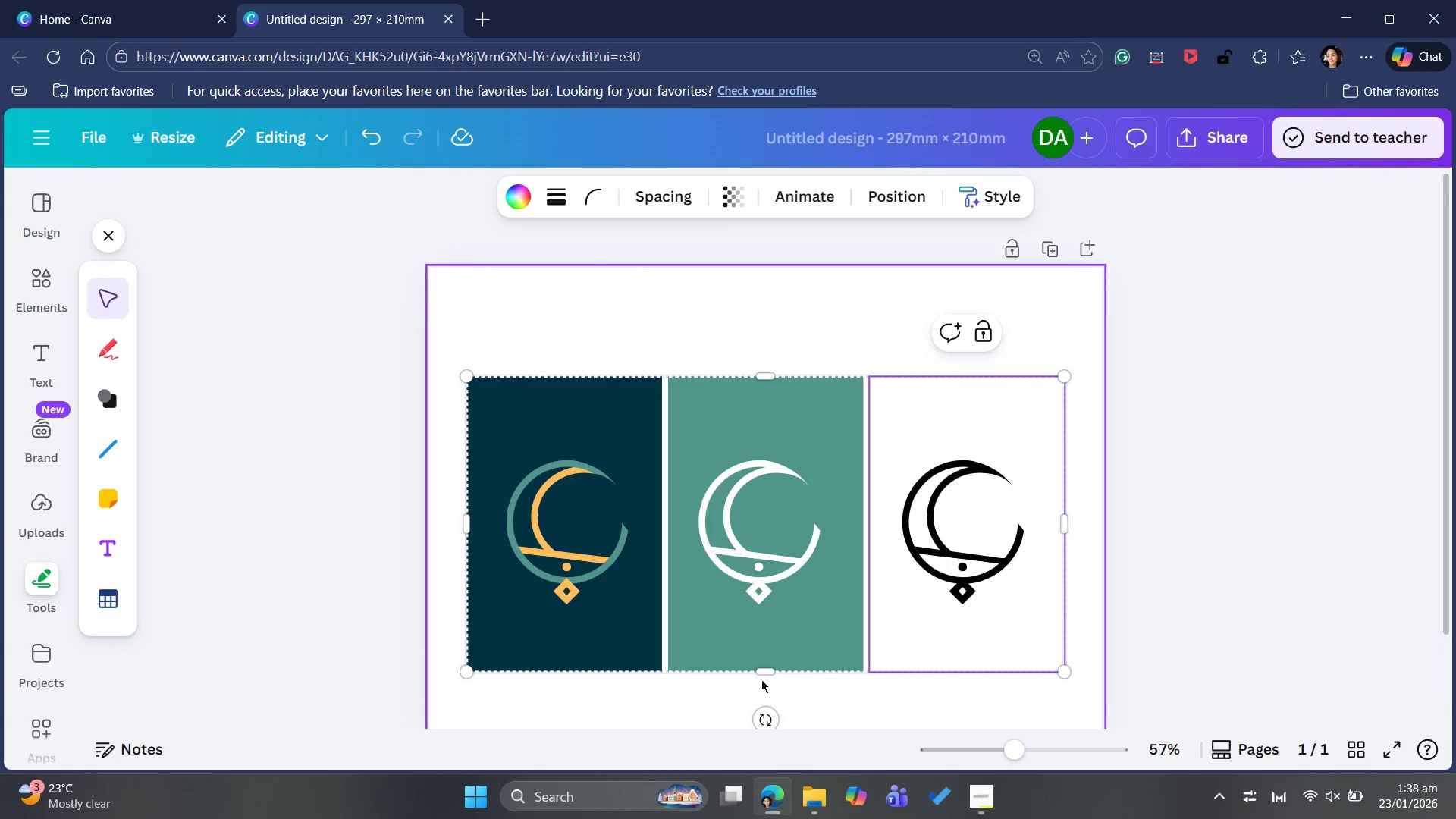 
left_click_drag(start_coordinate=[765, 677], to_coordinate=[770, 694])
 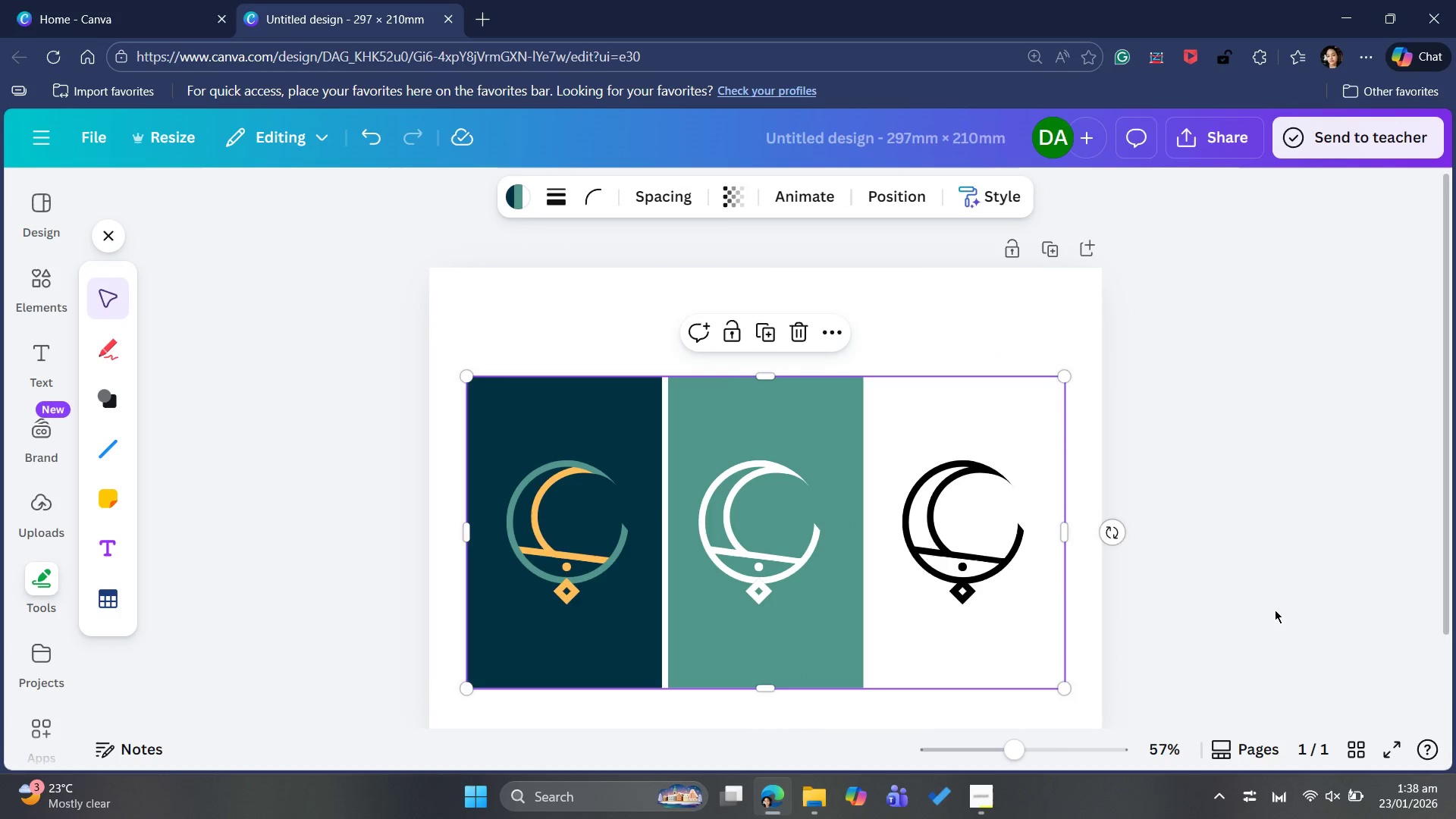 
scroll: coordinate [1254, 603], scroll_direction: down, amount: 2.0
 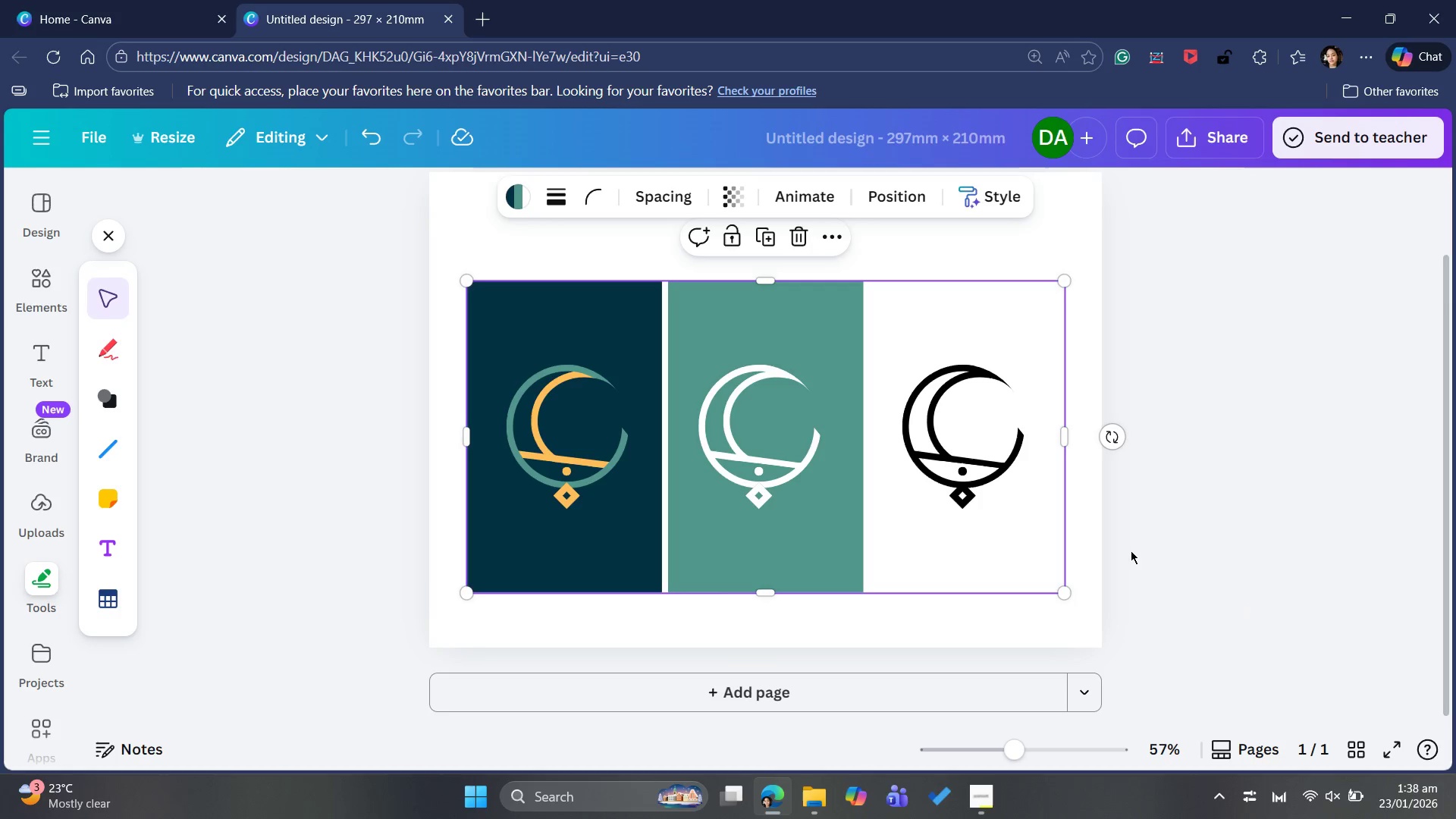 
left_click_drag(start_coordinate=[1414, 487], to_coordinate=[1416, 493])
 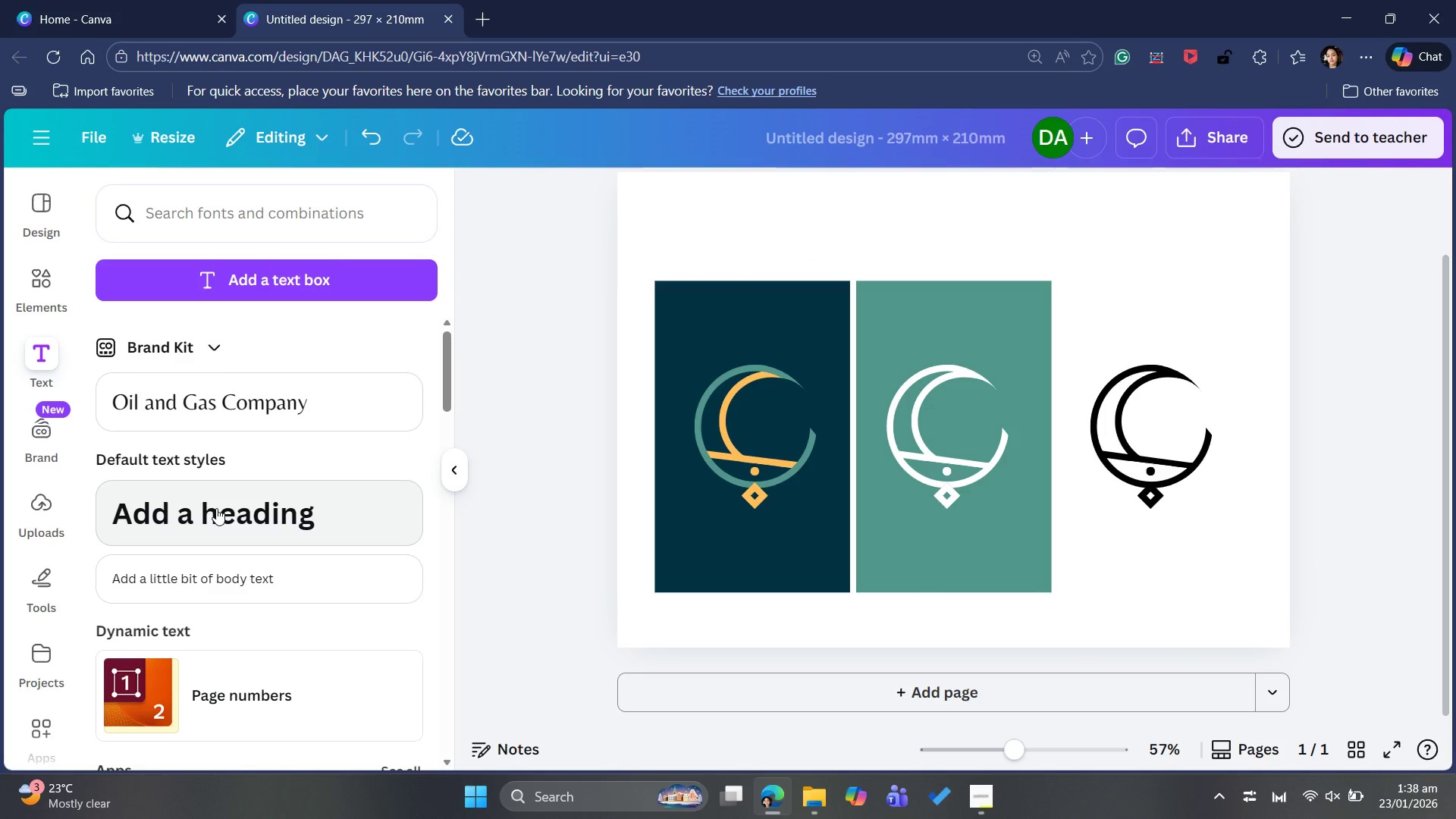 
wait(7.48)
 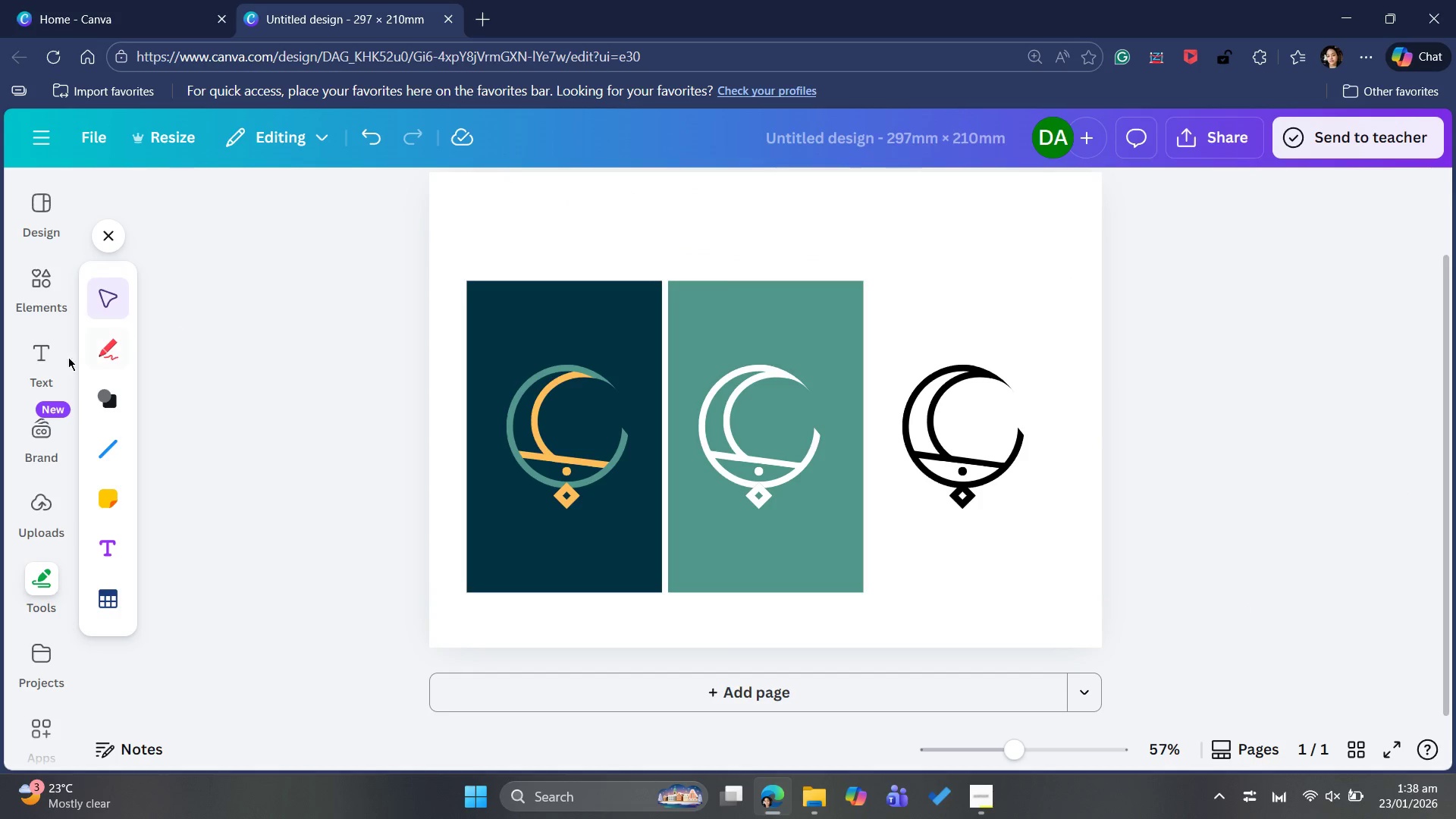 
left_click_drag(start_coordinate=[217, 505], to_coordinate=[221, 505])
 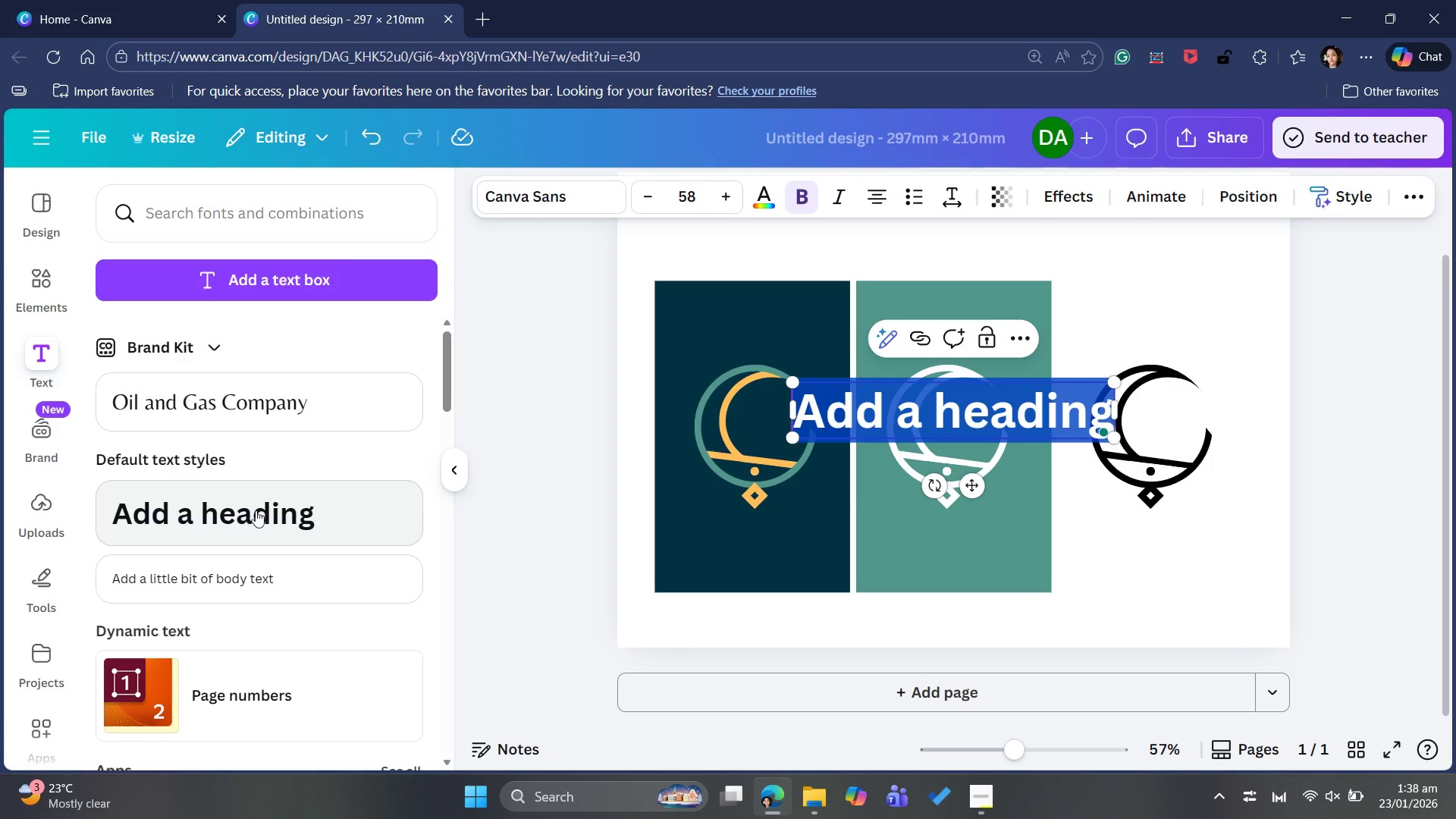 
wait(9.83)
 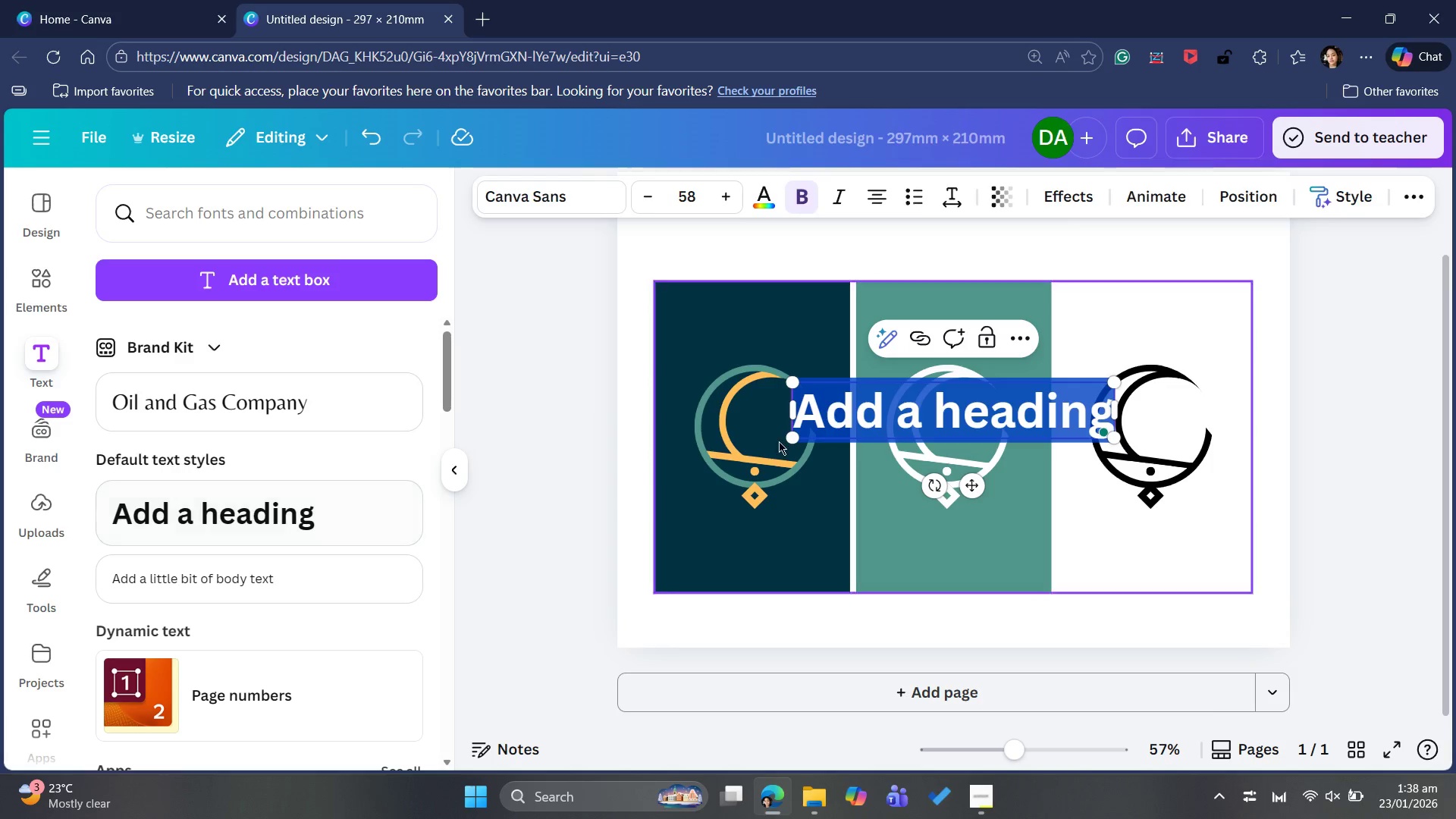 
type(Midnight Fetch)
 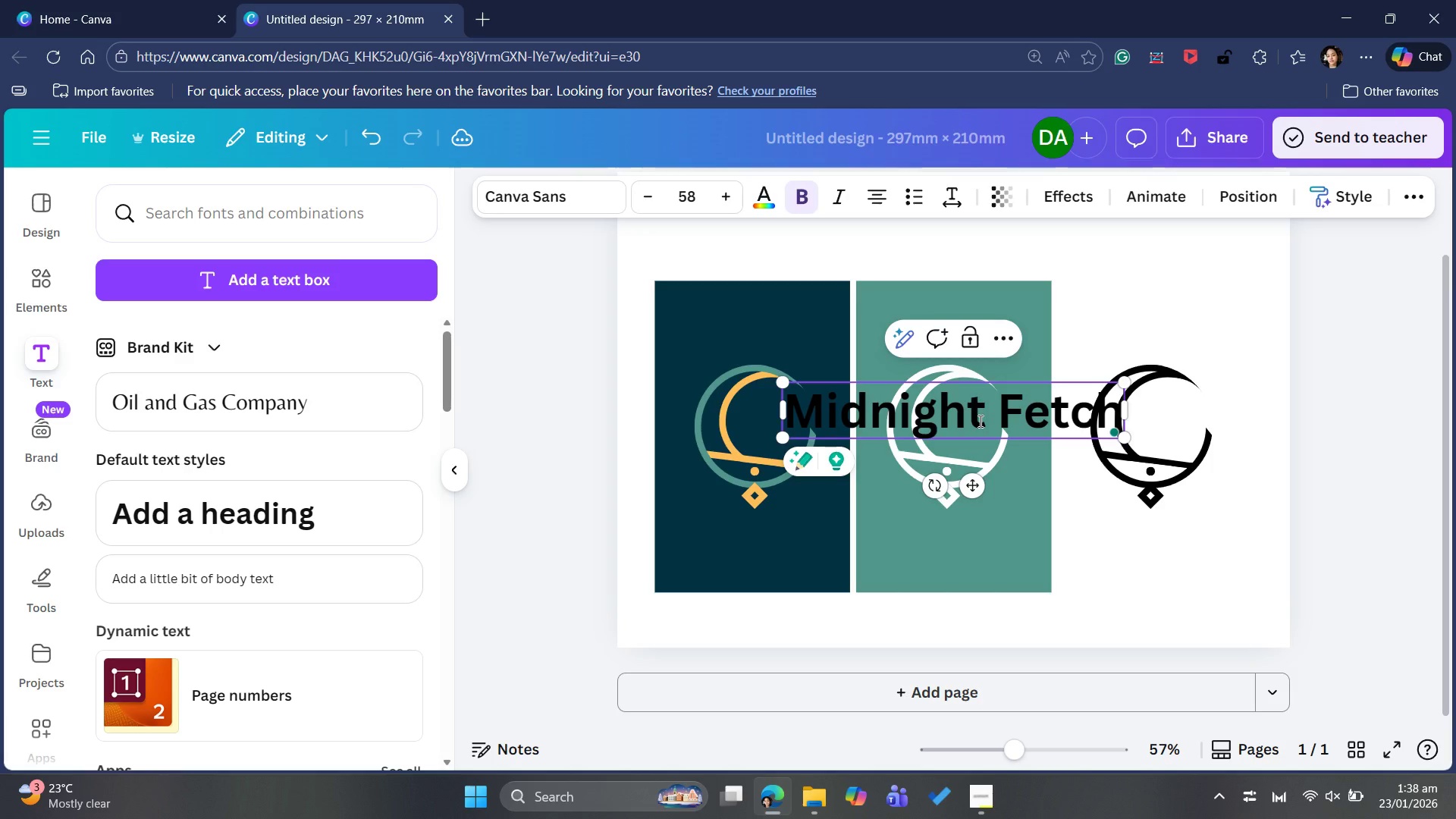 
key(Enter)
 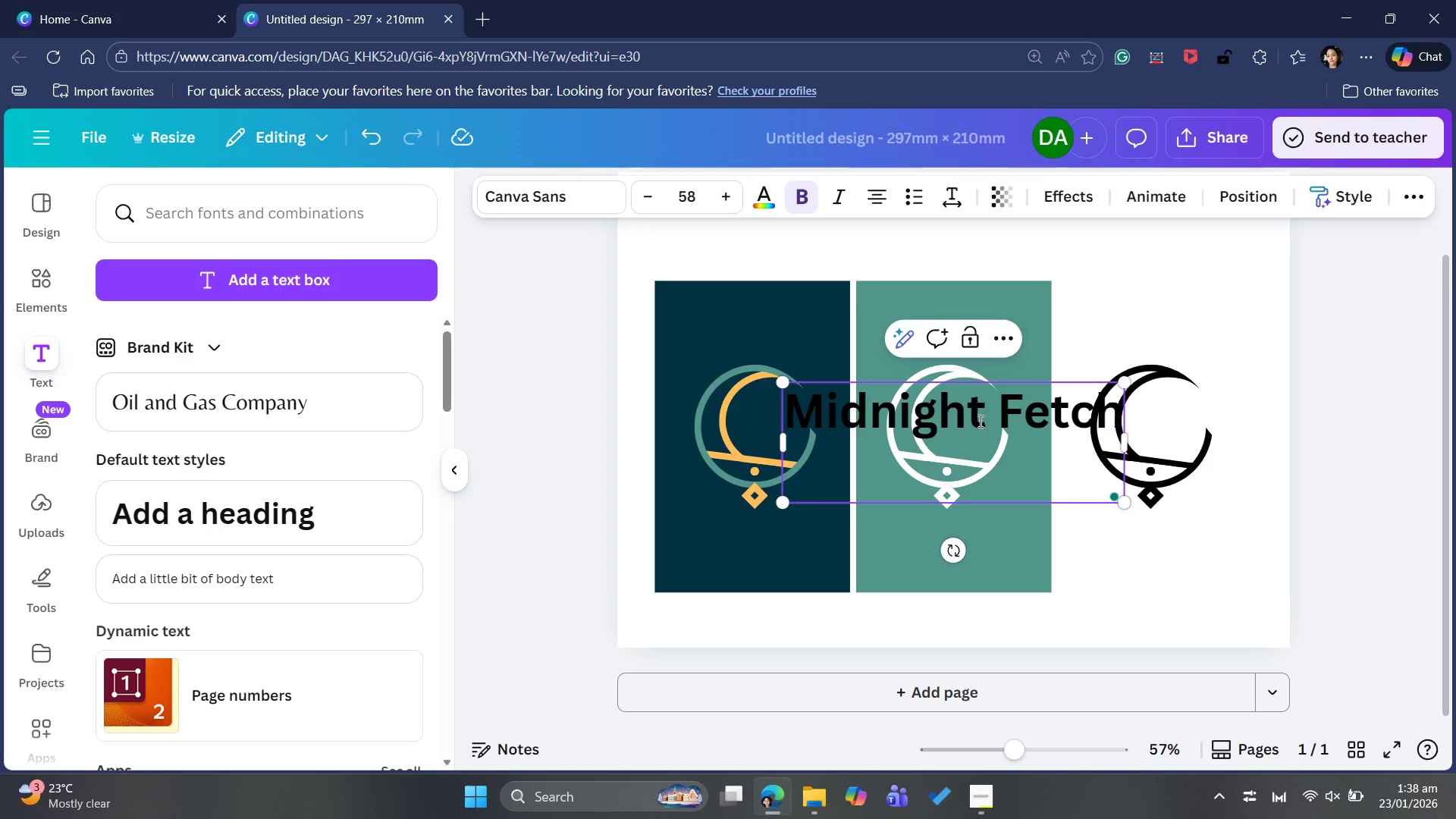 
type(Night Shift)
key(Backspace)
key(Backspace)
key(Backspace)
key(Backspace)
key(Backspace)
key(Backspace)
type(-Shift Pet Care)
 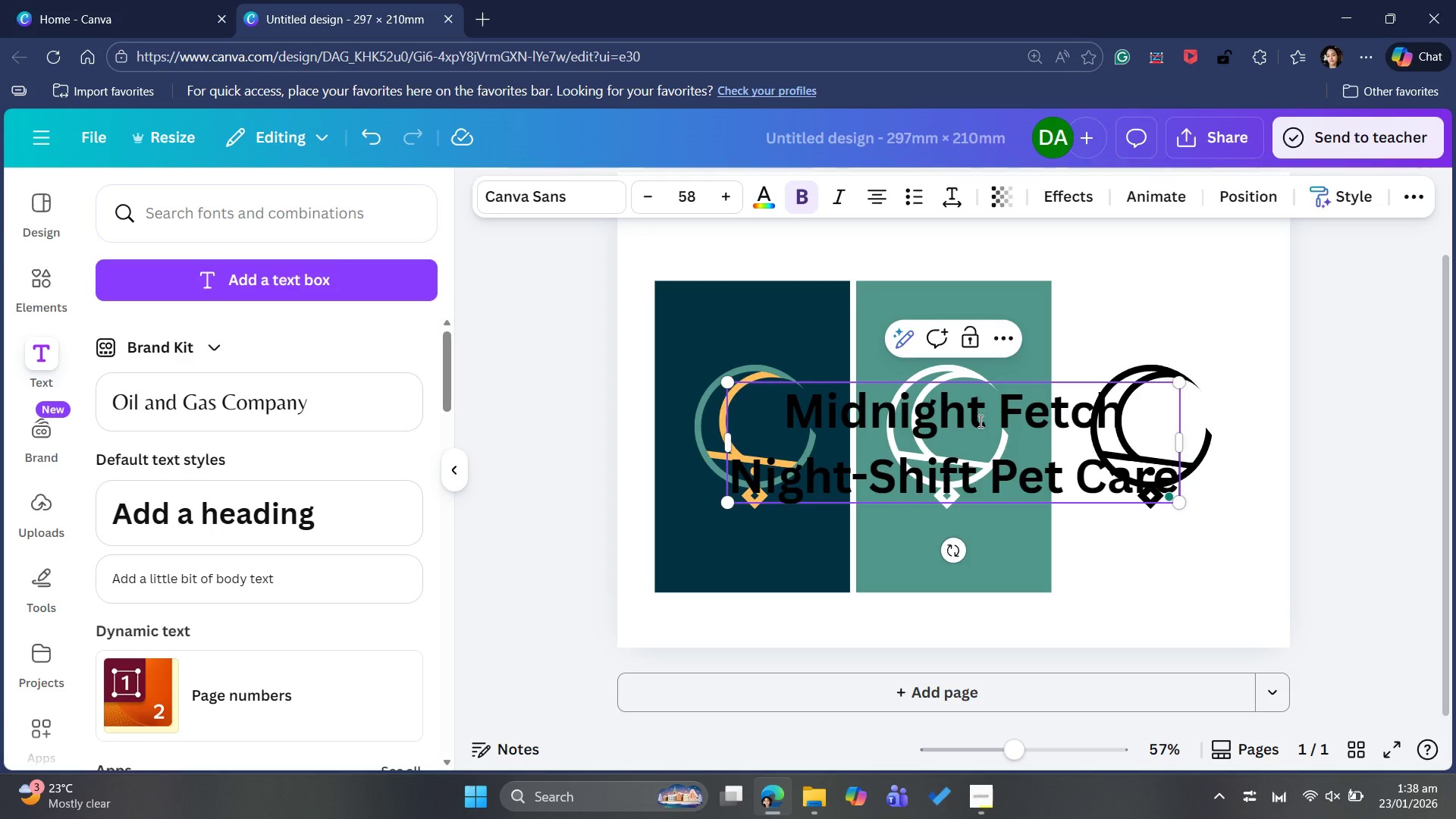 
wait(5.11)
 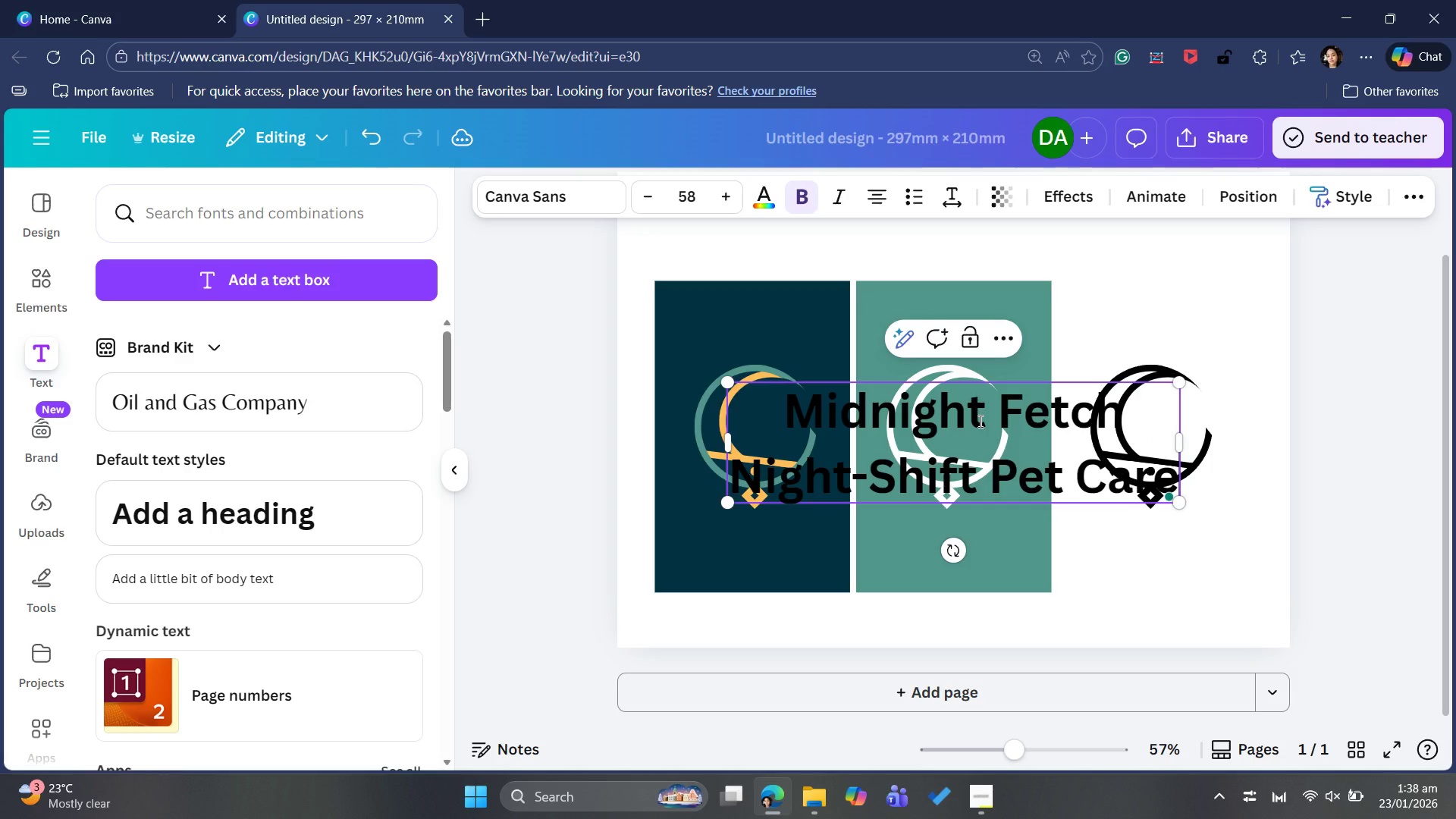 
left_click_drag(start_coordinate=[796, 418], to_coordinate=[1151, 422])
 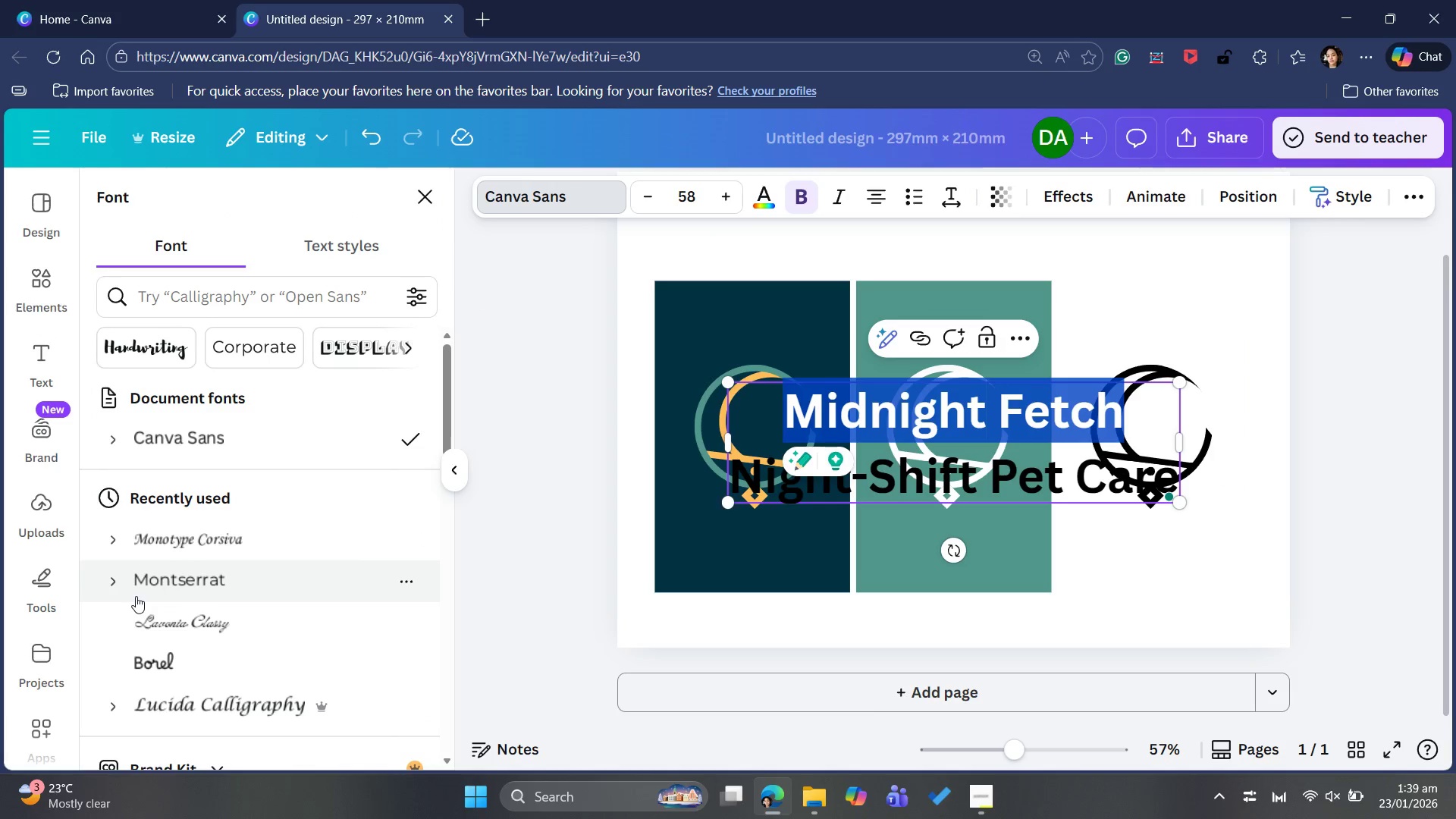 
wait(6.76)
 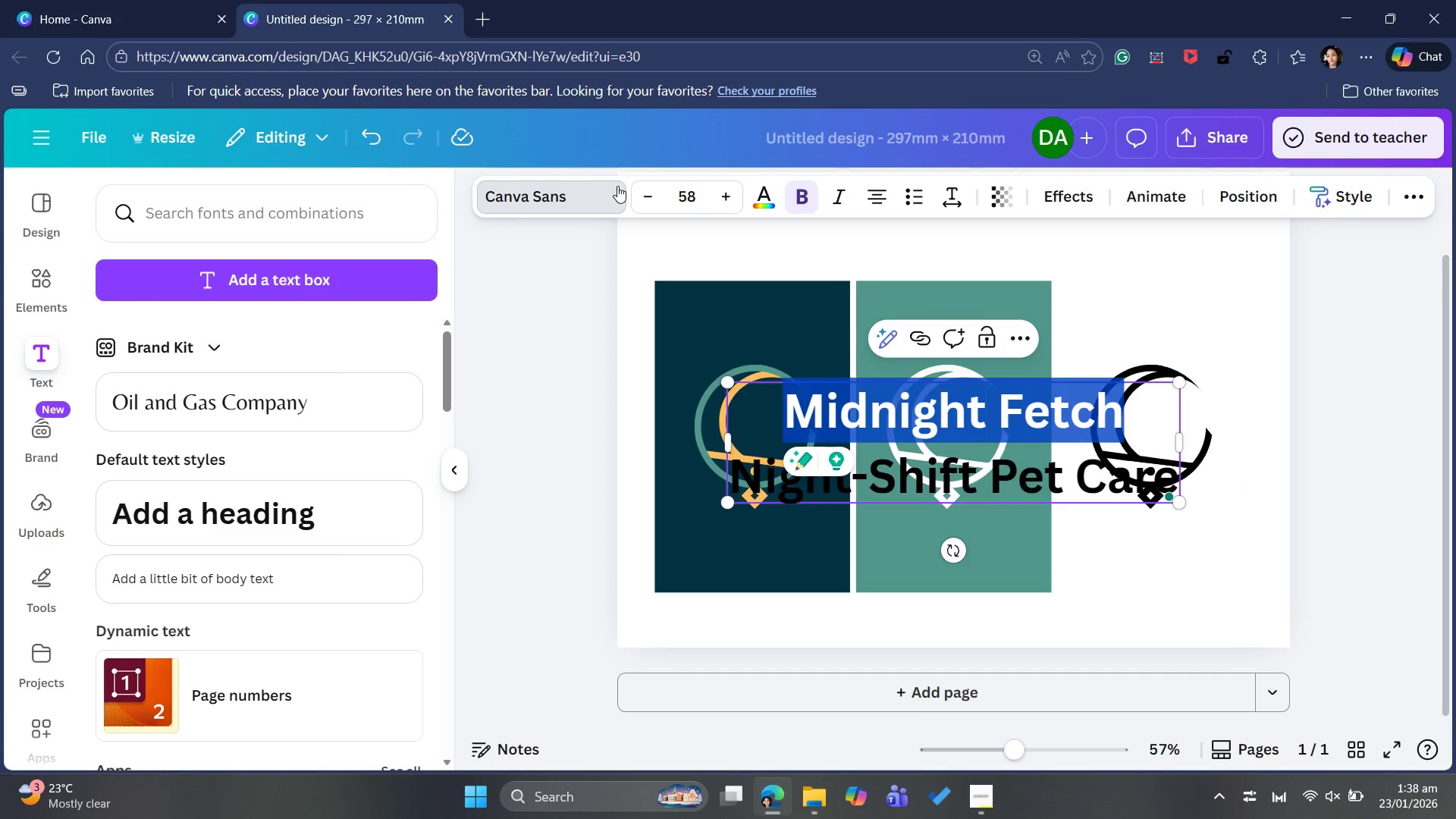 
left_click([120, 591])
 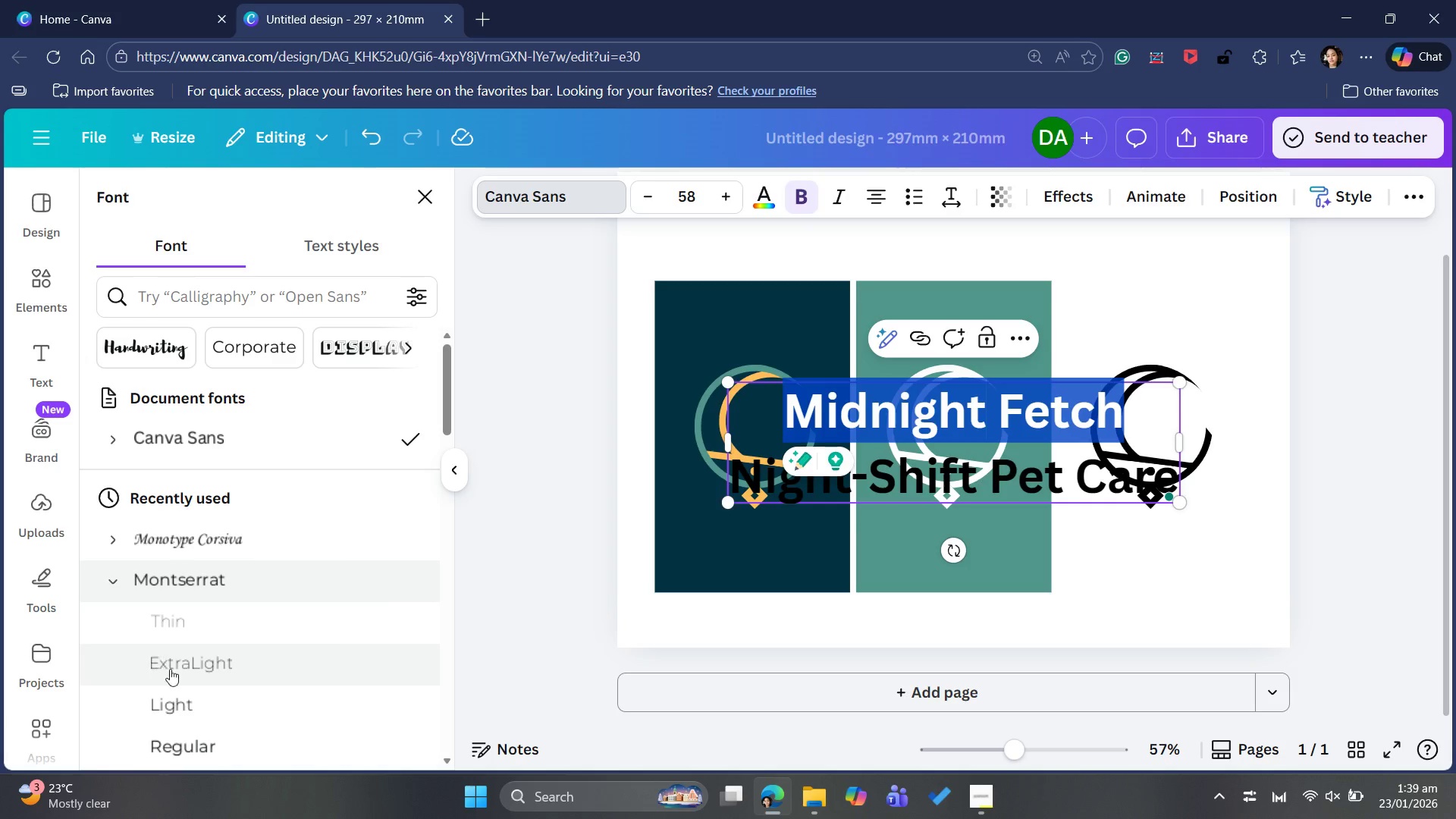 
scroll: coordinate [223, 679], scroll_direction: down, amount: 5.0
 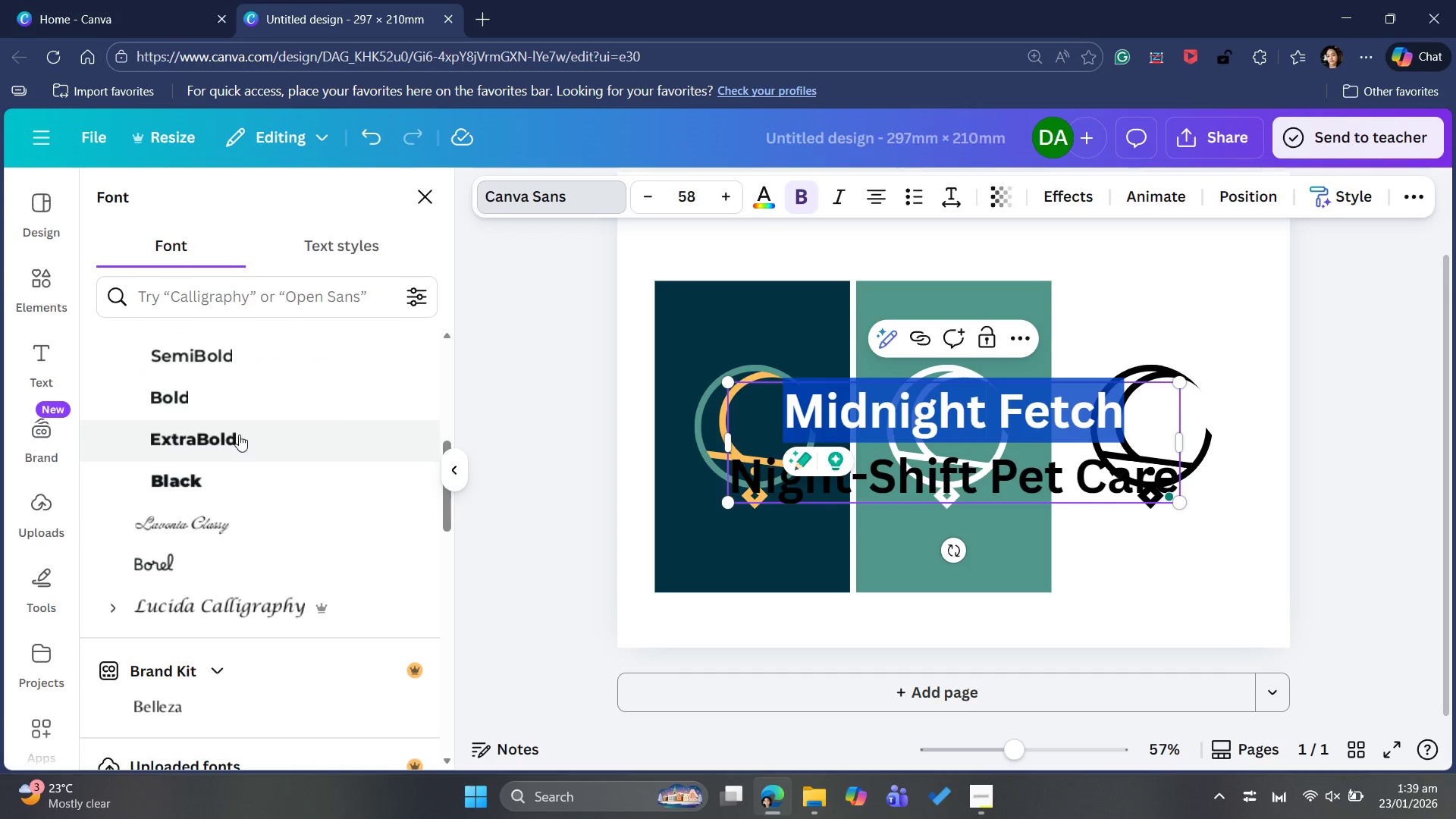 
left_click([239, 435])
 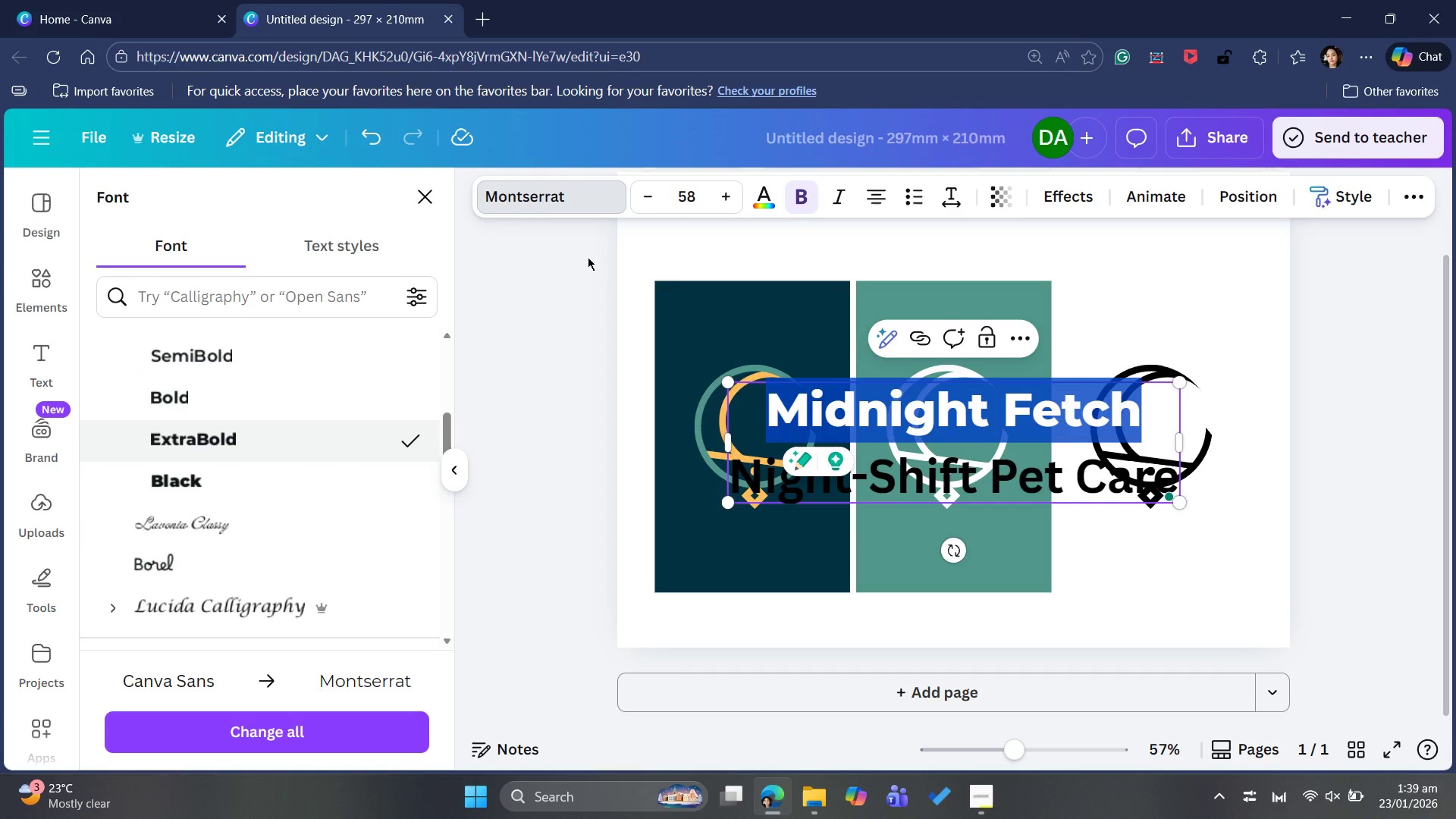 
wait(5.34)
 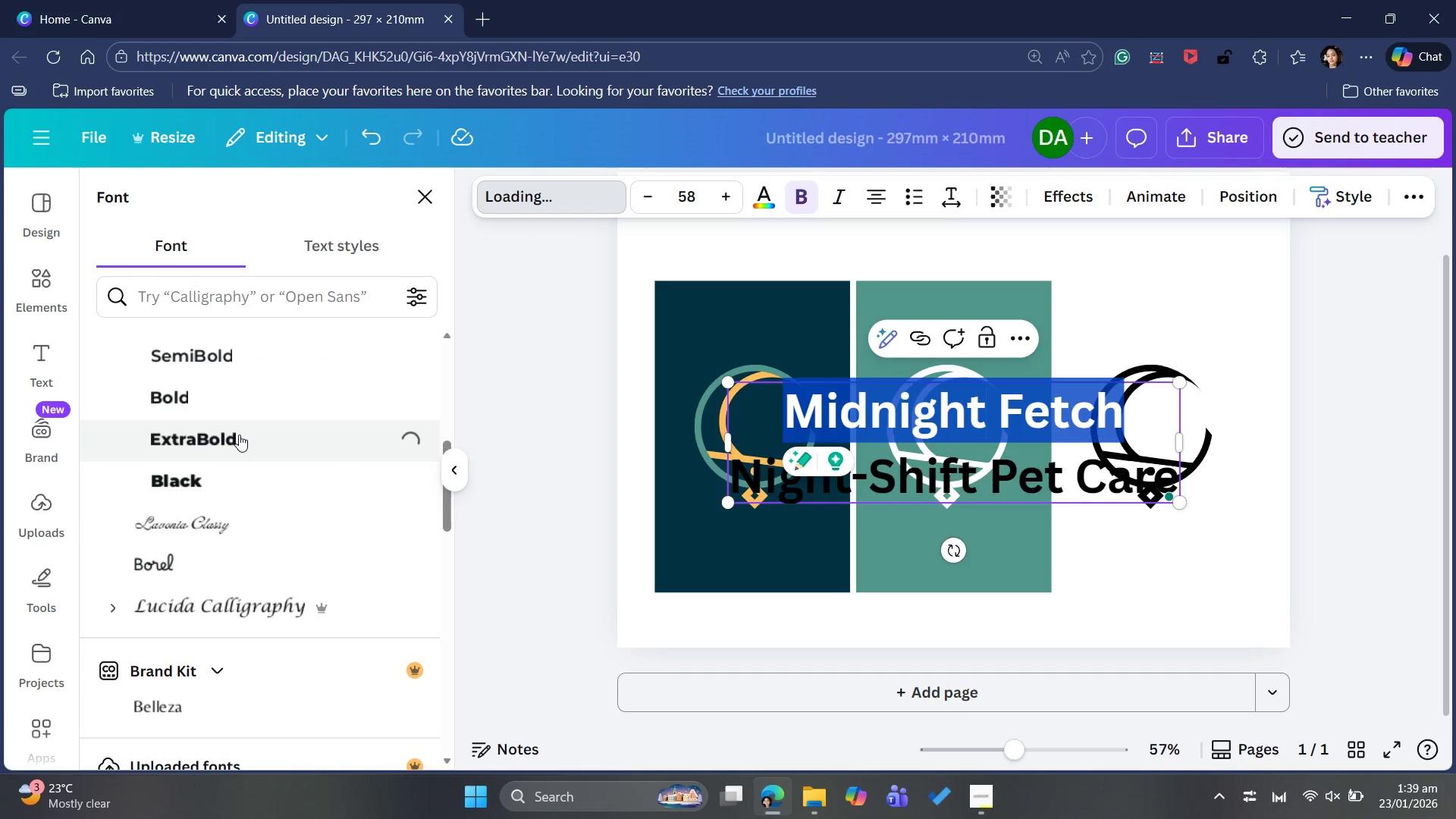 
left_click([767, 206])
 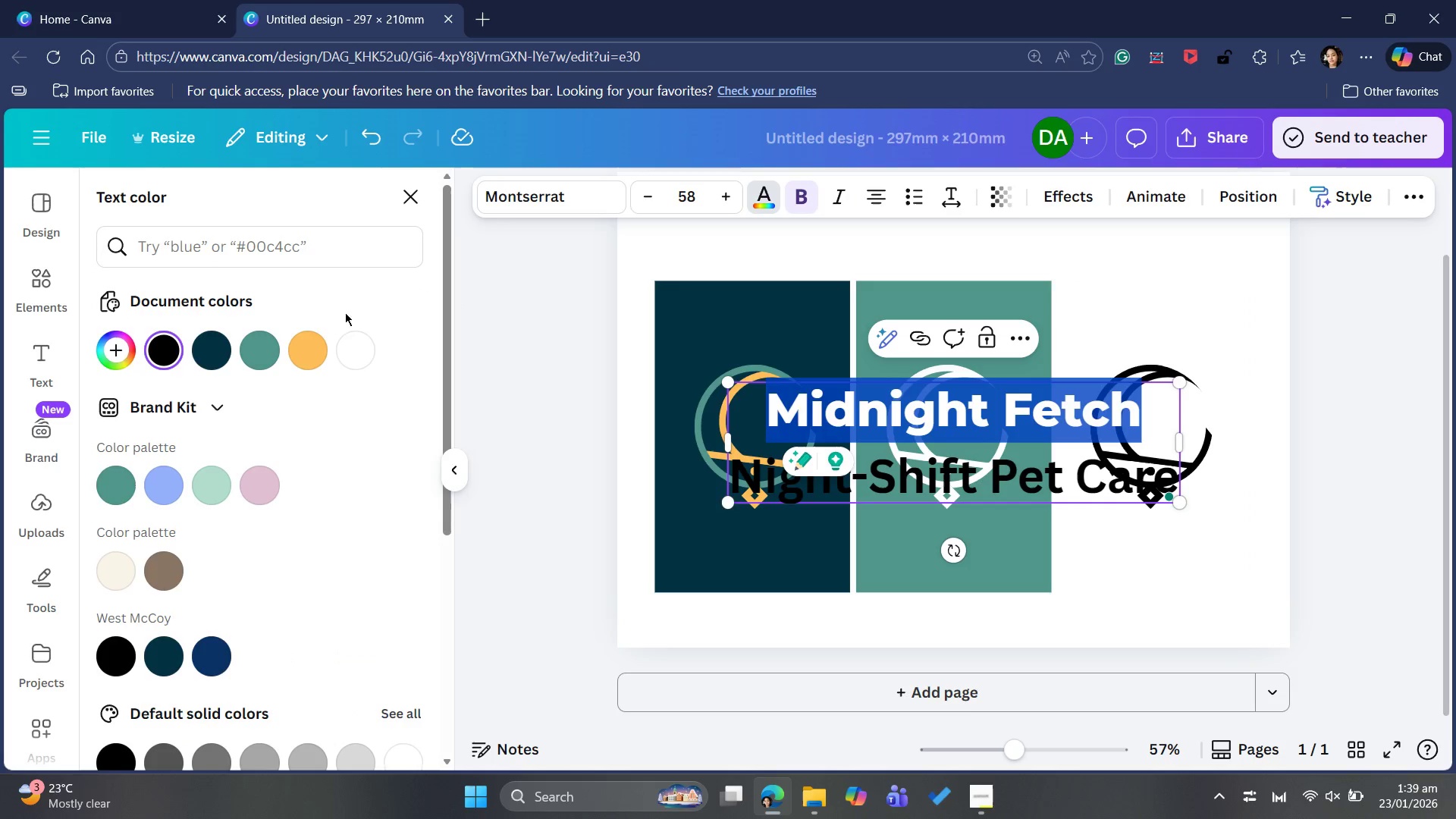 
mouse_move([334, 349])
 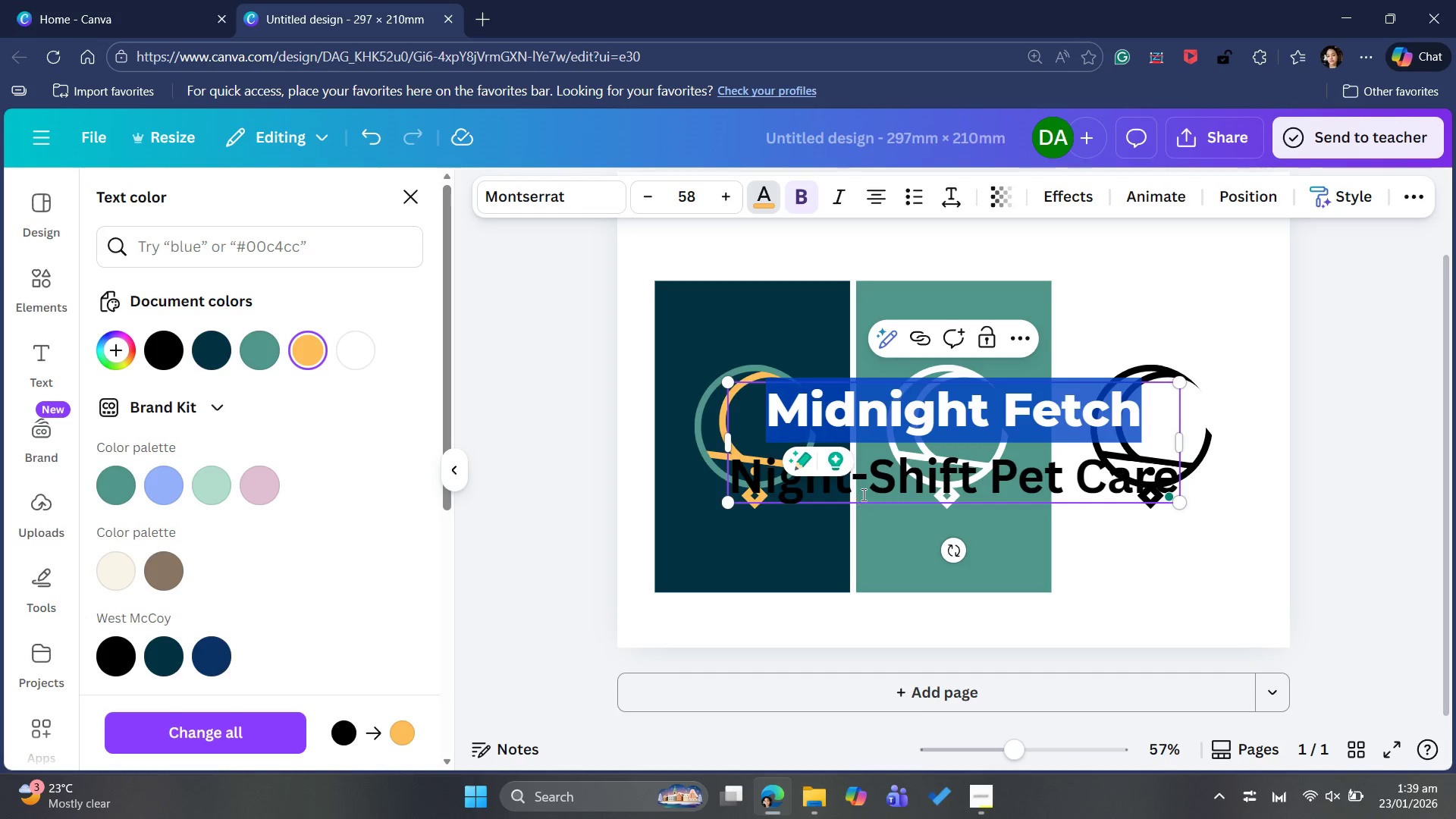 
left_click([899, 482])
 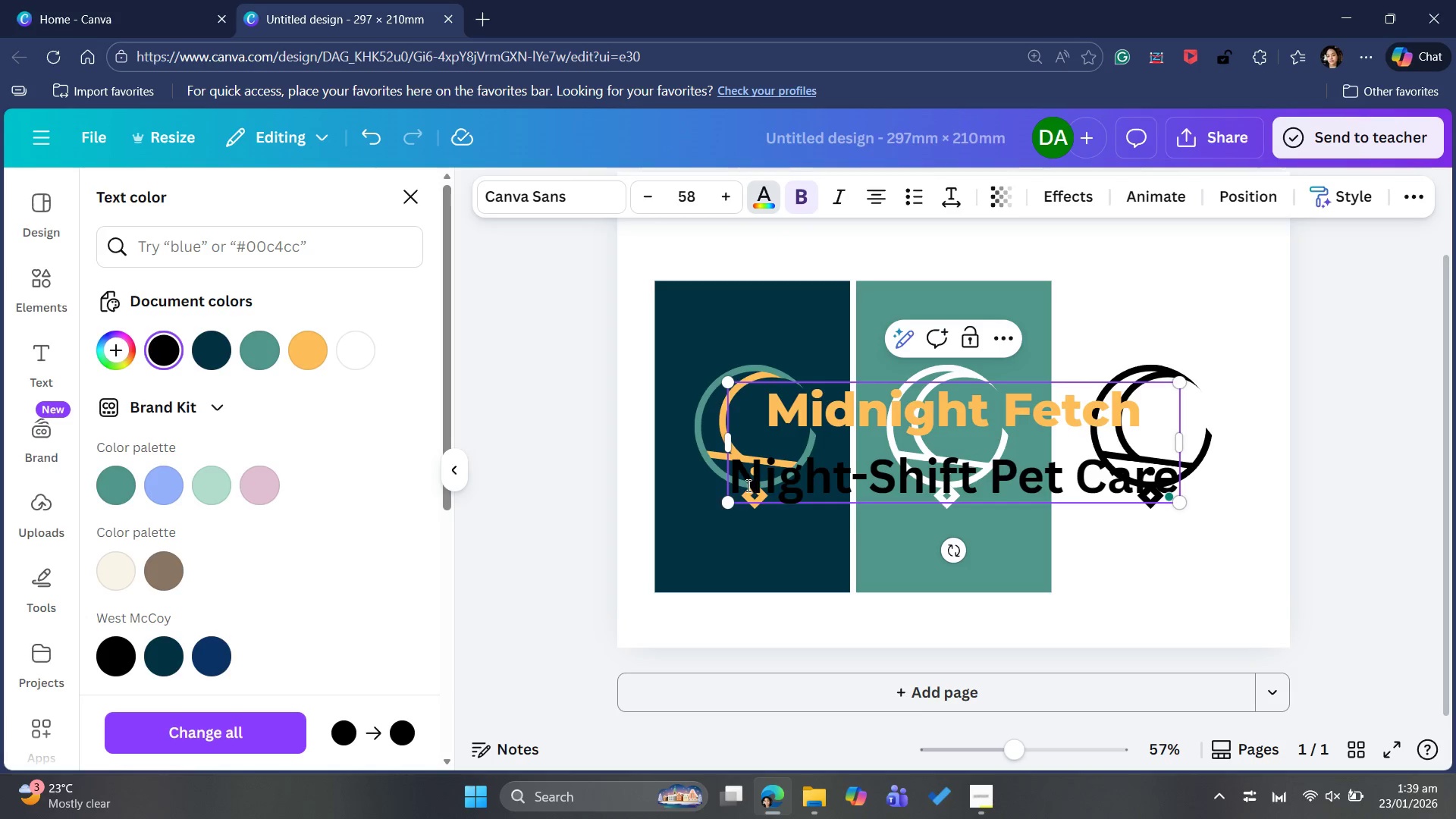 
left_click_drag(start_coordinate=[742, 482], to_coordinate=[1180, 511])
 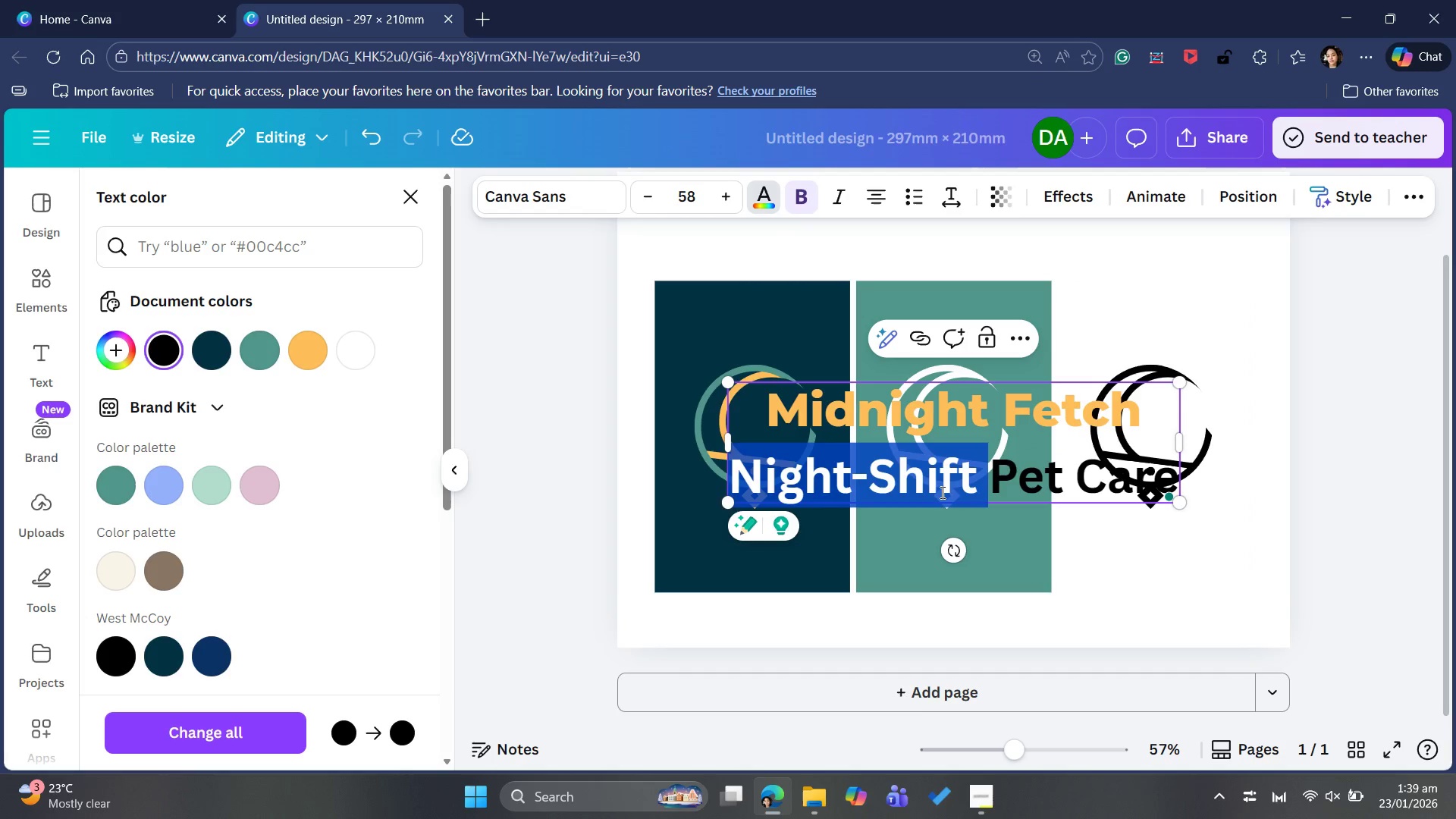 
left_click_drag(start_coordinate=[949, 483], to_coordinate=[949, 487])
 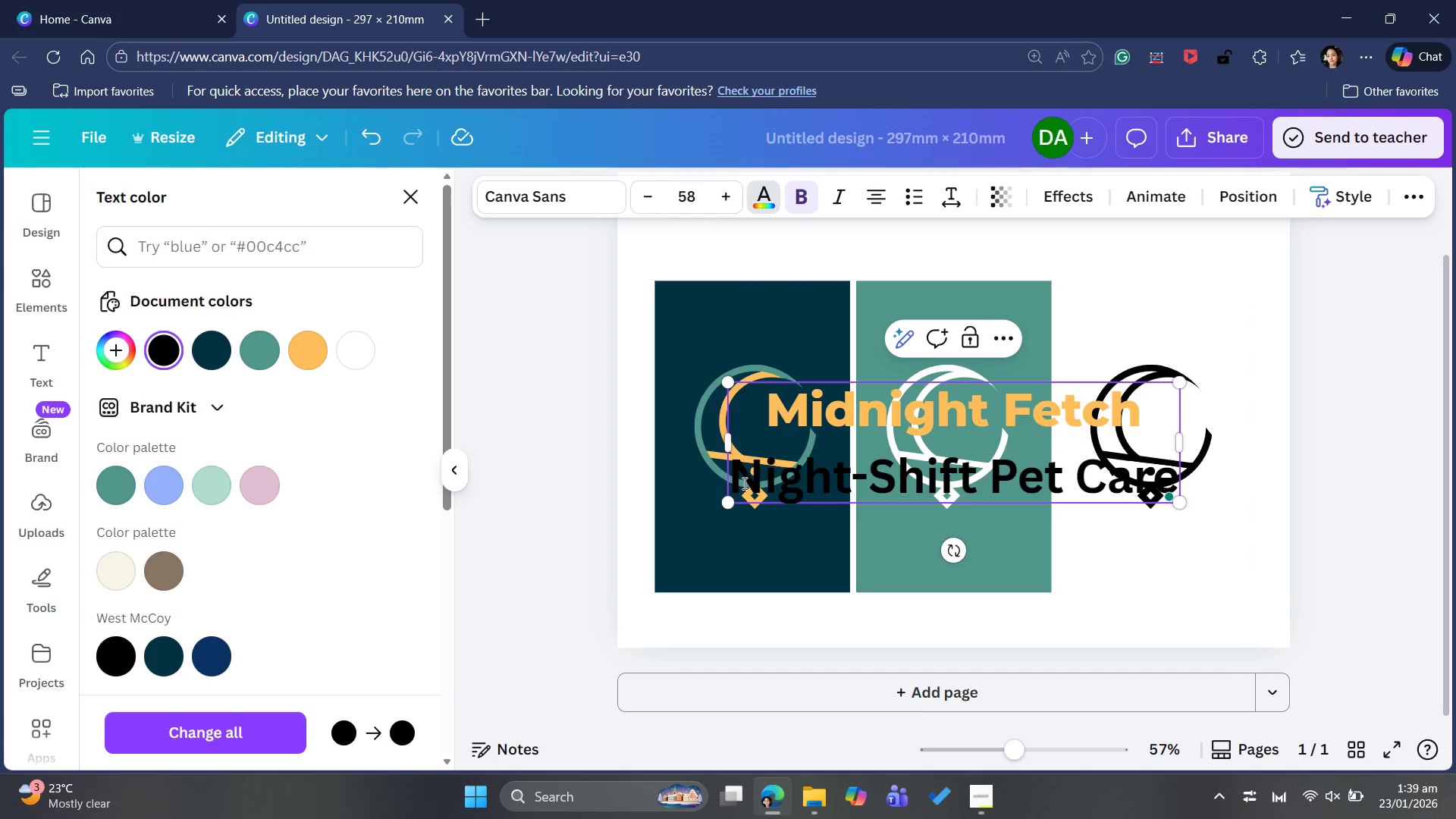 
left_click_drag(start_coordinate=[745, 481], to_coordinate=[1163, 522])
 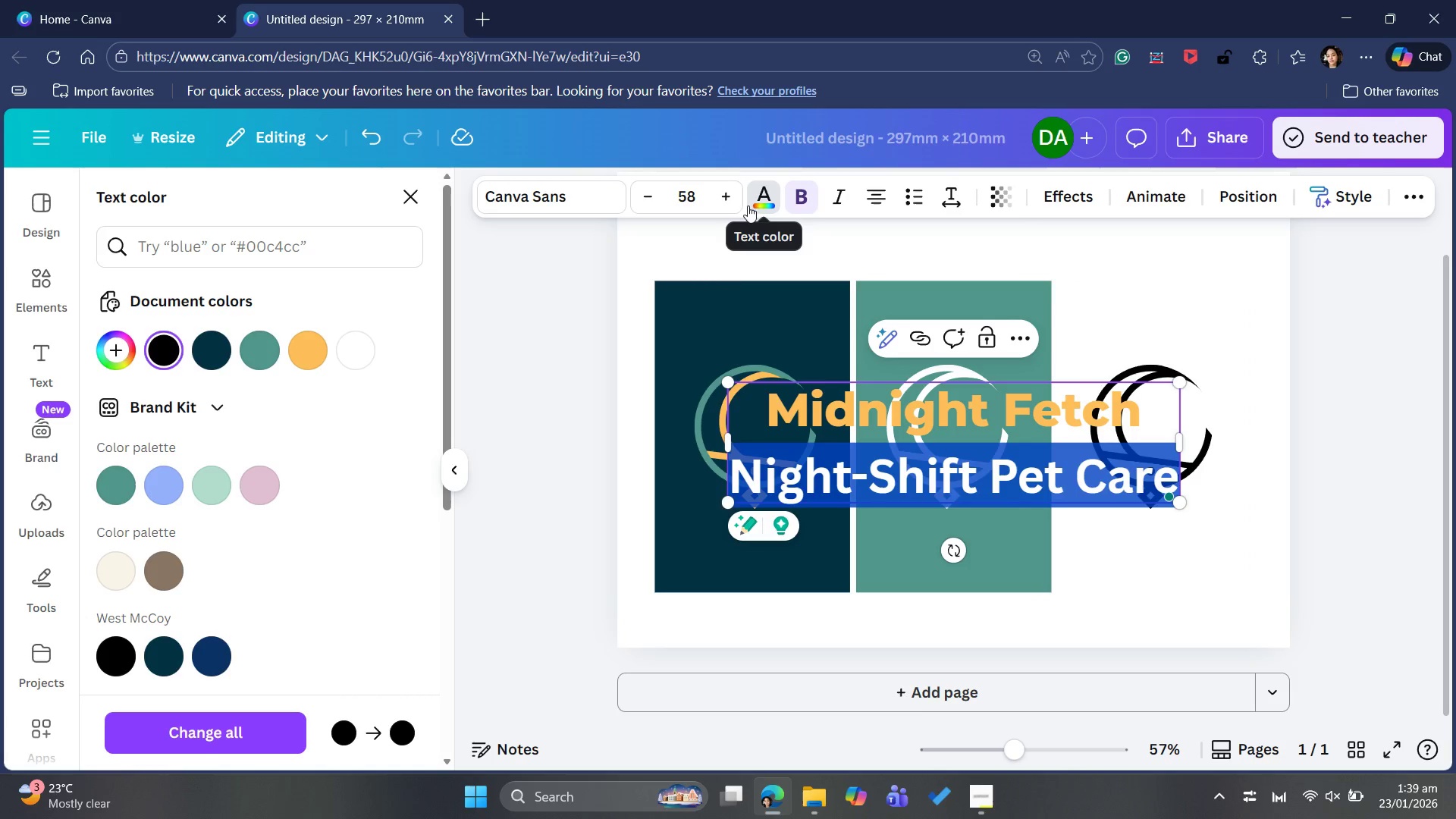 
left_click([604, 206])
 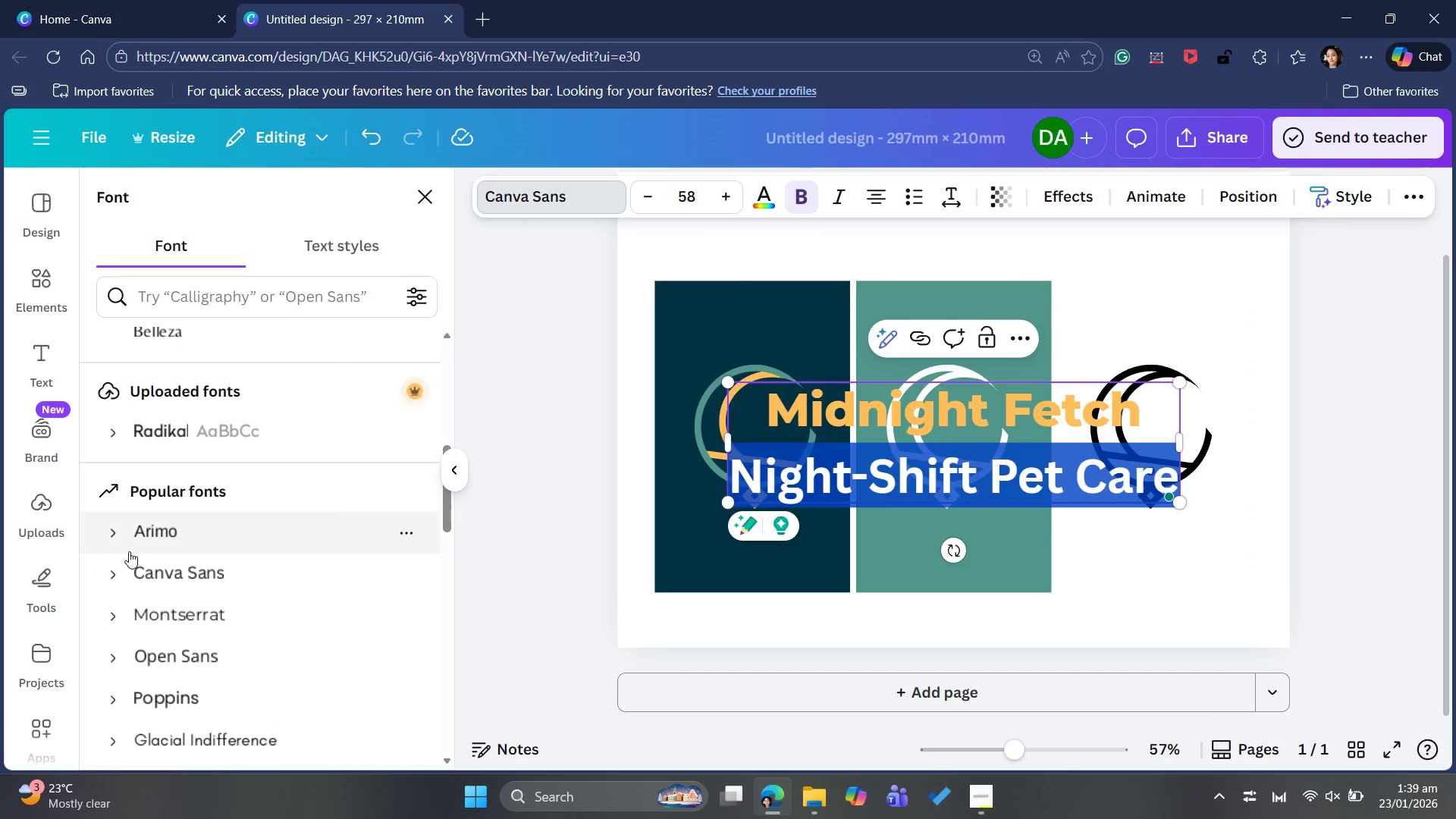 
scroll: coordinate [159, 558], scroll_direction: down, amount: 2.0
 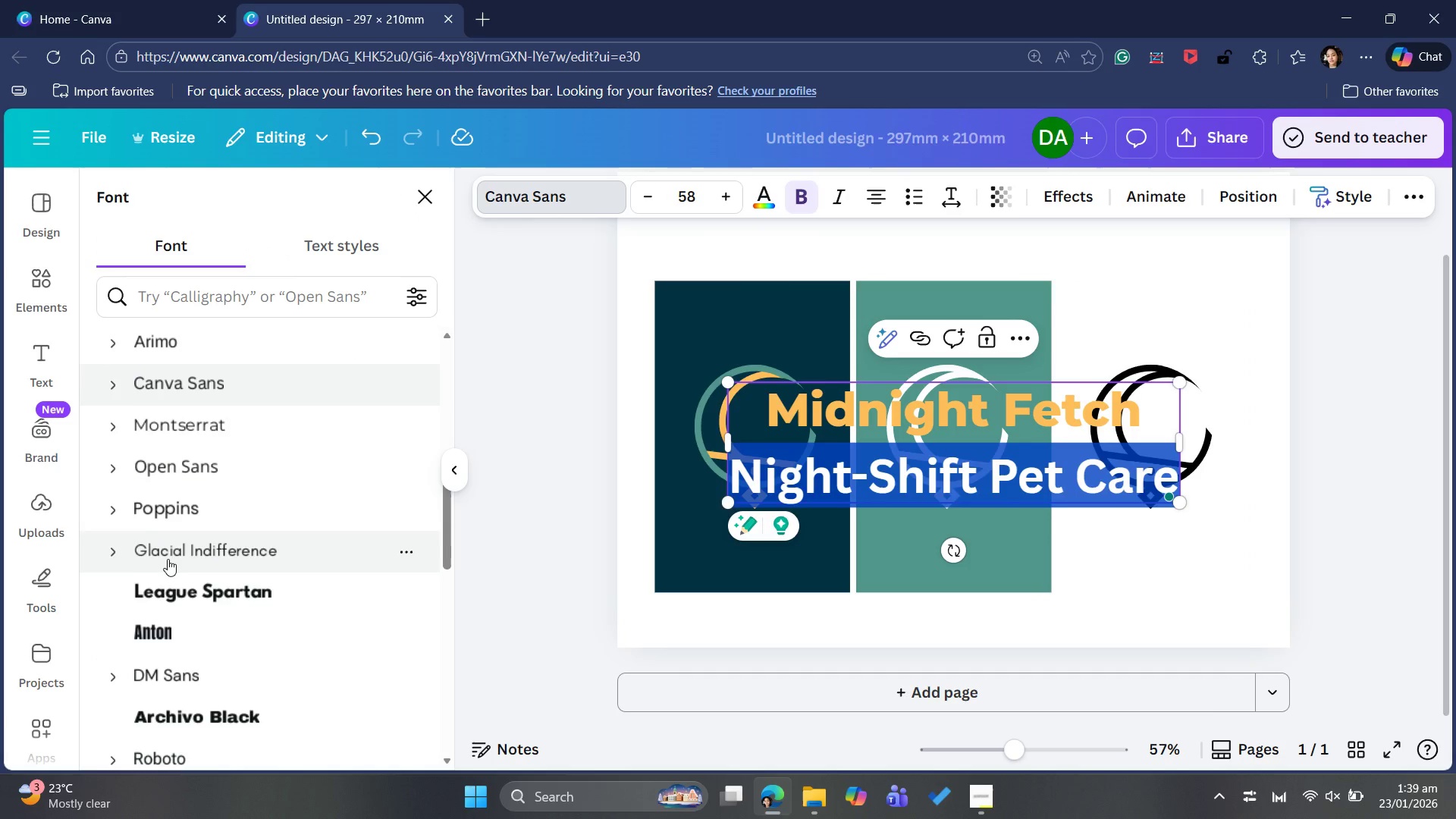 
scroll: coordinate [168, 510], scroll_direction: up, amount: 7.0
 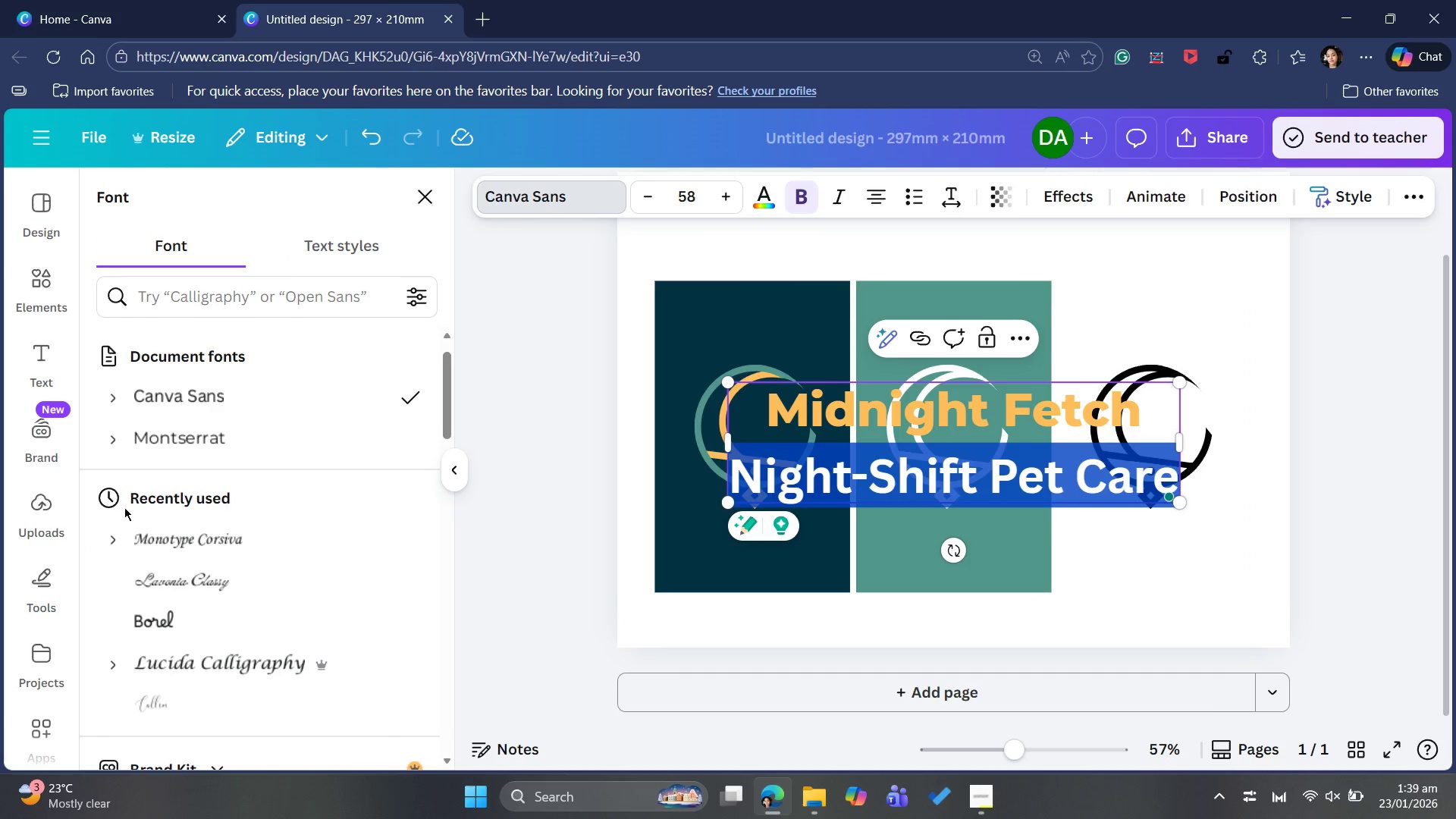 
left_click([118, 443])
 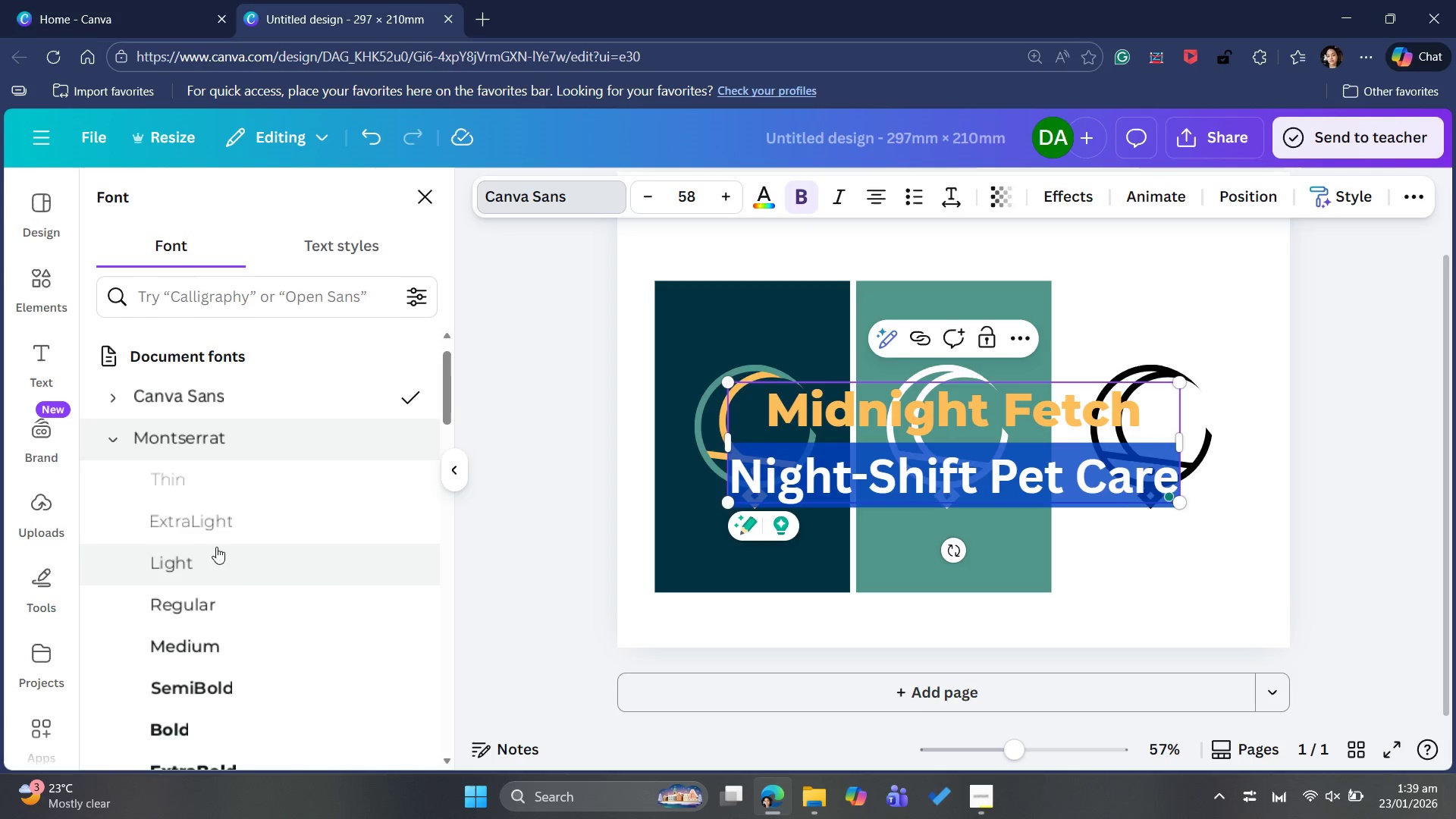 
scroll: coordinate [224, 553], scroll_direction: down, amount: 1.0
 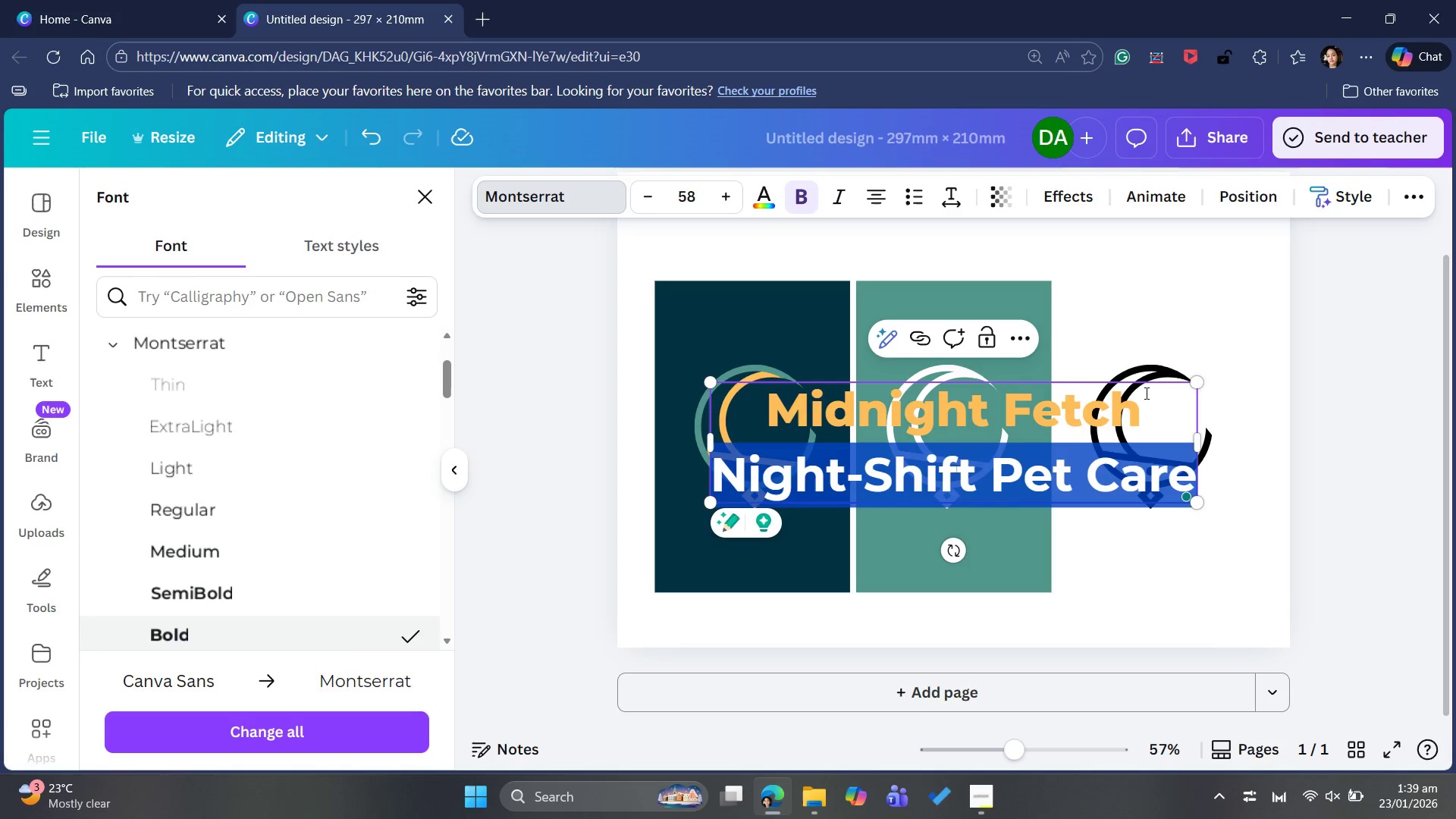 
wait(5.52)
 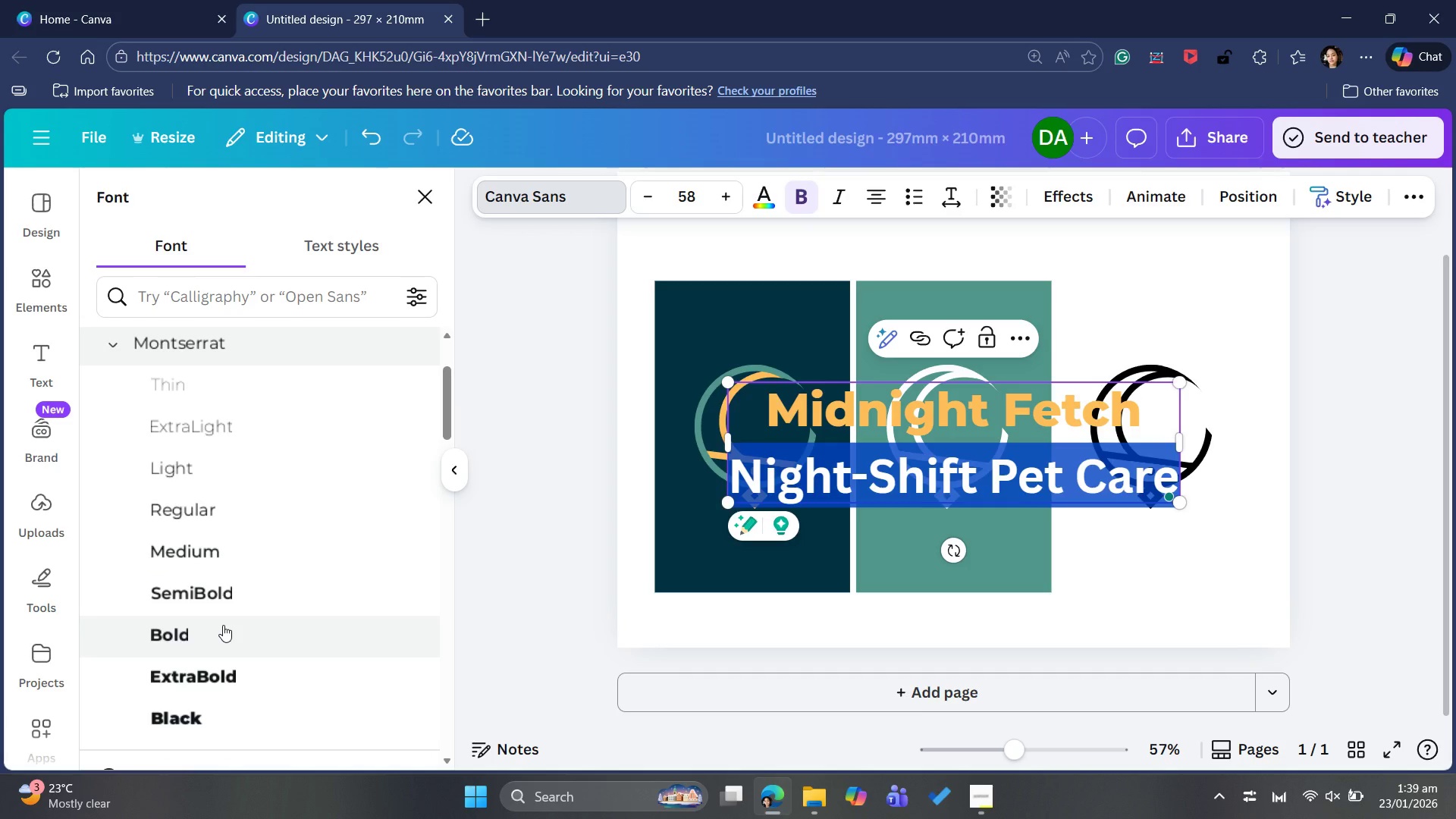 
left_click_drag(start_coordinate=[1337, 476], to_coordinate=[1339, 481])
 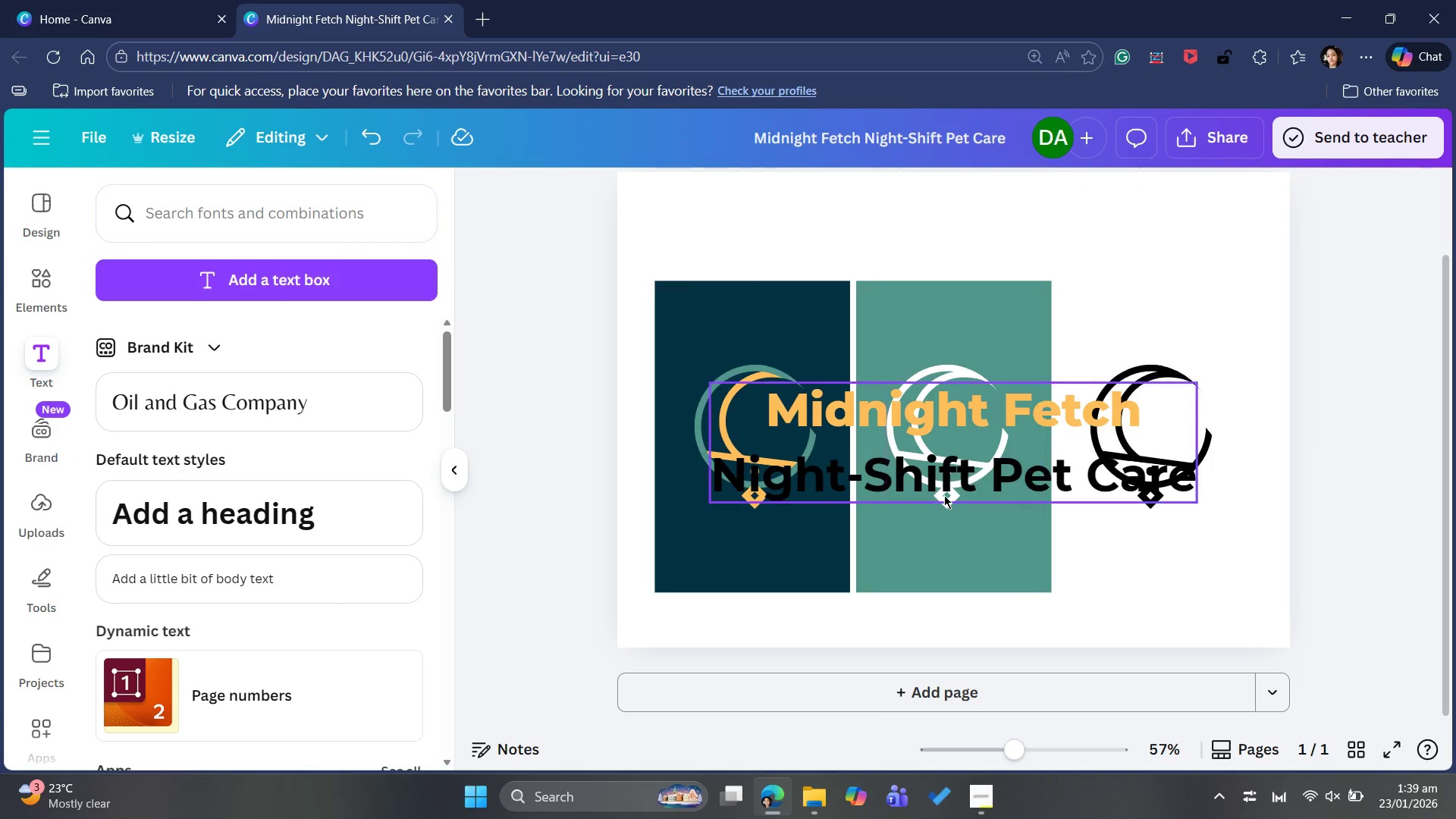 
left_click([939, 479])
 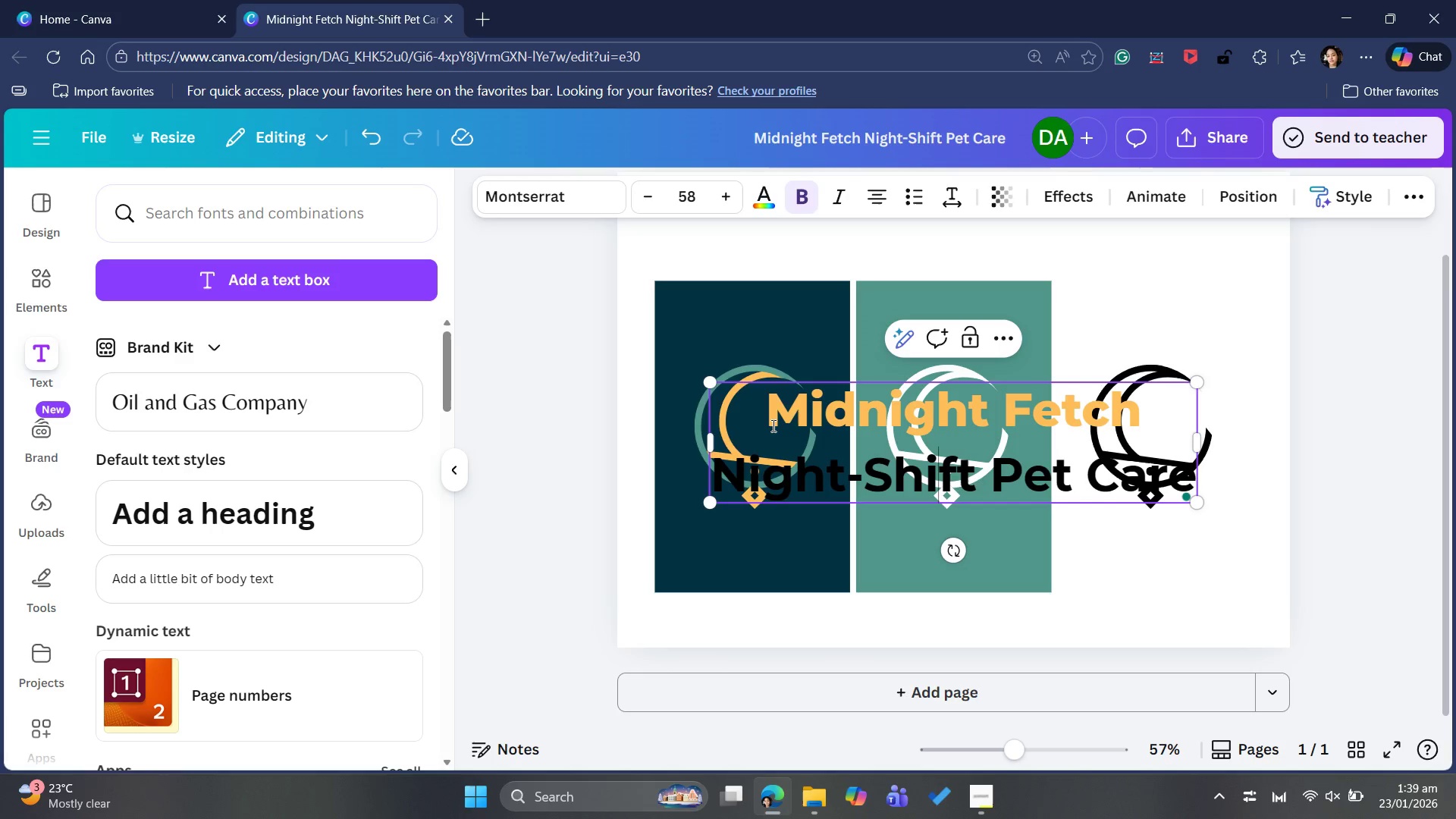 
left_click([787, 408])
 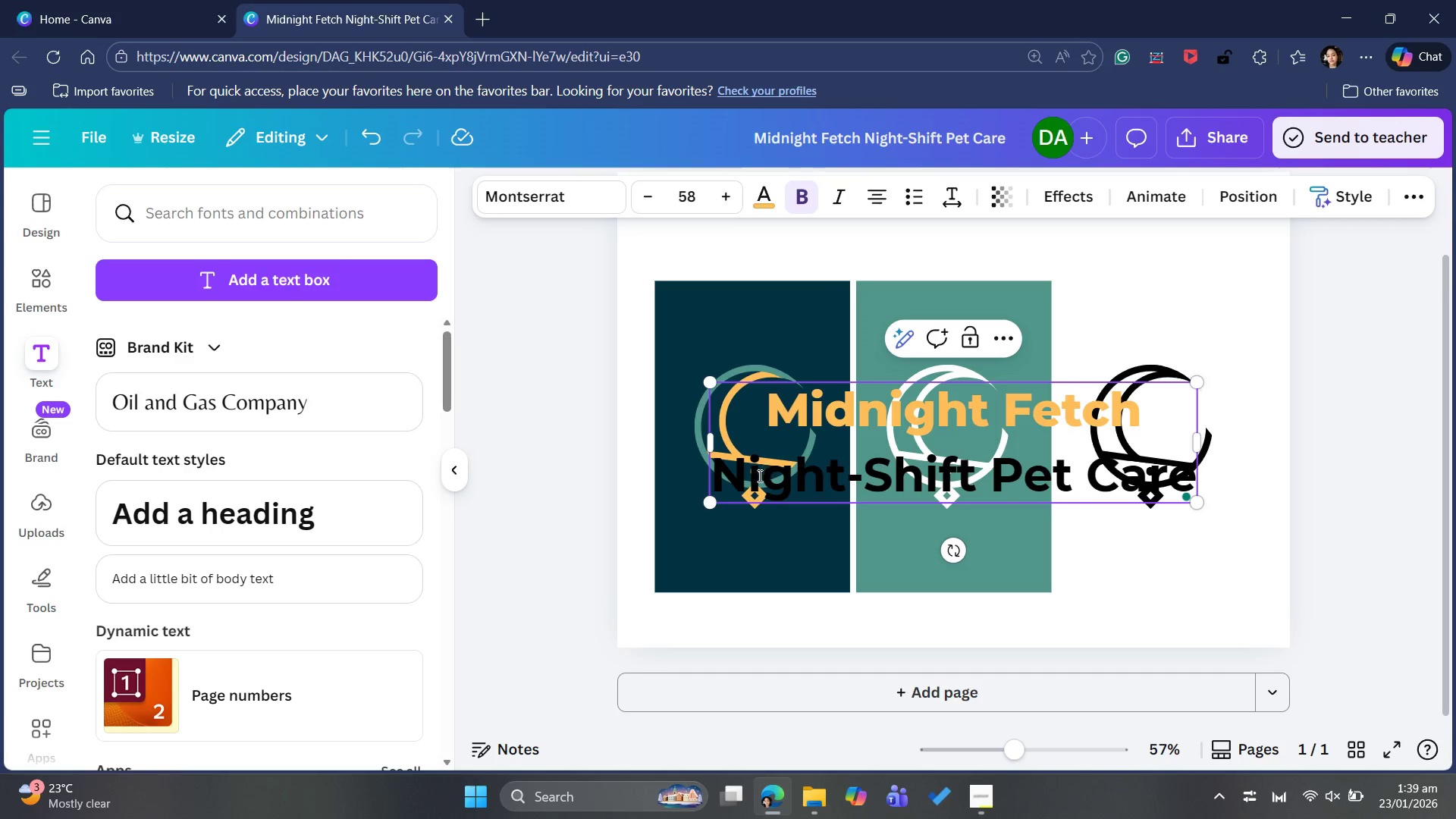 
left_click([758, 475])
 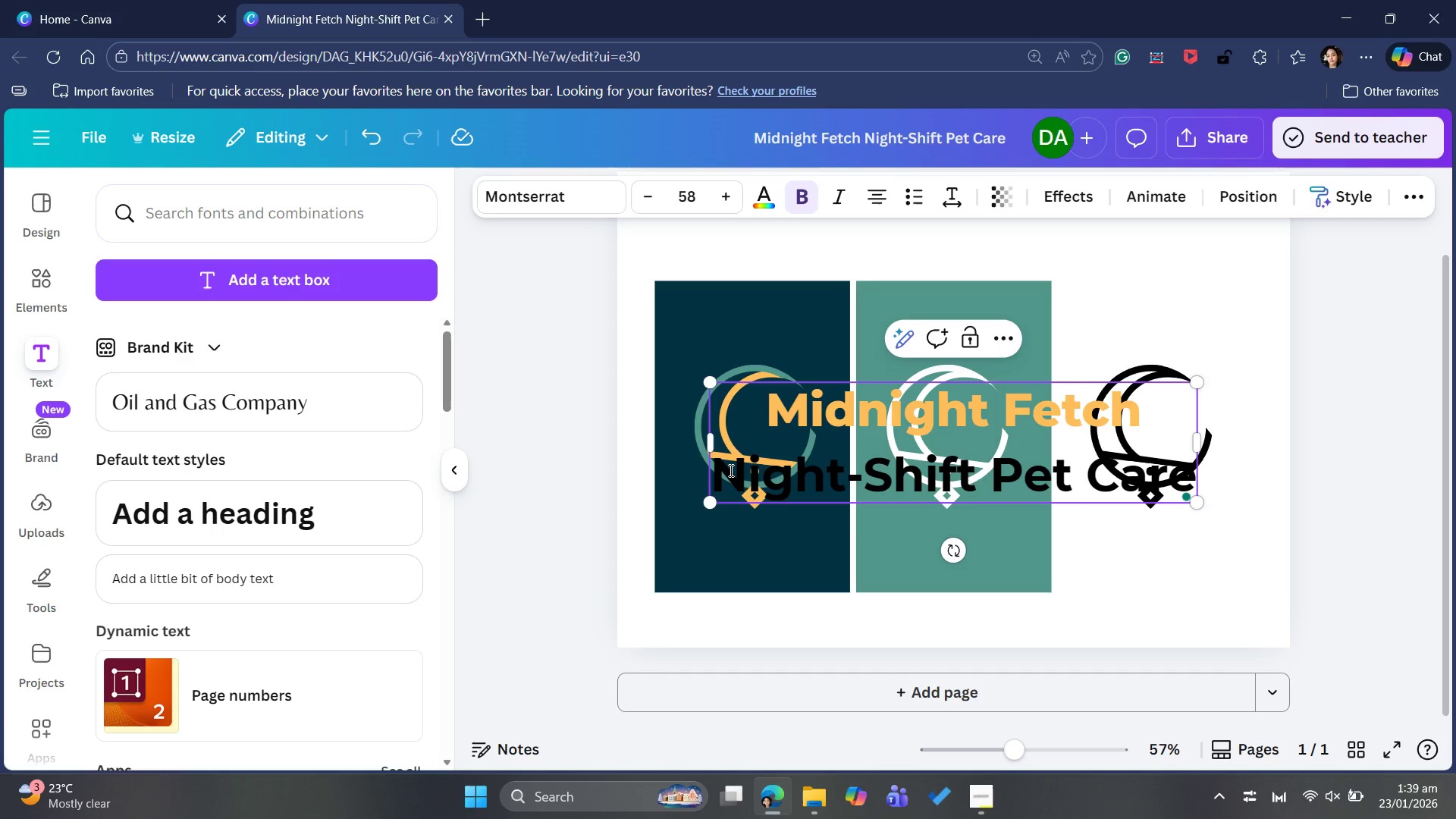 
left_click_drag(start_coordinate=[725, 470], to_coordinate=[1194, 485])
 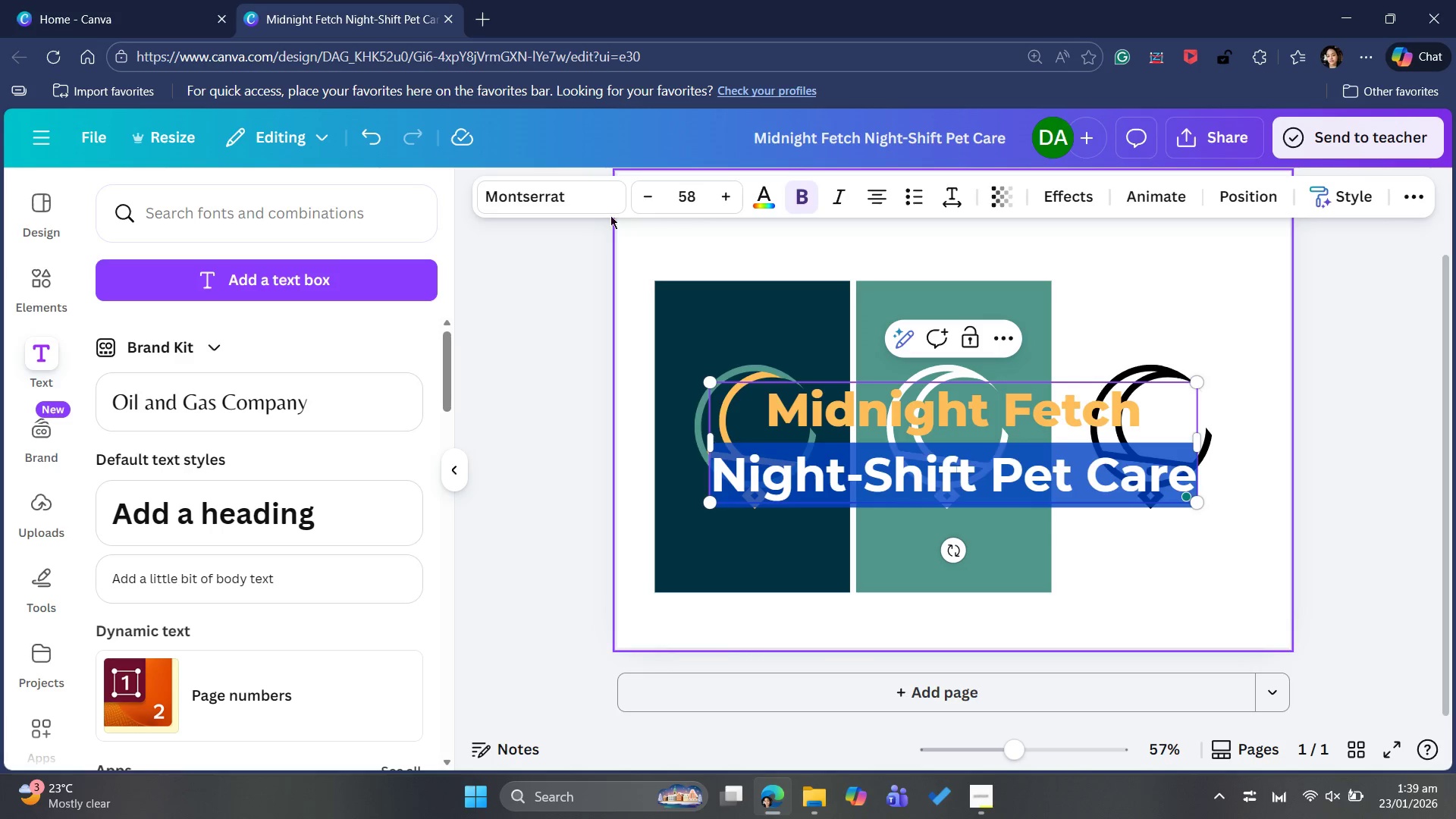 
left_click([599, 197])
 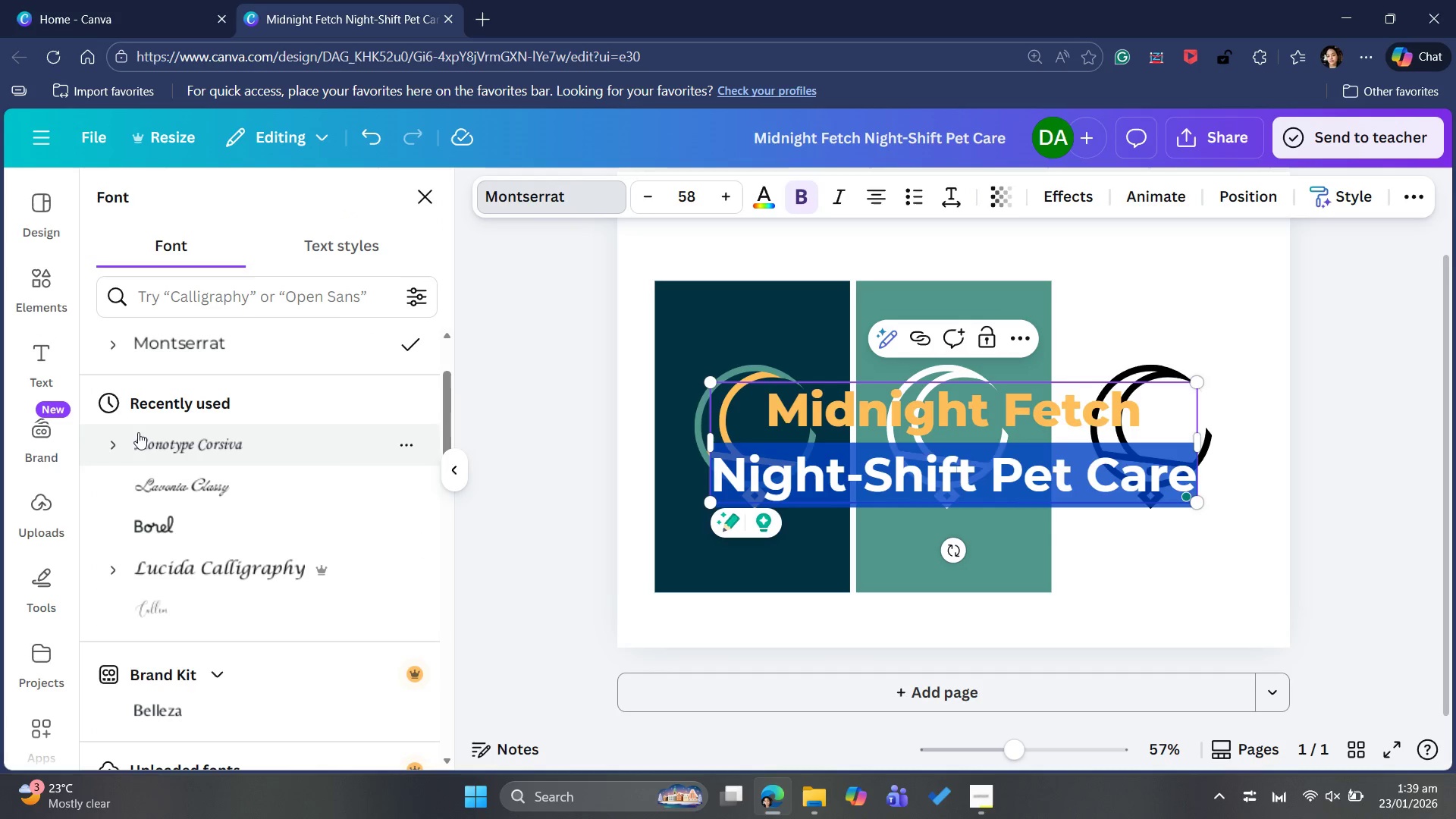 
scroll: coordinate [139, 413], scroll_direction: up, amount: 2.0
 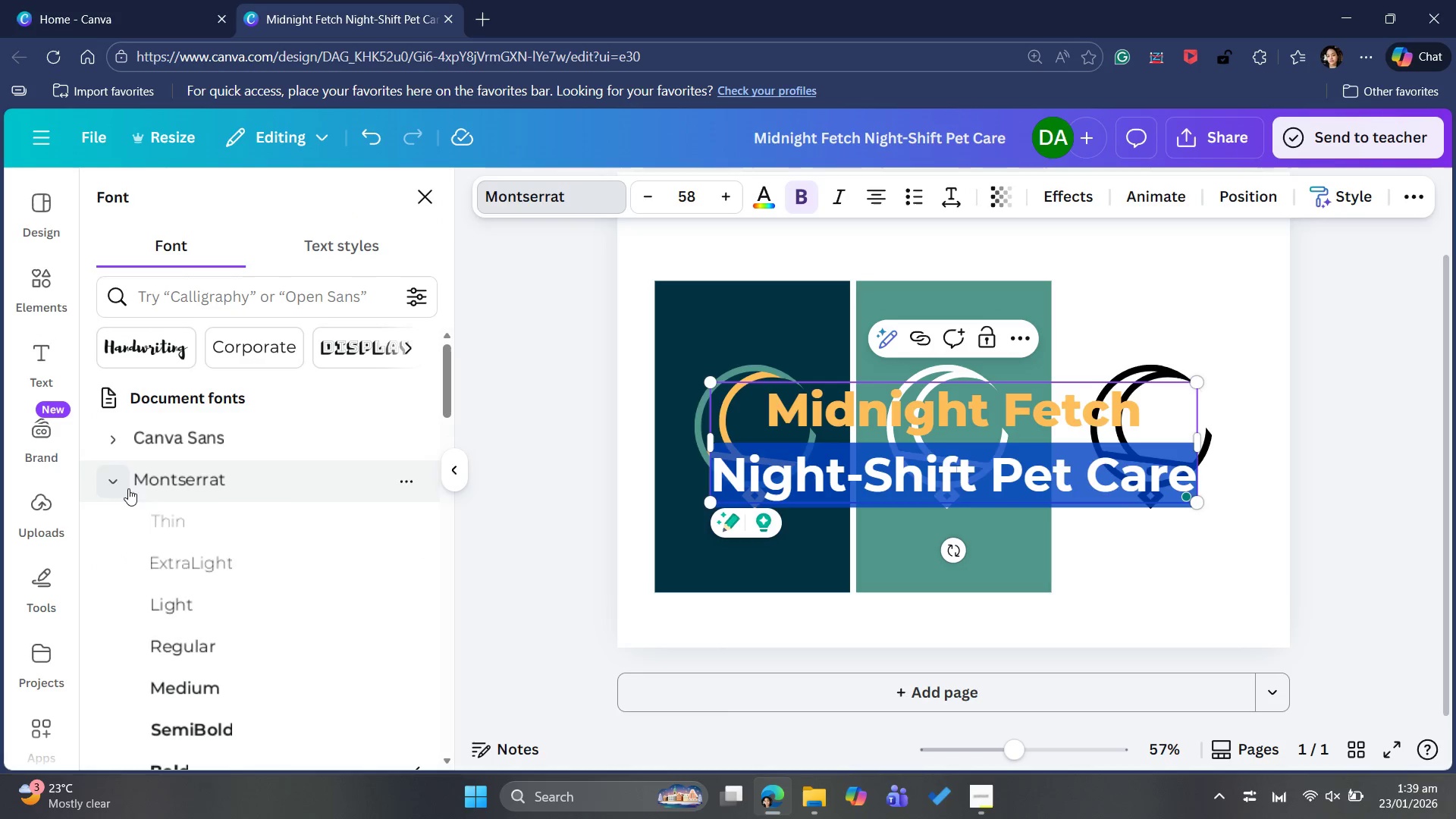 
scroll: coordinate [240, 640], scroll_direction: down, amount: 2.0
 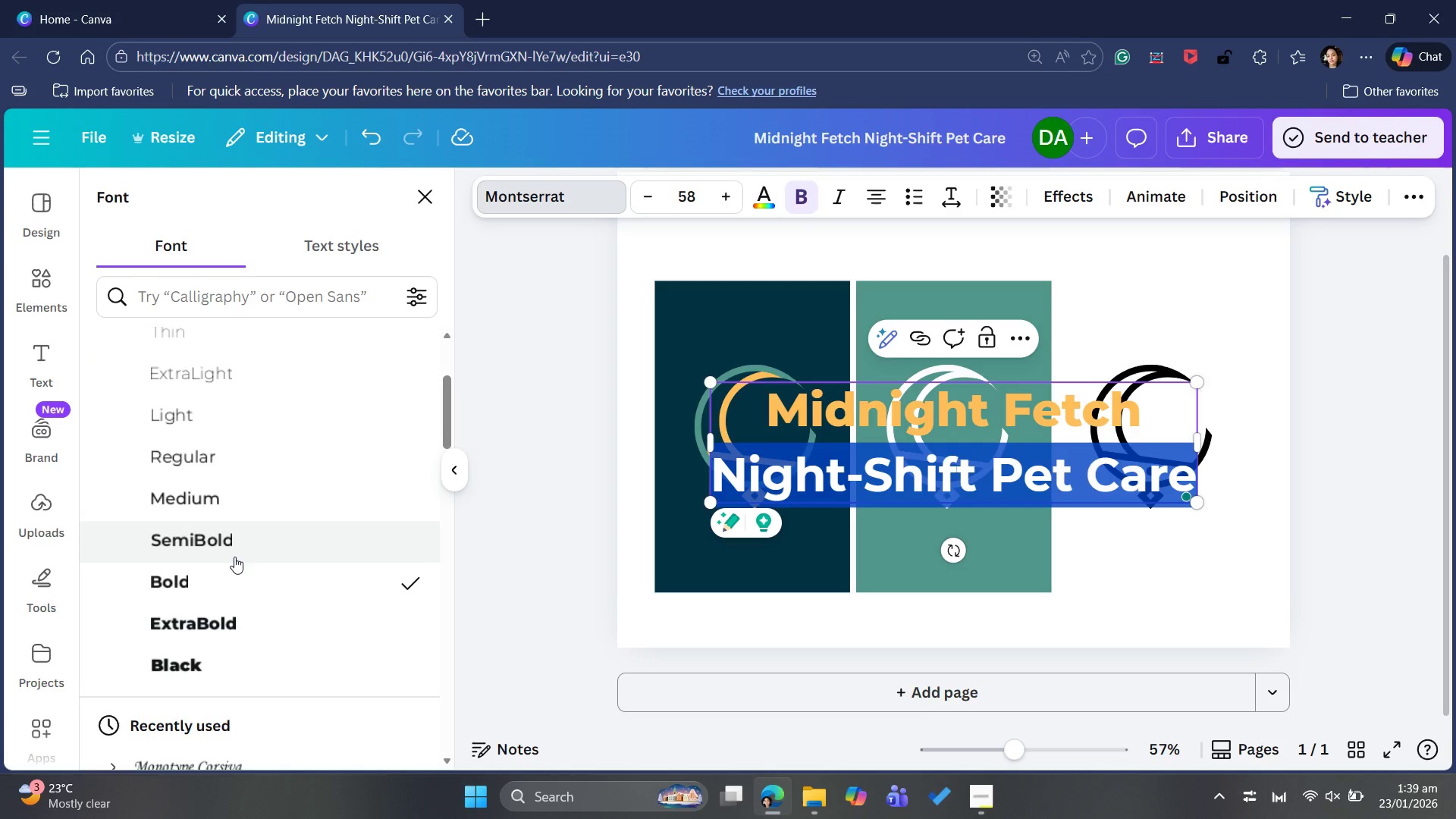 
left_click([234, 557])
 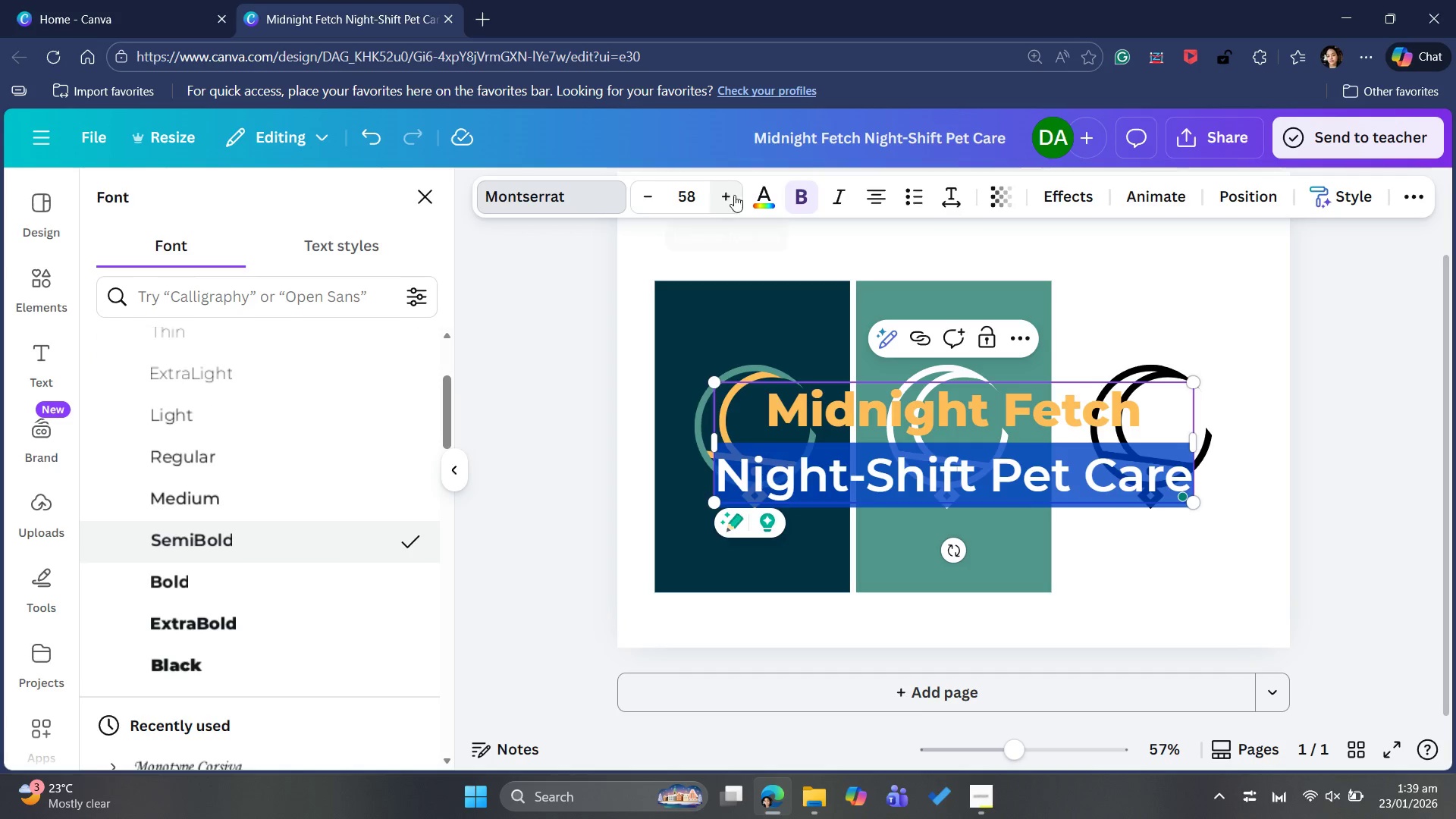 
left_click([758, 202])
 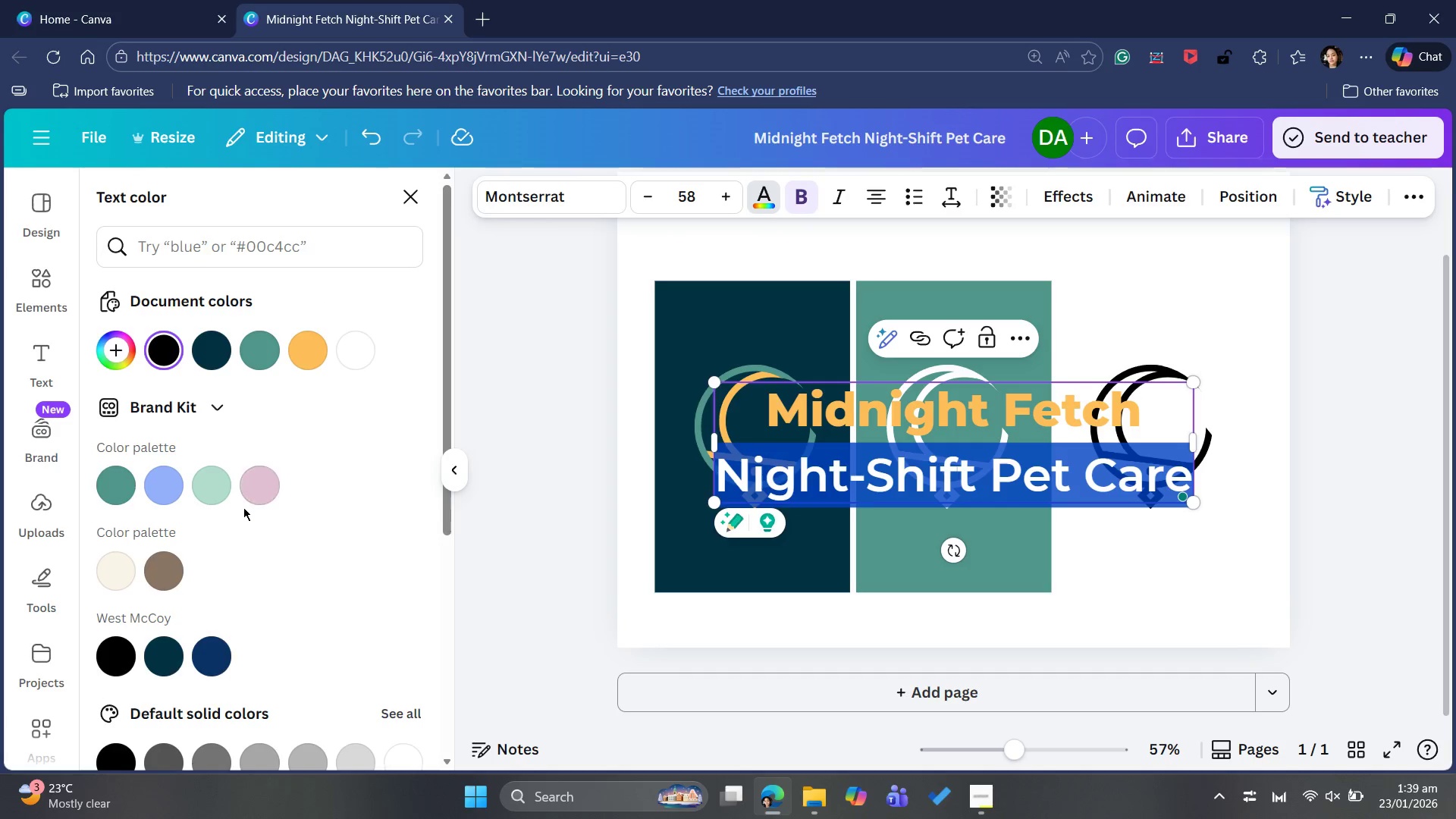 
scroll: coordinate [264, 629], scroll_direction: down, amount: 2.0
 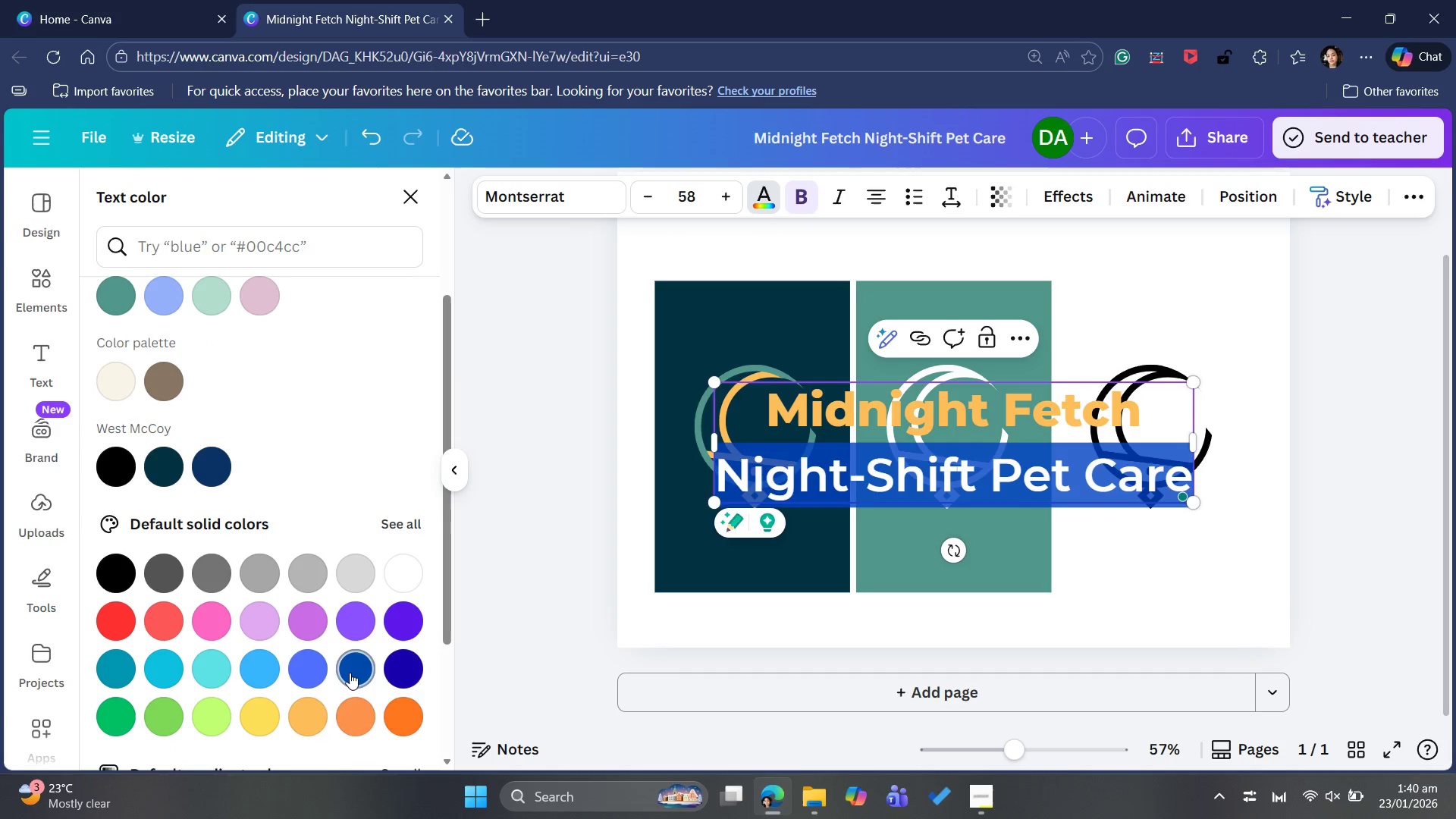 
left_click([348, 671])
 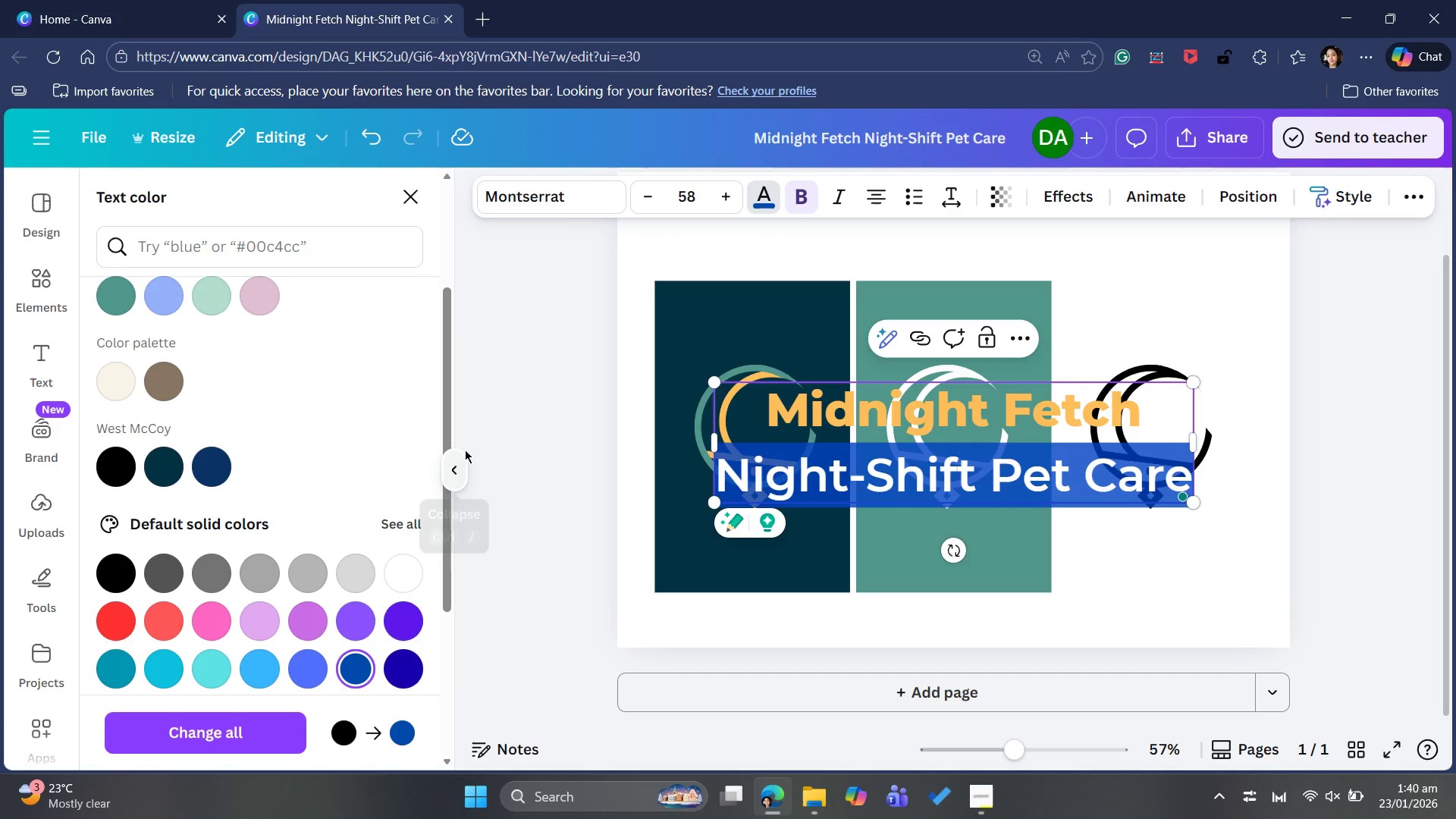 
left_click([528, 425])
 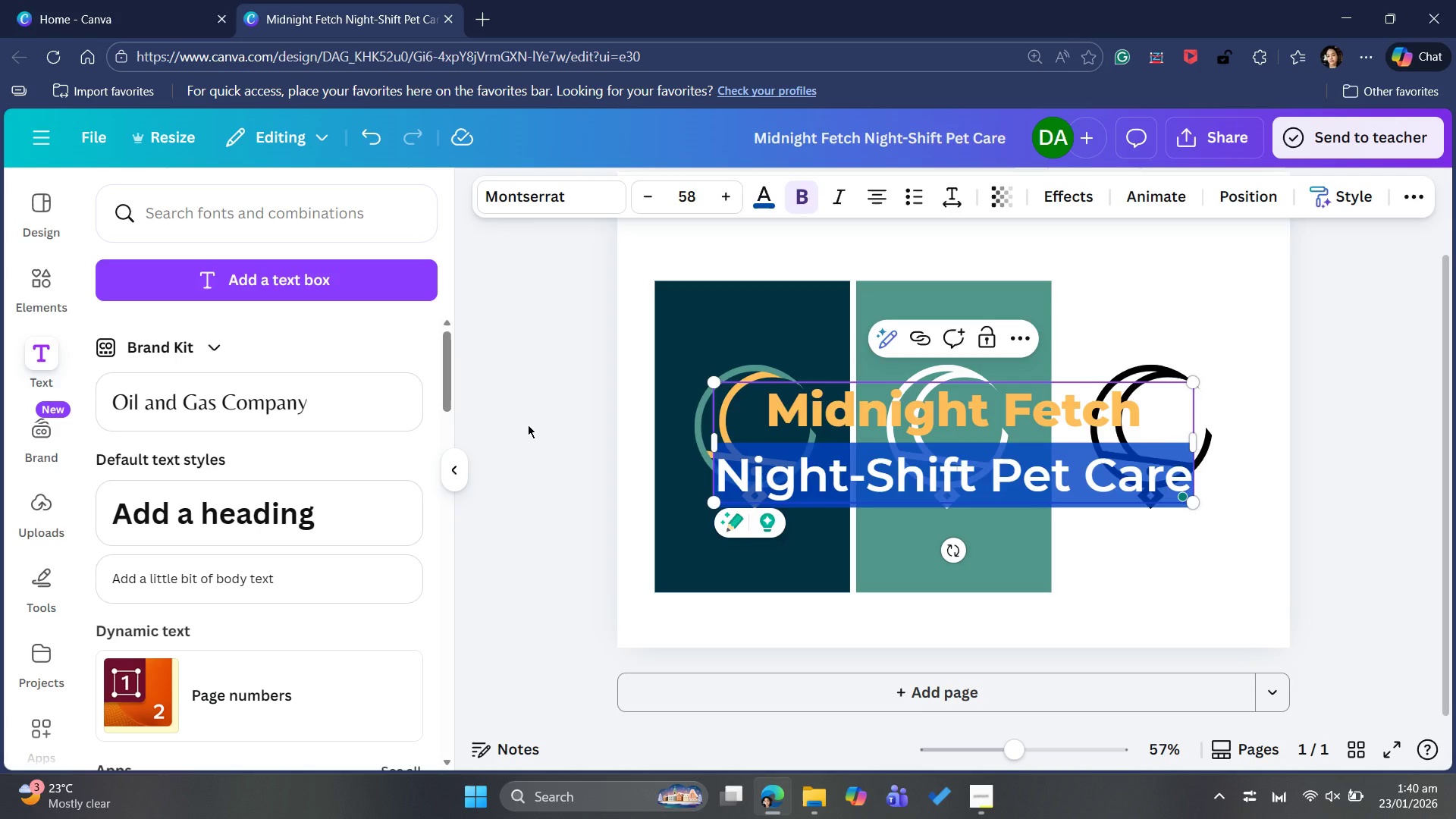 
left_click([528, 425])
 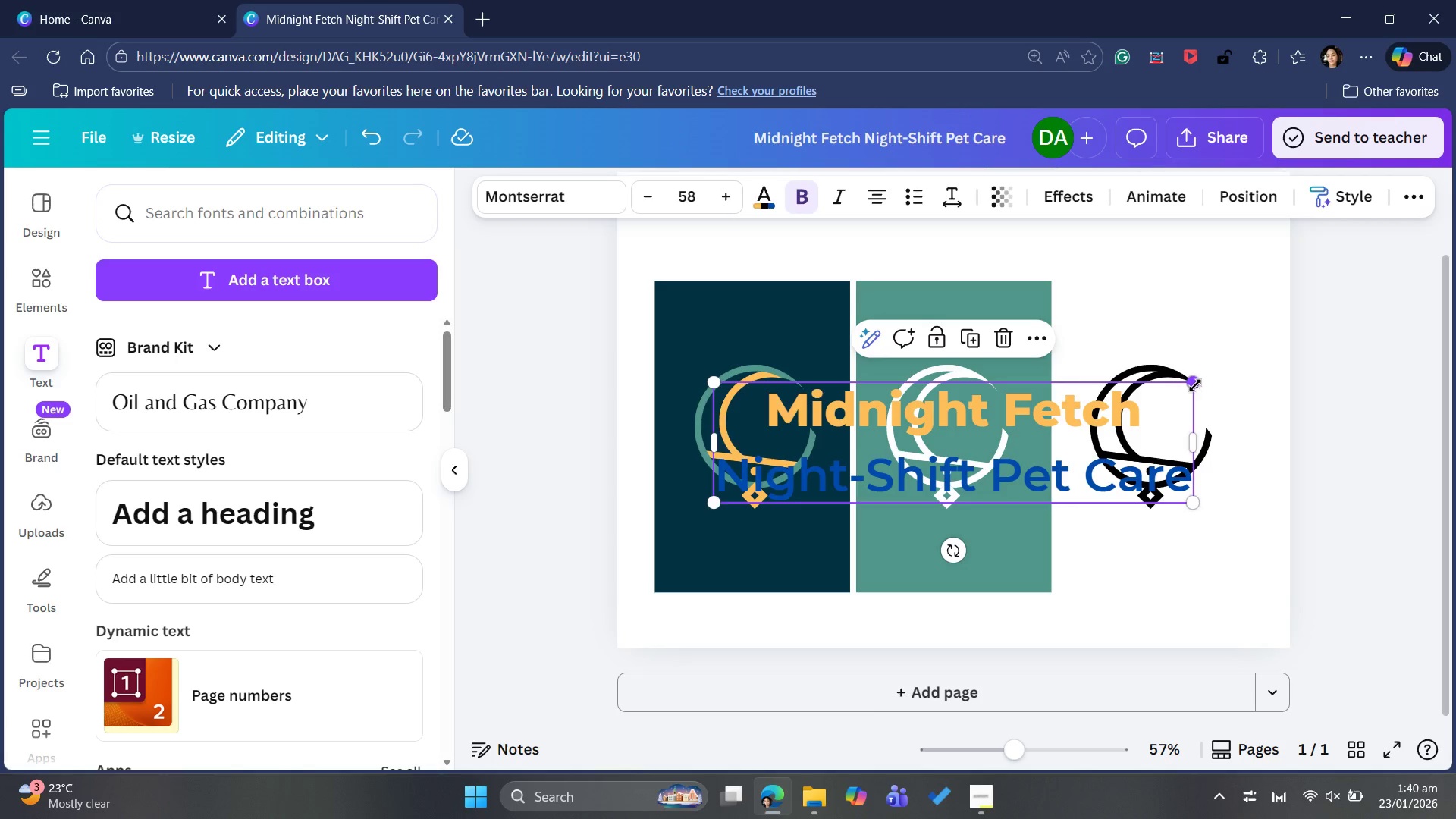 
hold_key(key=ControlLeft, duration=1.8)
 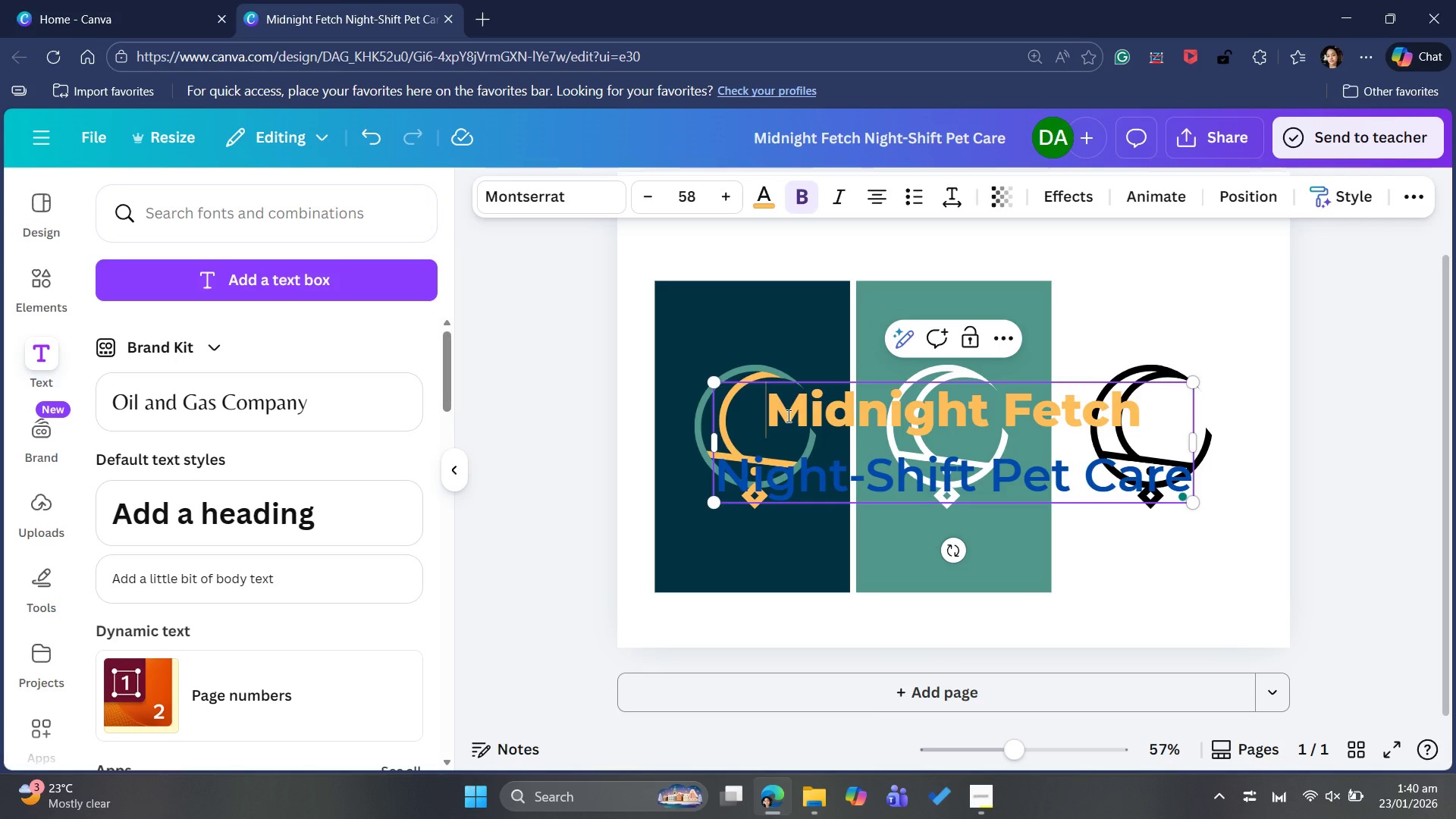 
left_click_drag(start_coordinate=[774, 412], to_coordinate=[1138, 415])
 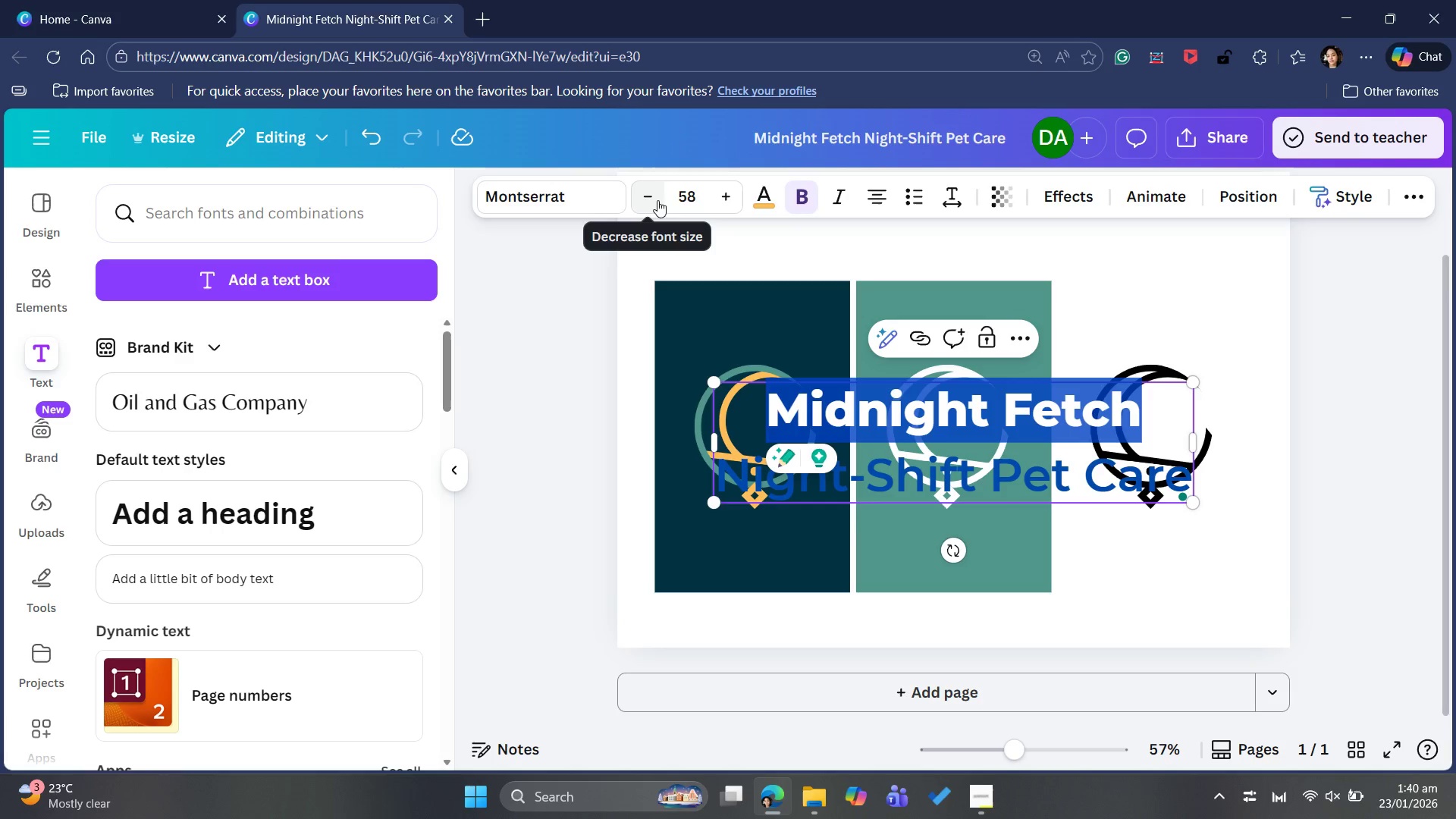 
left_click_drag(start_coordinate=[650, 200], to_coordinate=[654, 202])
 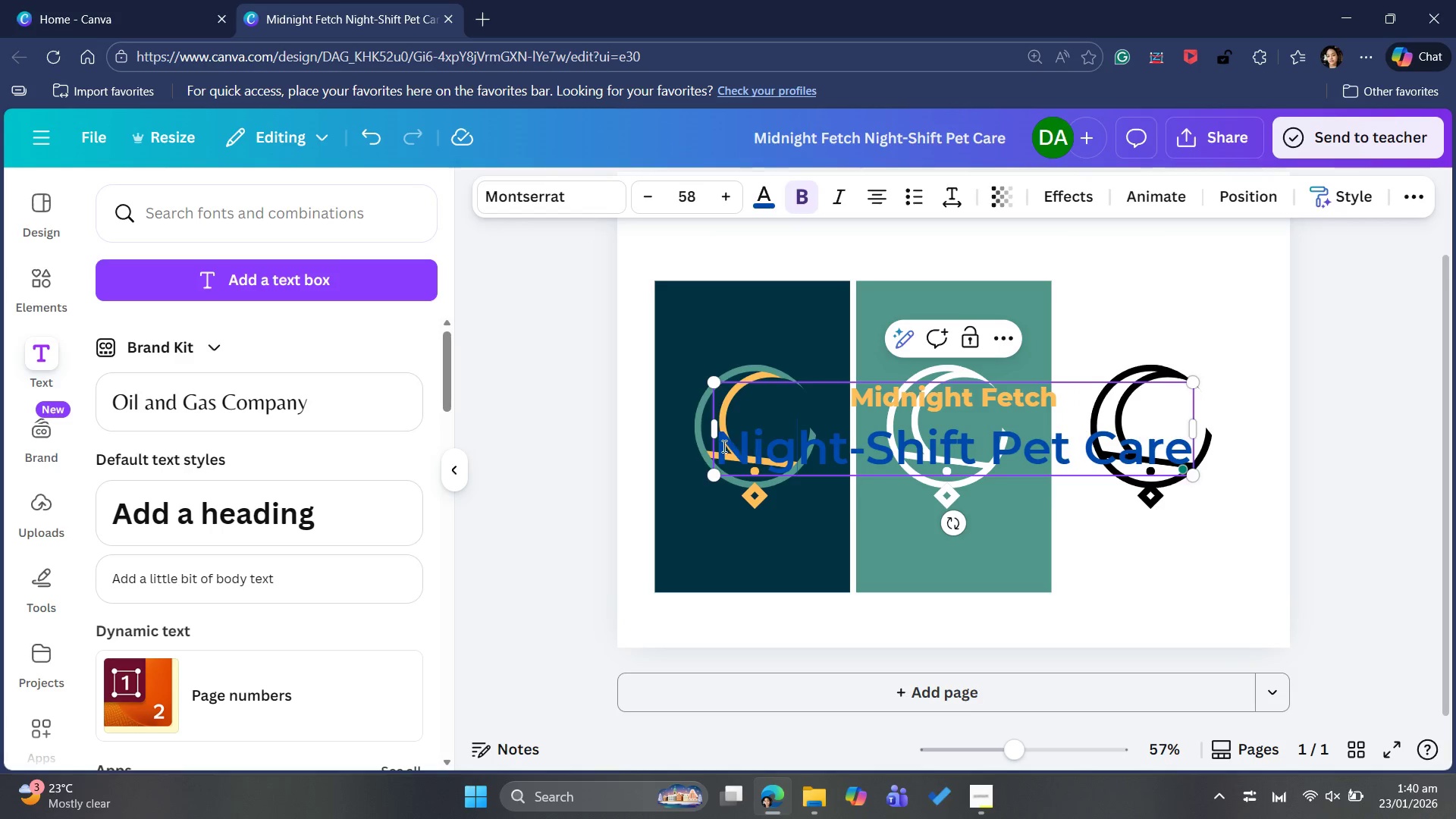 
left_click_drag(start_coordinate=[728, 447], to_coordinate=[1182, 457])
 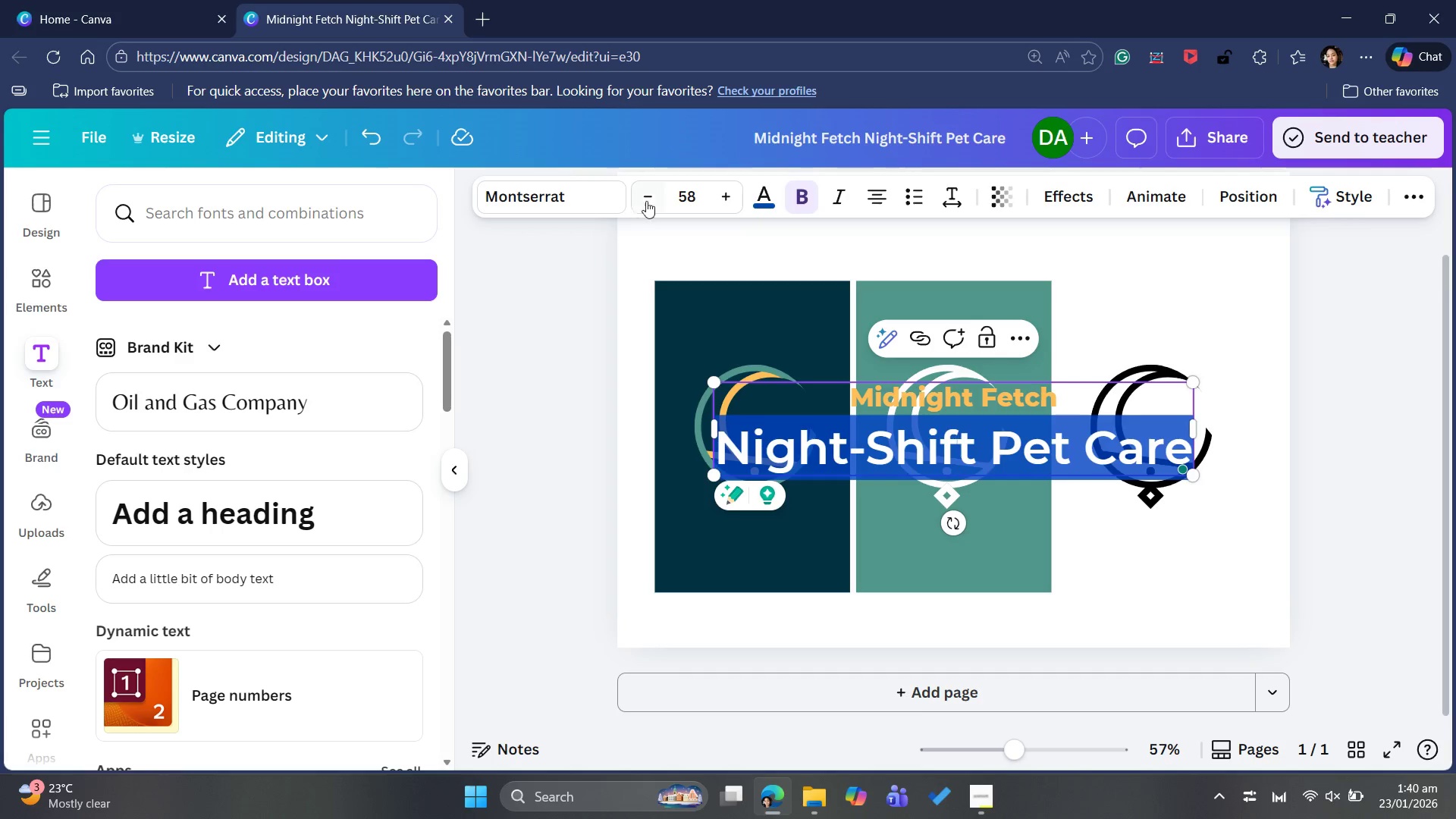 
left_click_drag(start_coordinate=[643, 200], to_coordinate=[654, 202])
 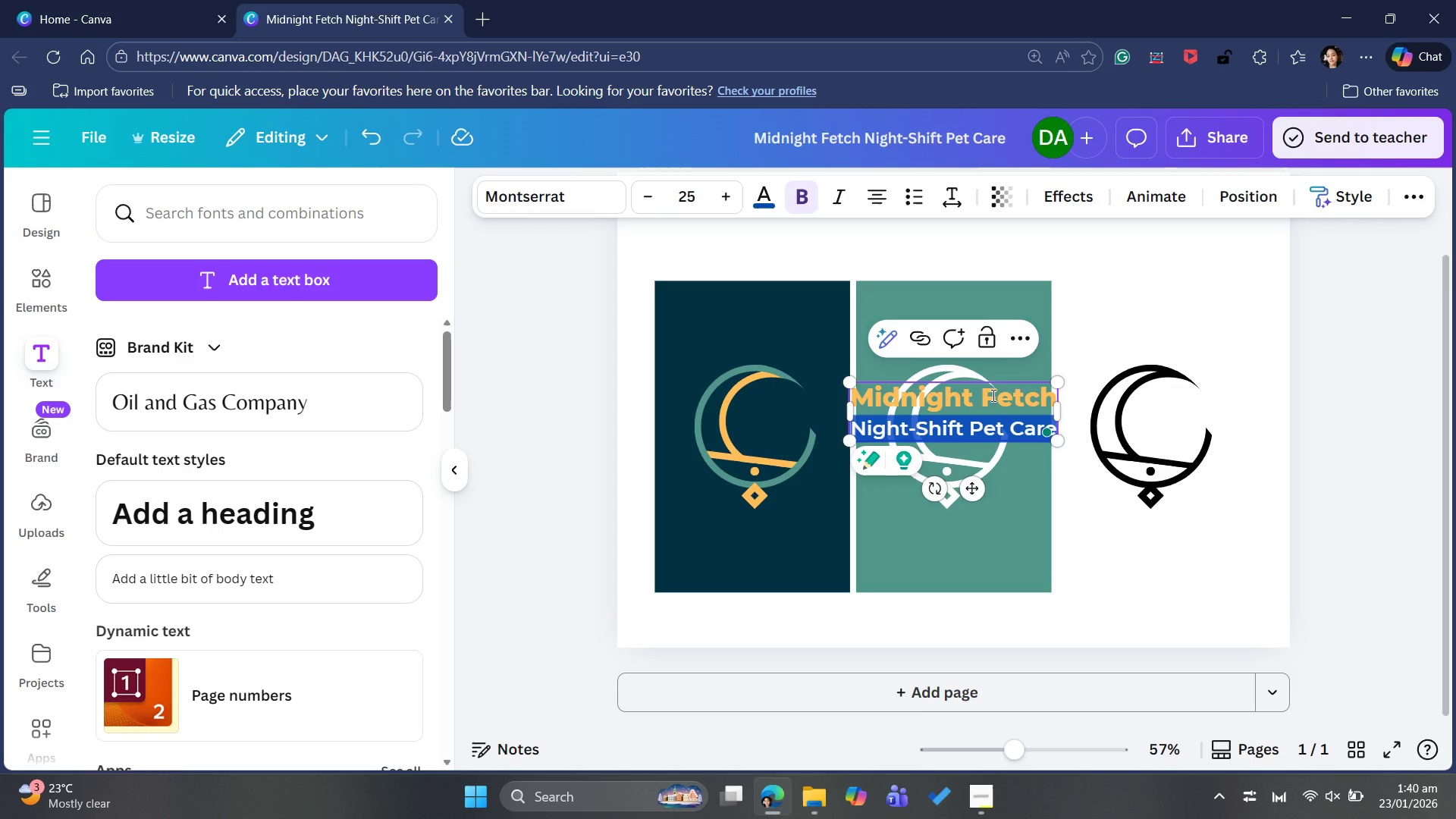 
wait(6.41)
 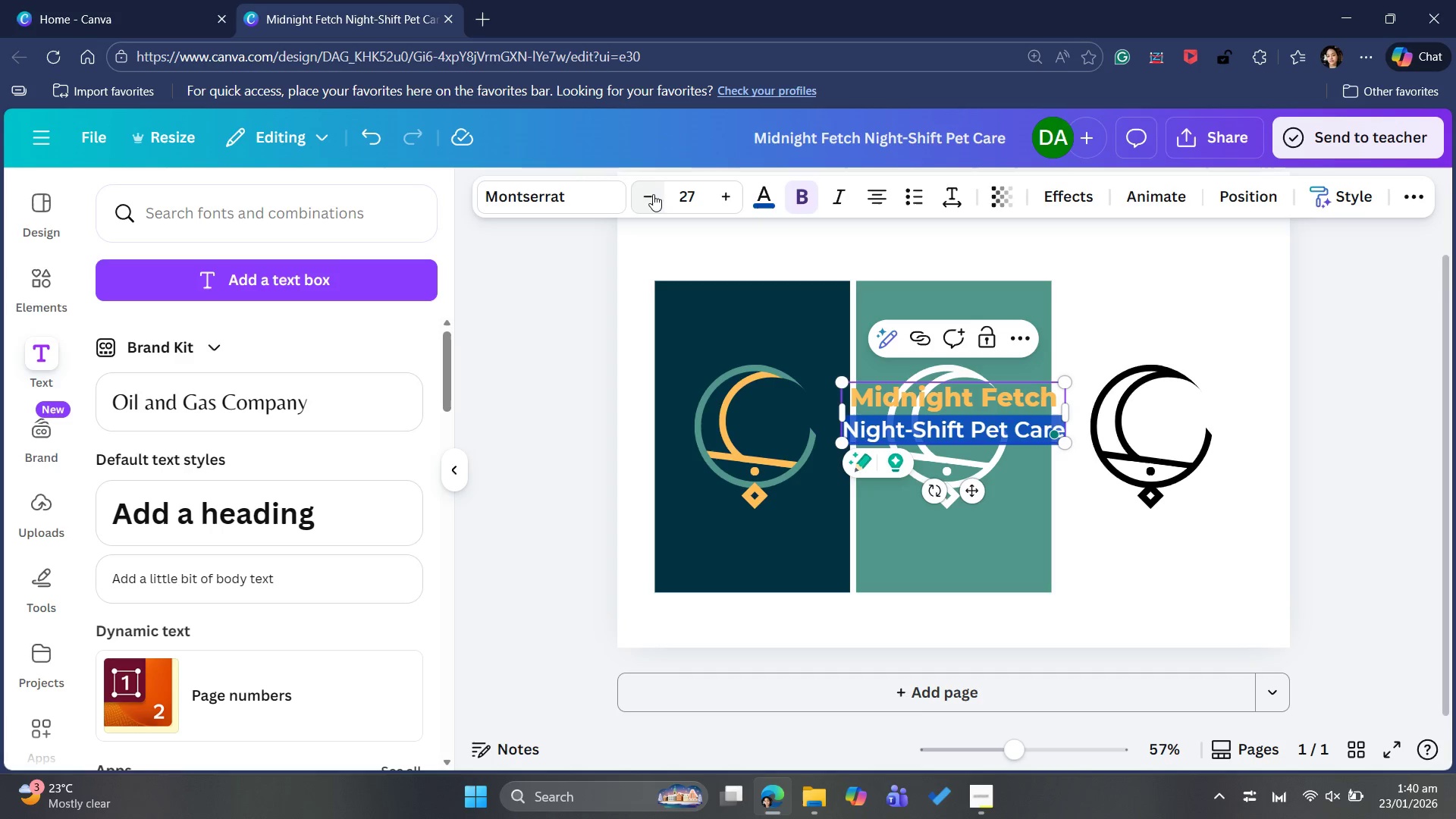 
left_click([989, 403])
 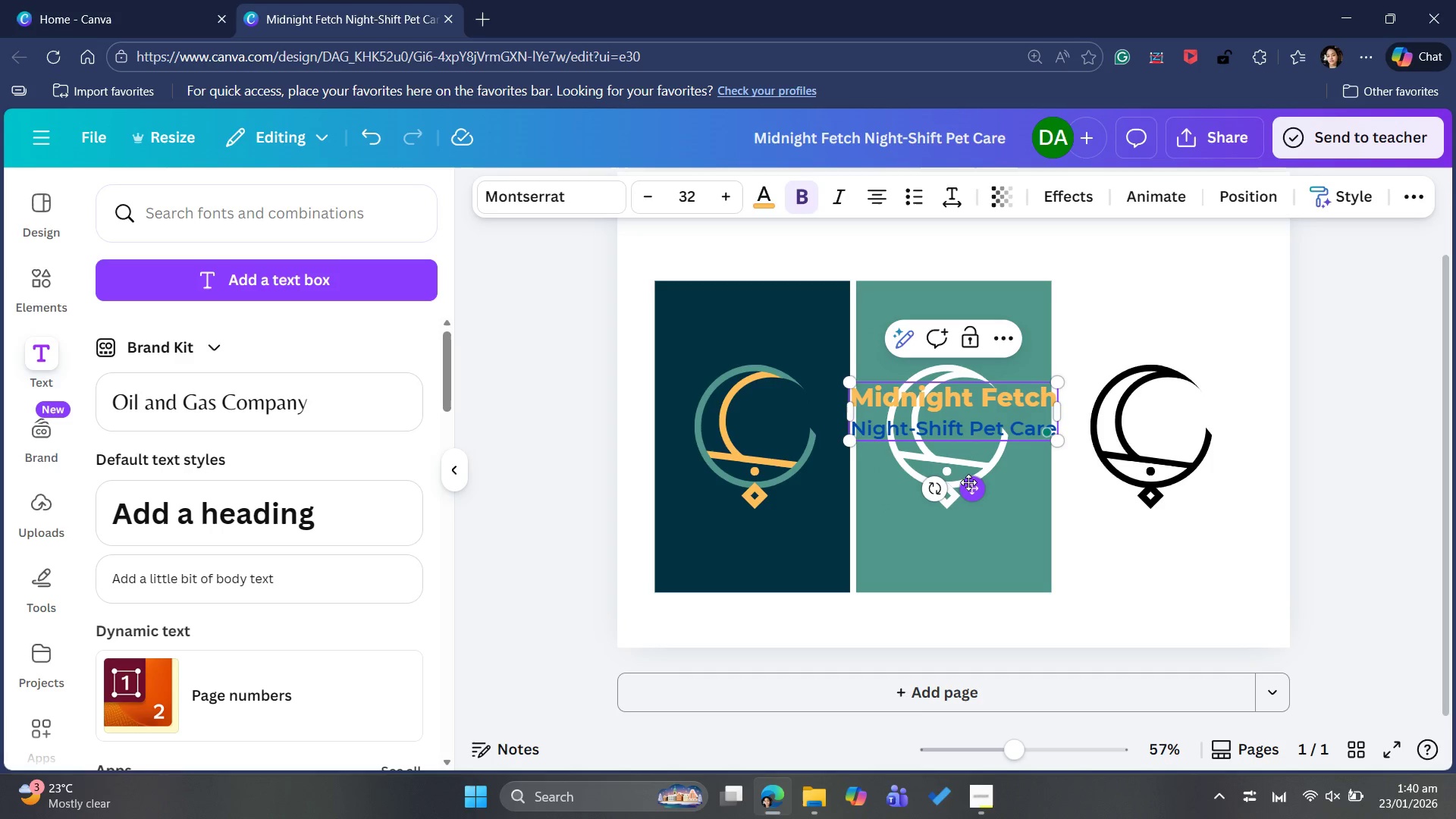 
left_click_drag(start_coordinate=[974, 488], to_coordinate=[767, 613])
 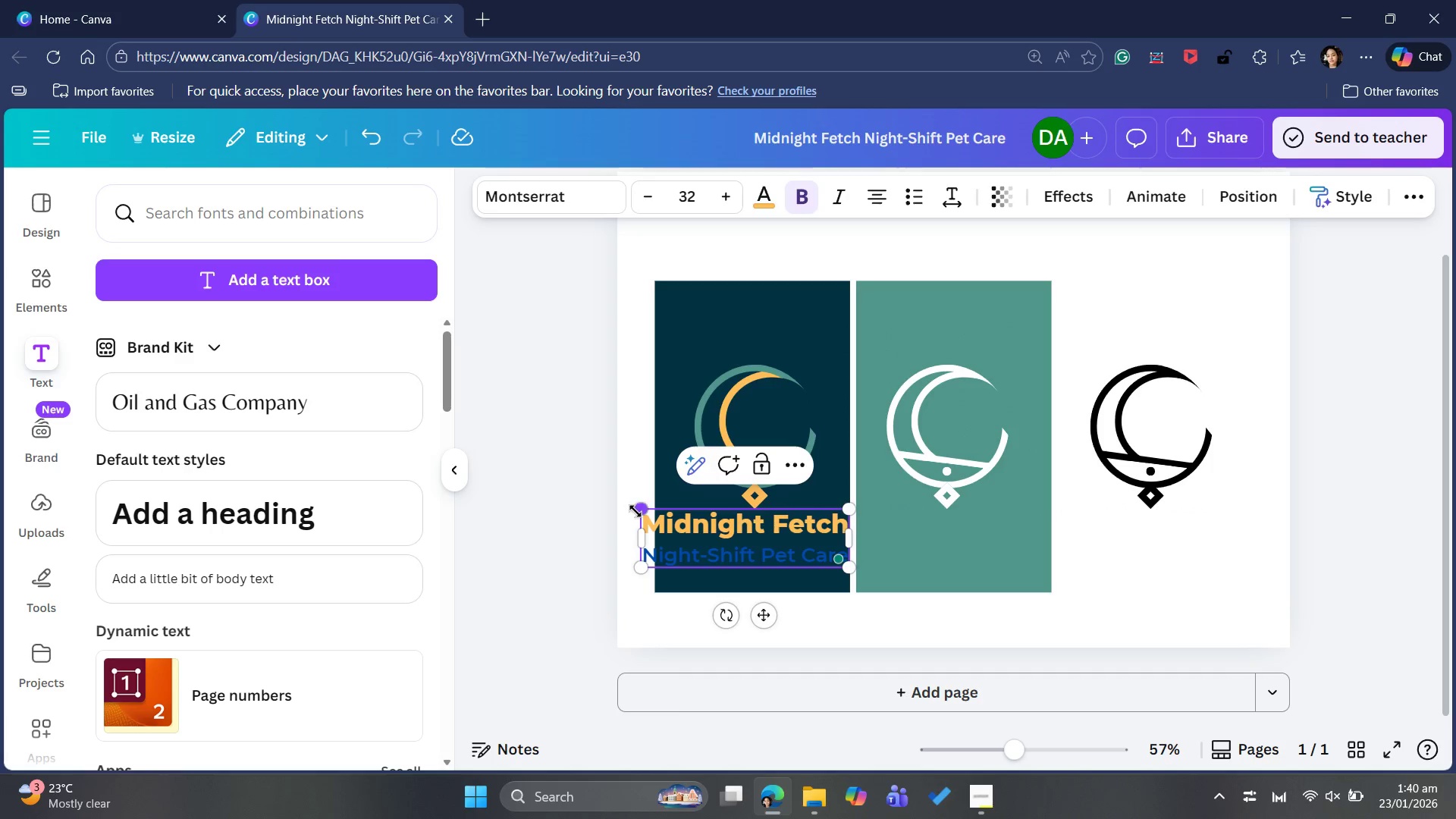 
left_click_drag(start_coordinate=[645, 513], to_coordinate=[676, 526])
 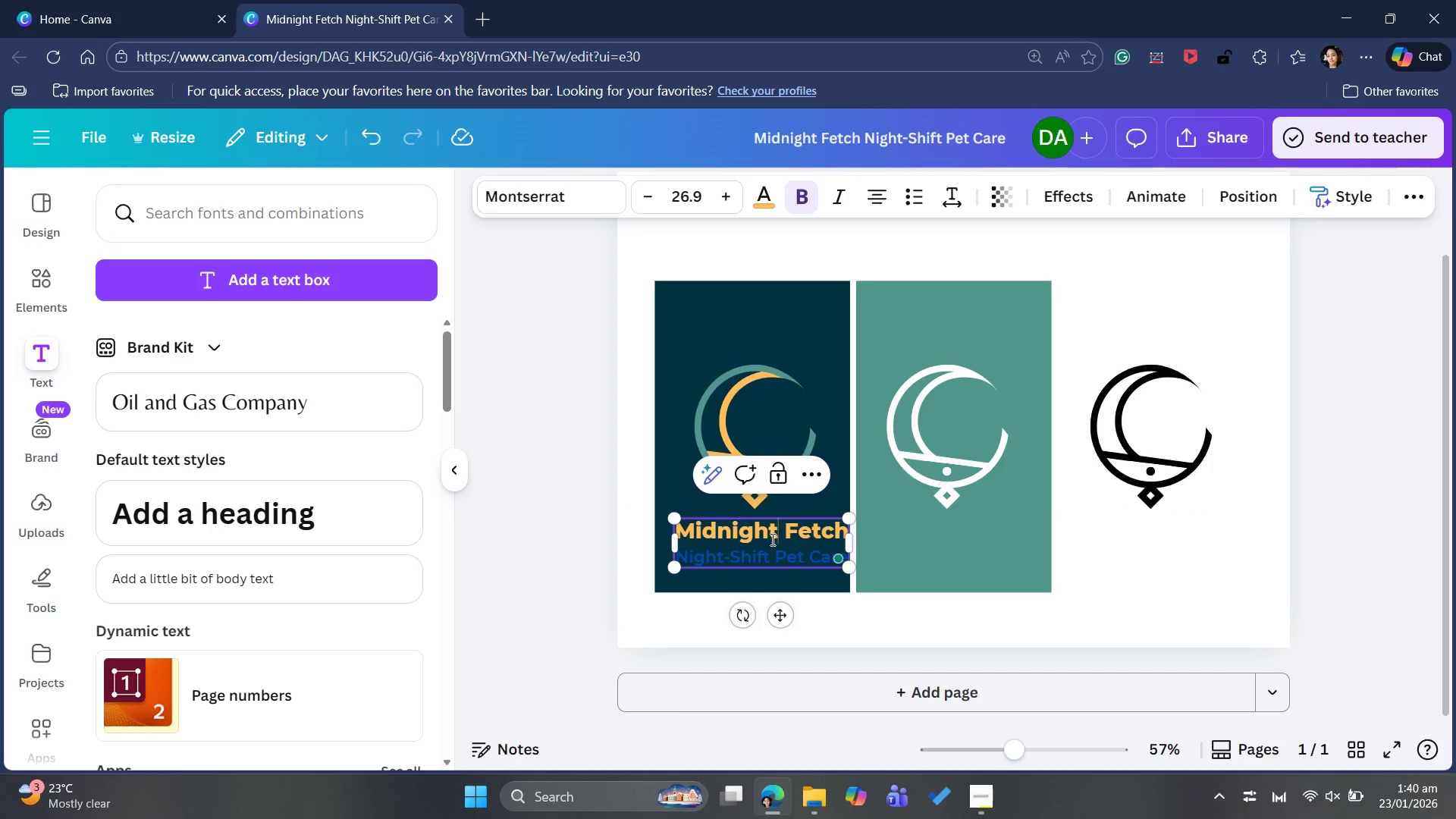 
left_click([761, 553])
 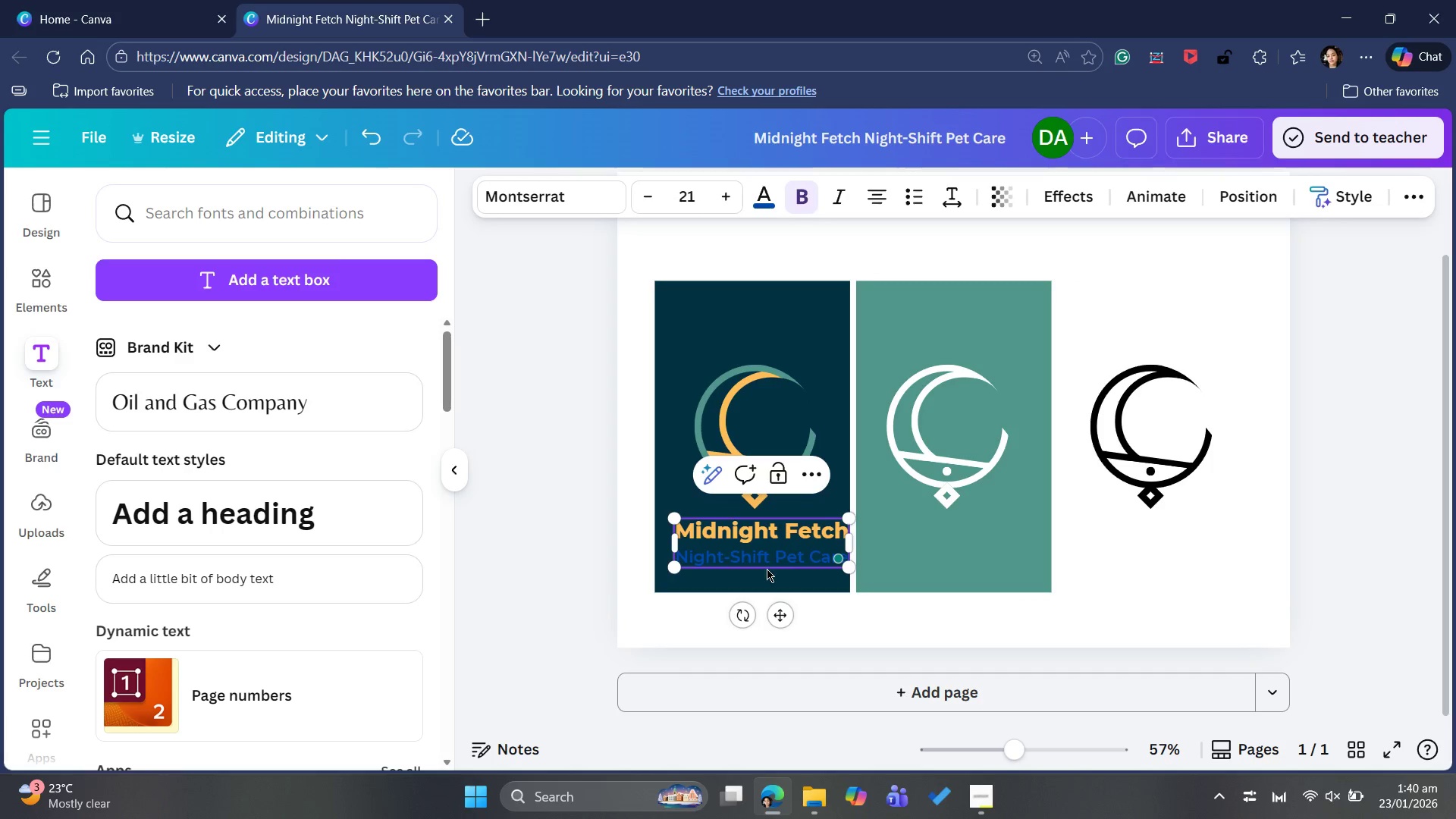 
left_click([745, 532])
 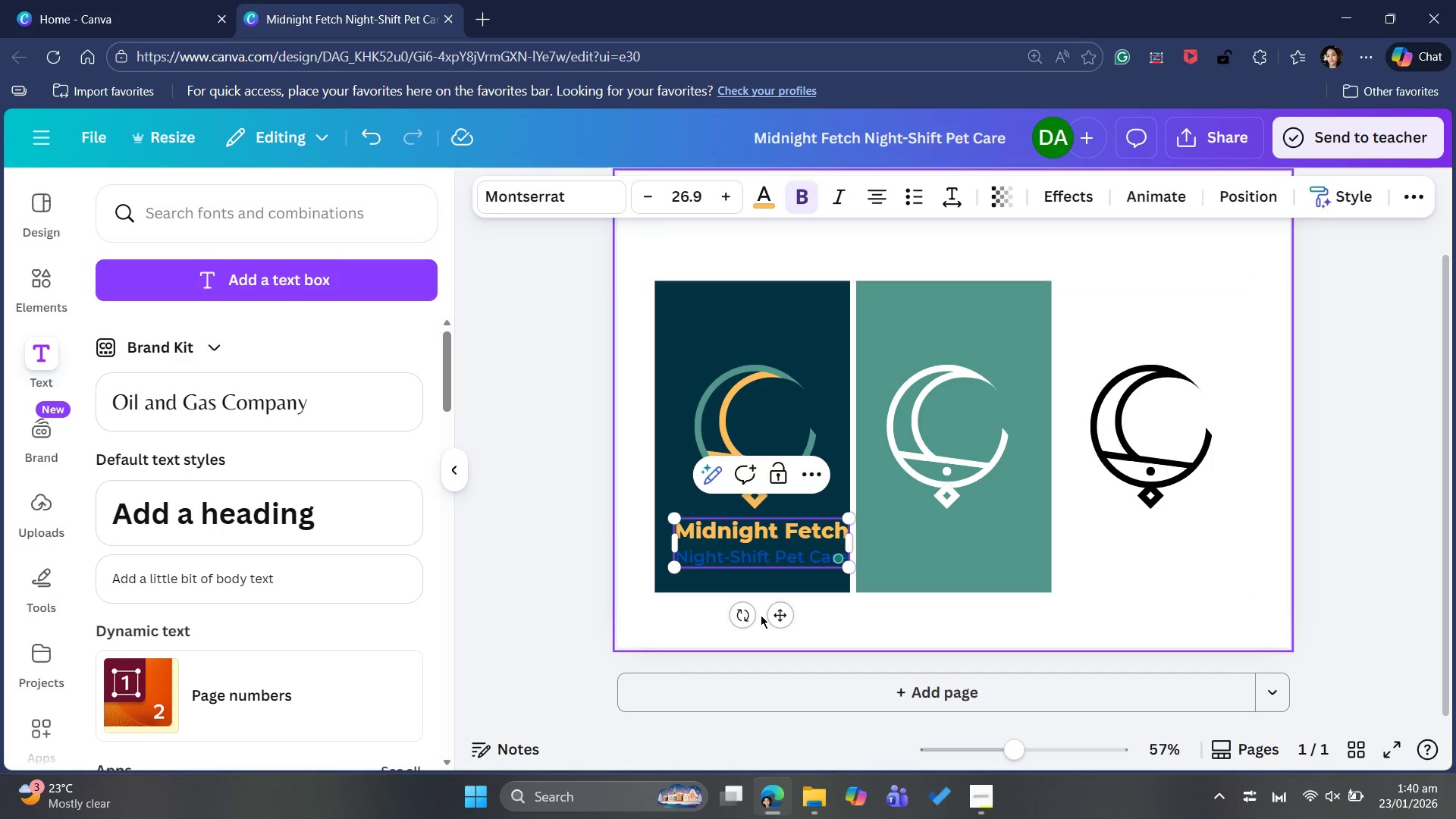 
left_click_drag(start_coordinate=[781, 613], to_coordinate=[776, 619])
 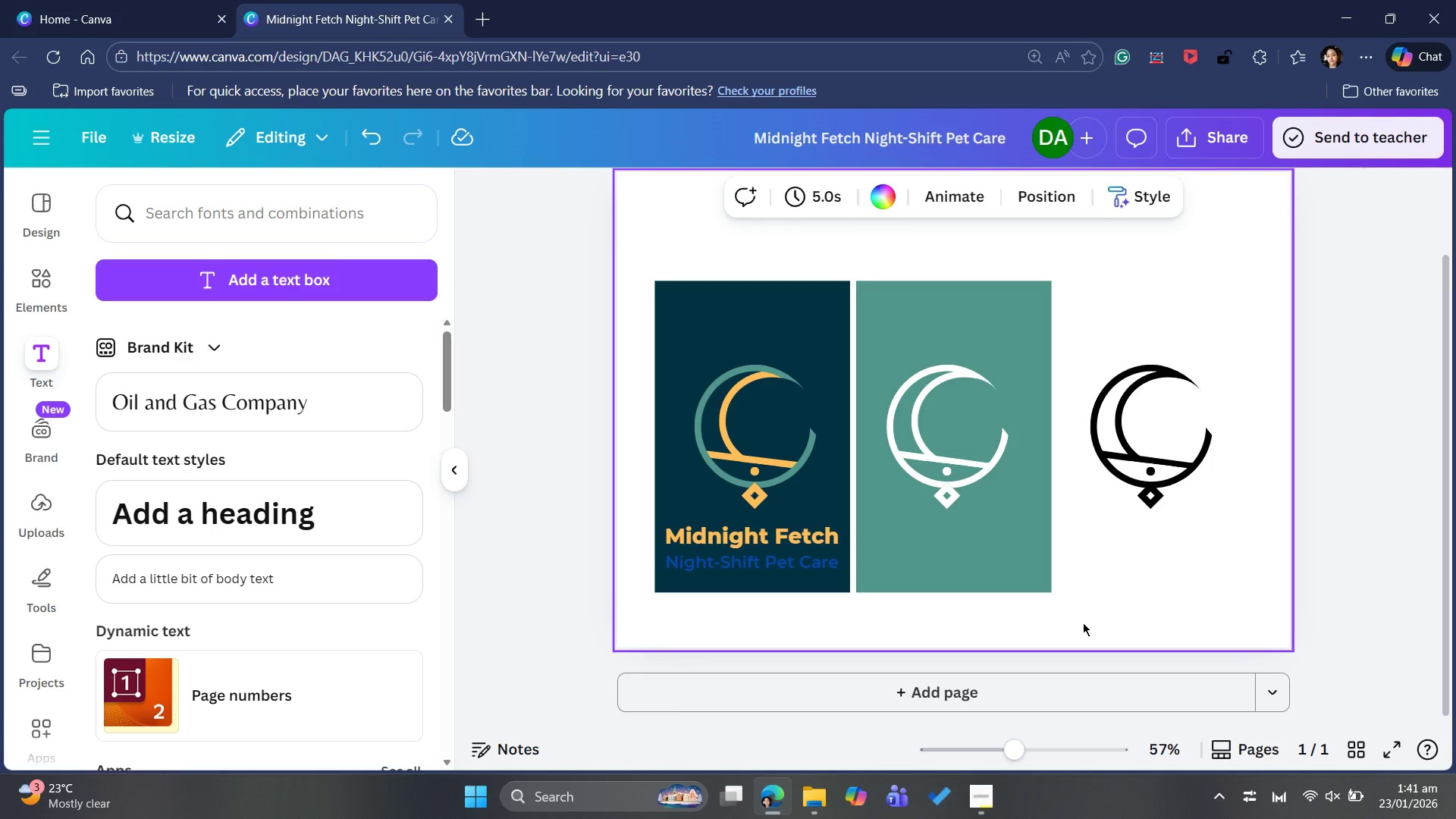 
wait(6.19)
 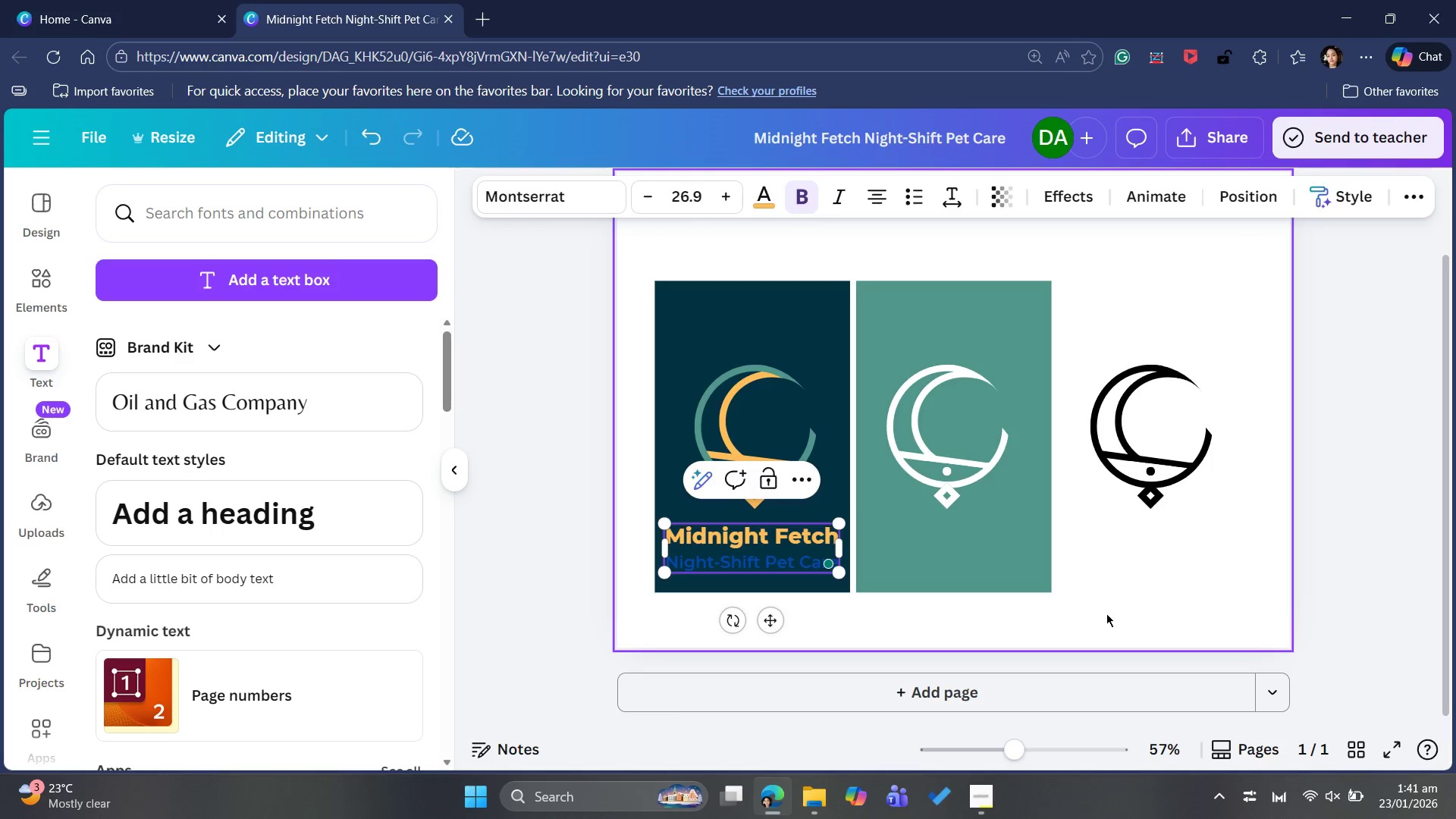 
left_click([786, 553])
 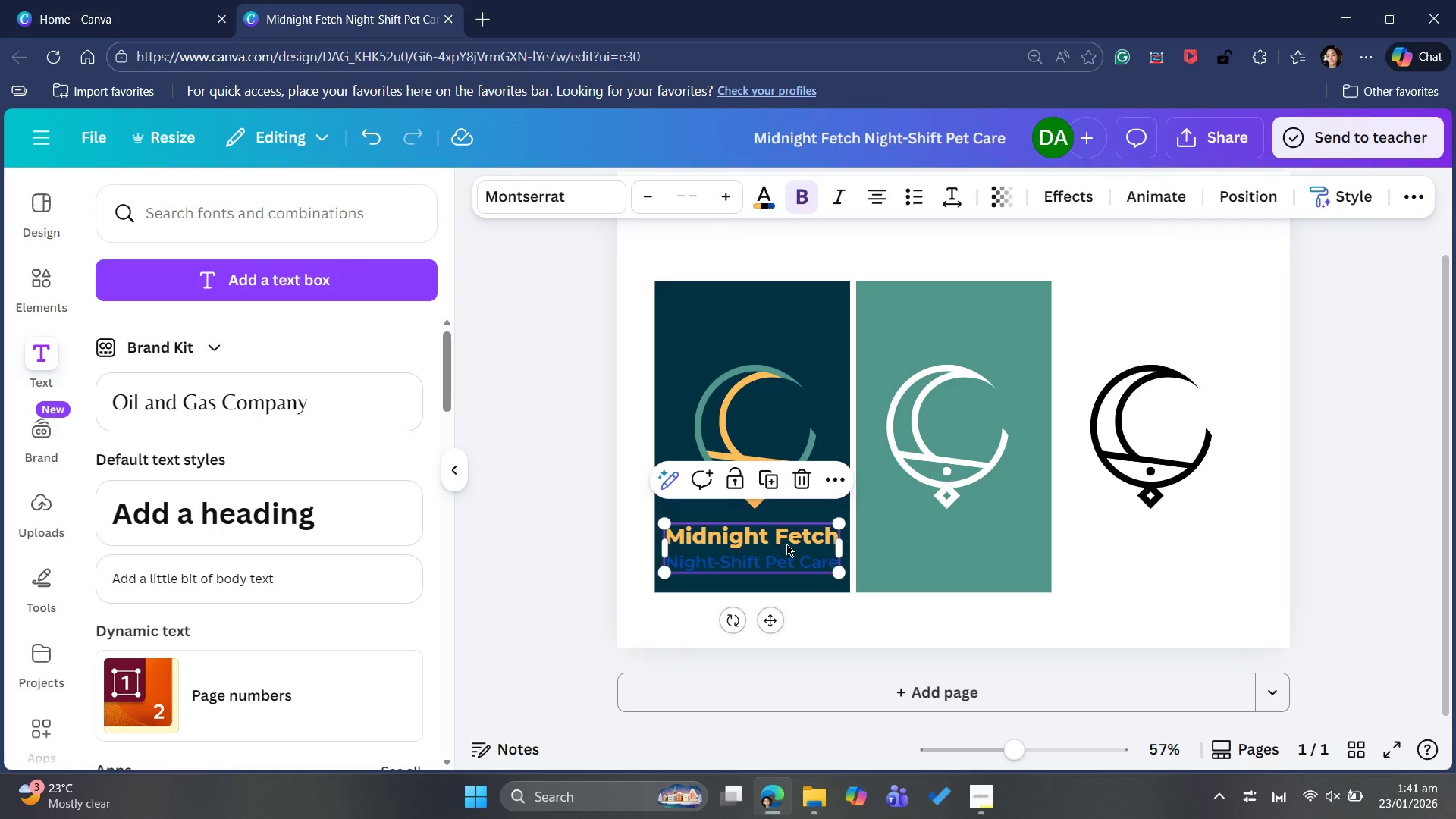 
key(Control+C)
 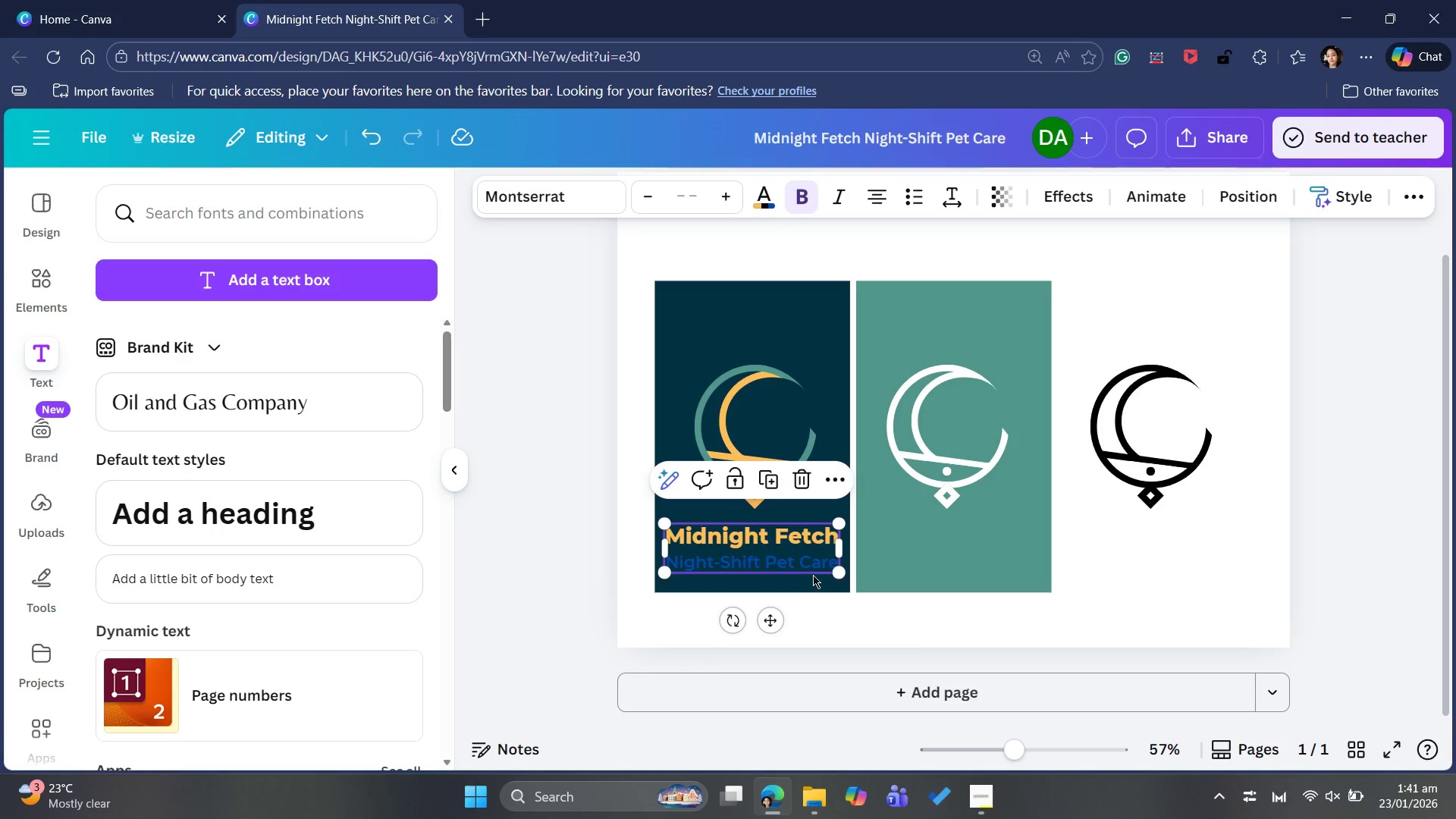 
key(Control+V)
 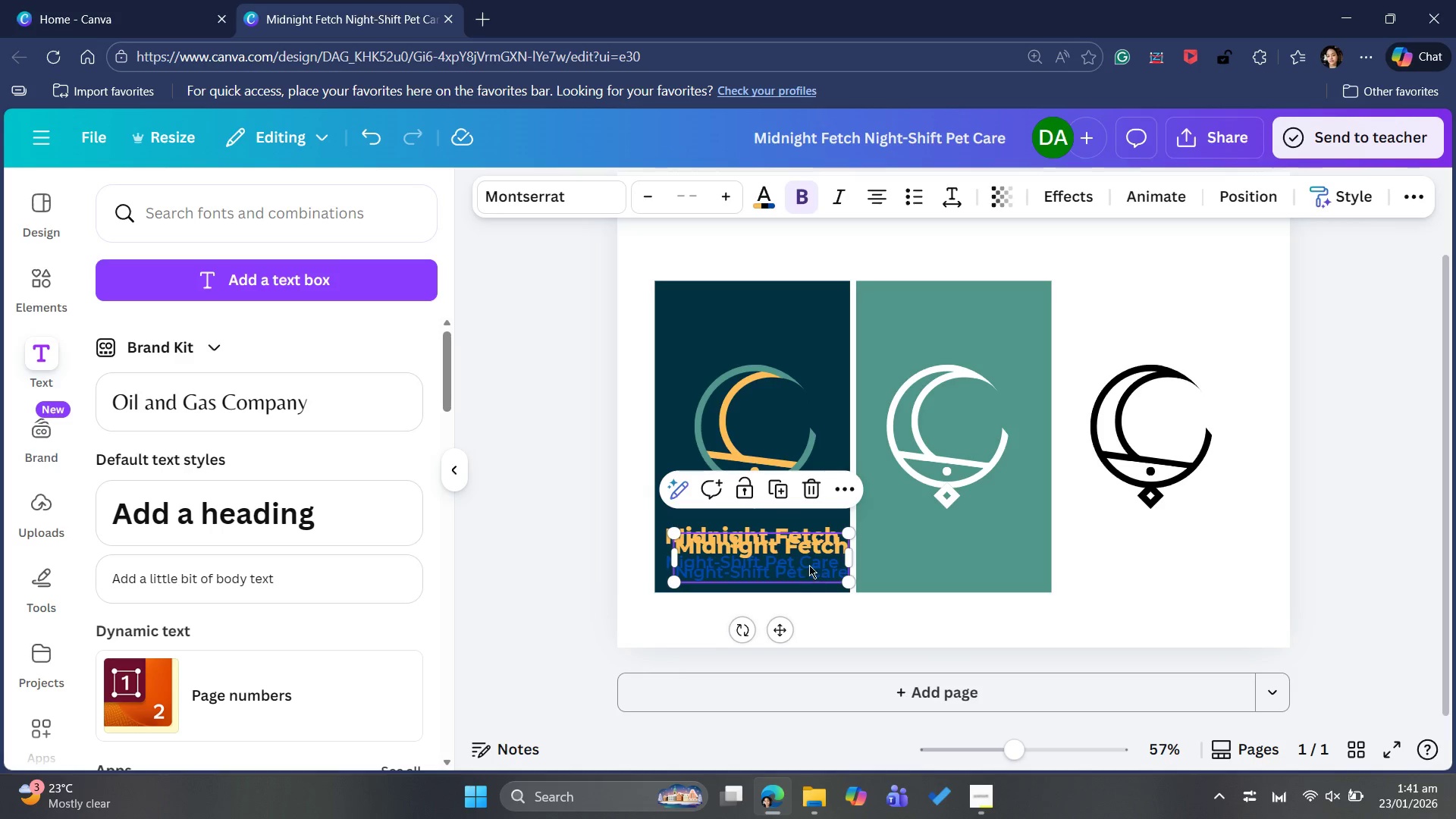 
left_click_drag(start_coordinate=[809, 563], to_coordinate=[1003, 556])
 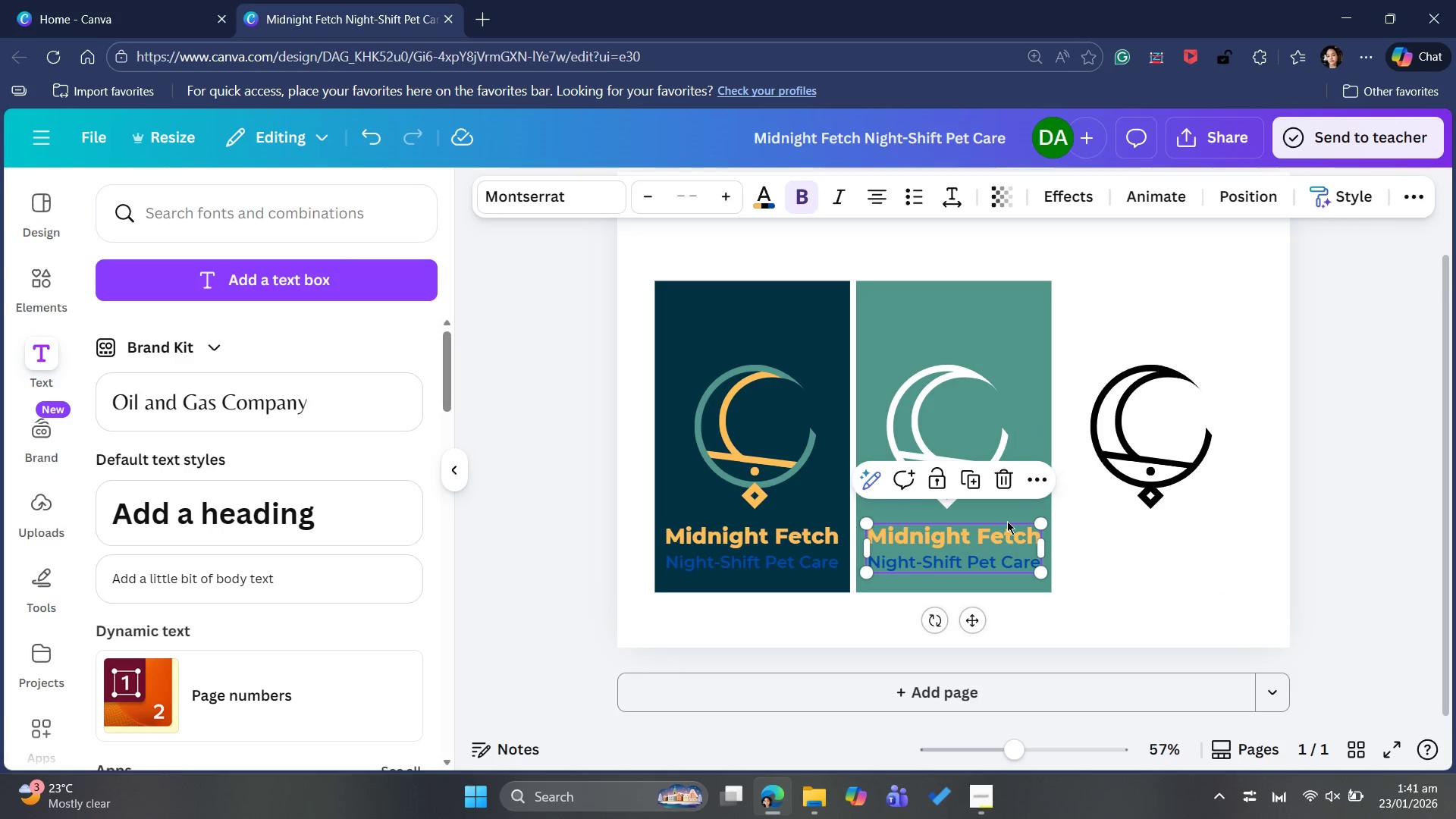 
left_click([1007, 522])
 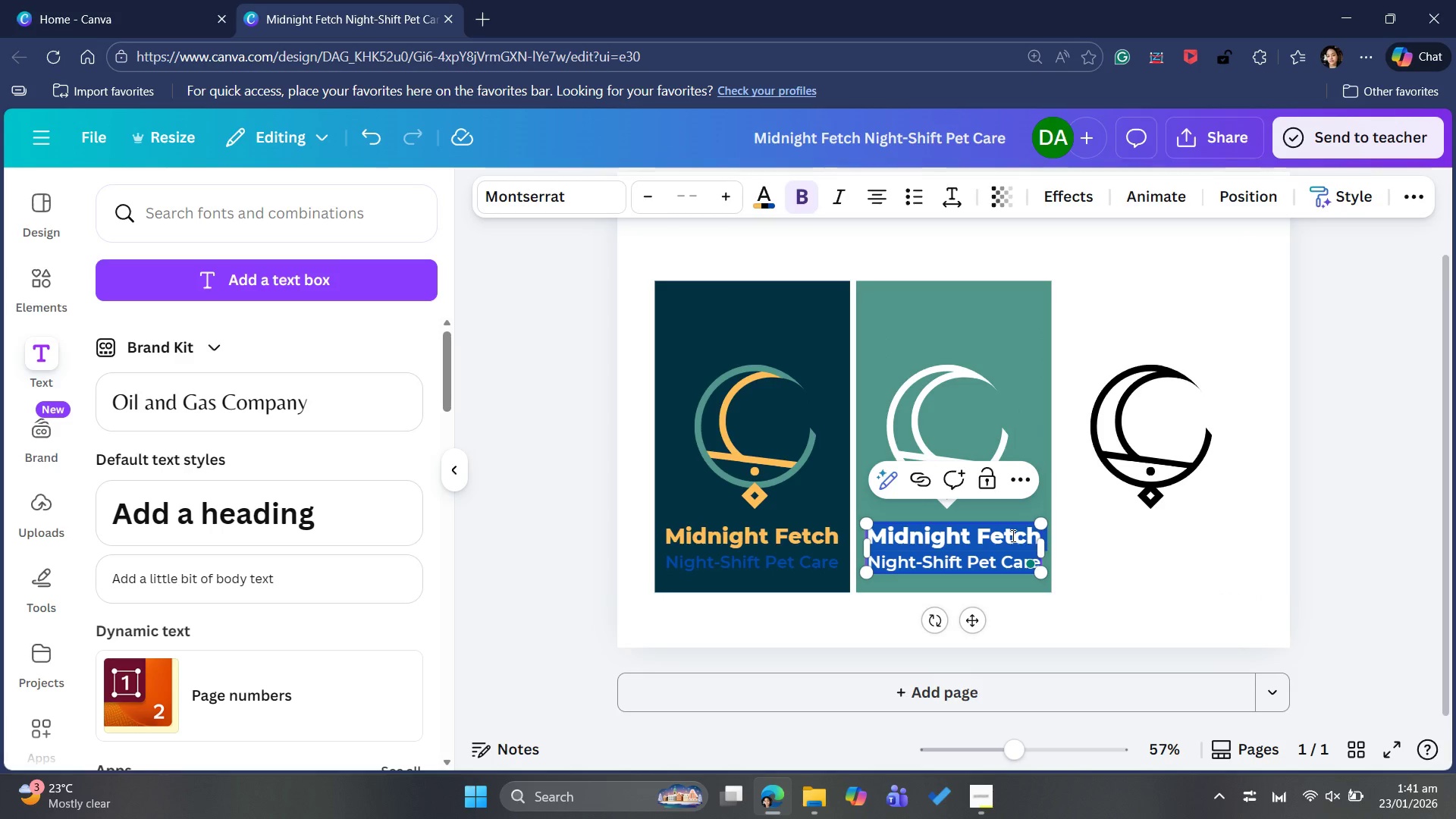 
left_click([1021, 541])
 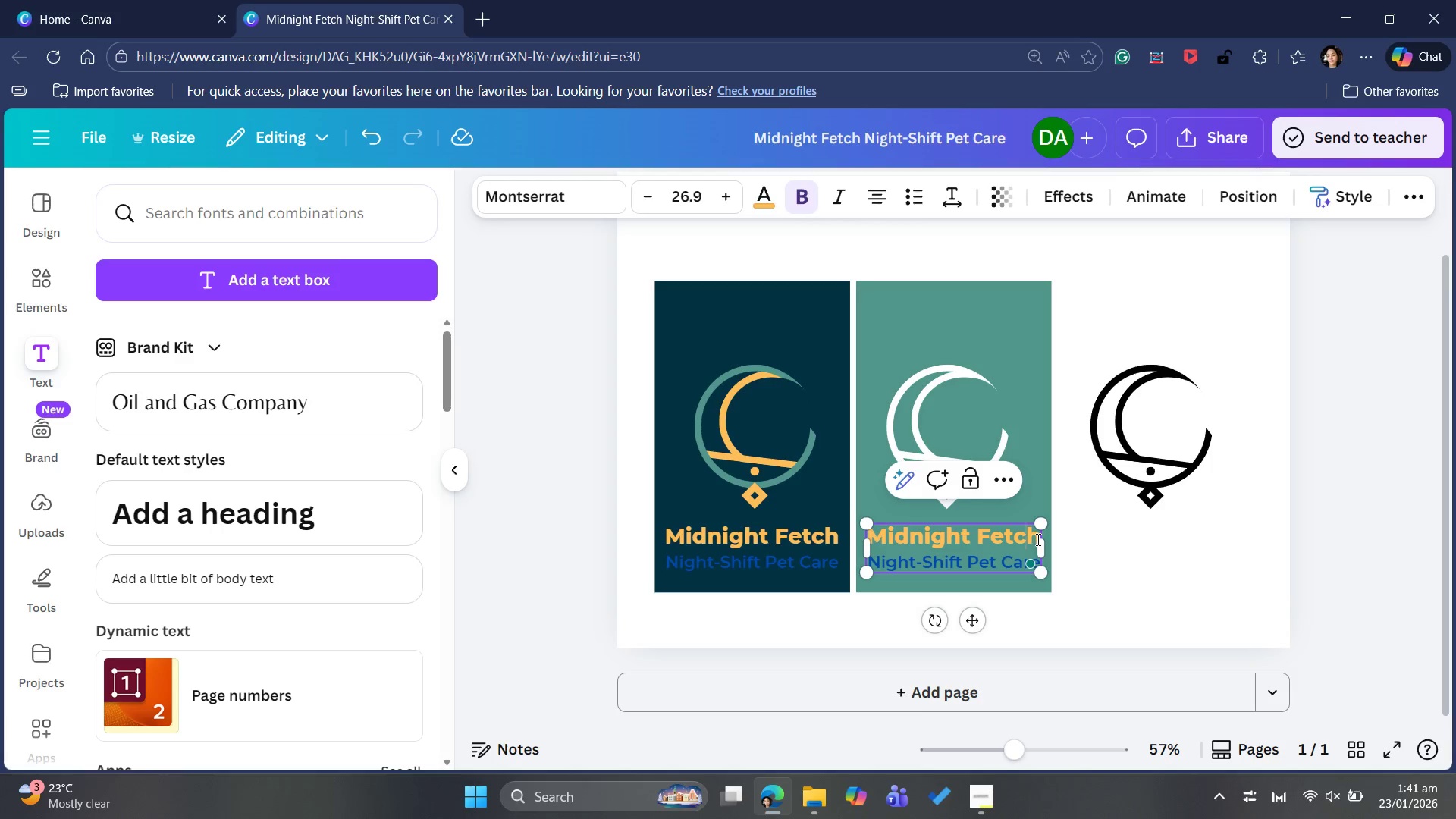 
left_click_drag(start_coordinate=[1039, 535], to_coordinate=[871, 521])
 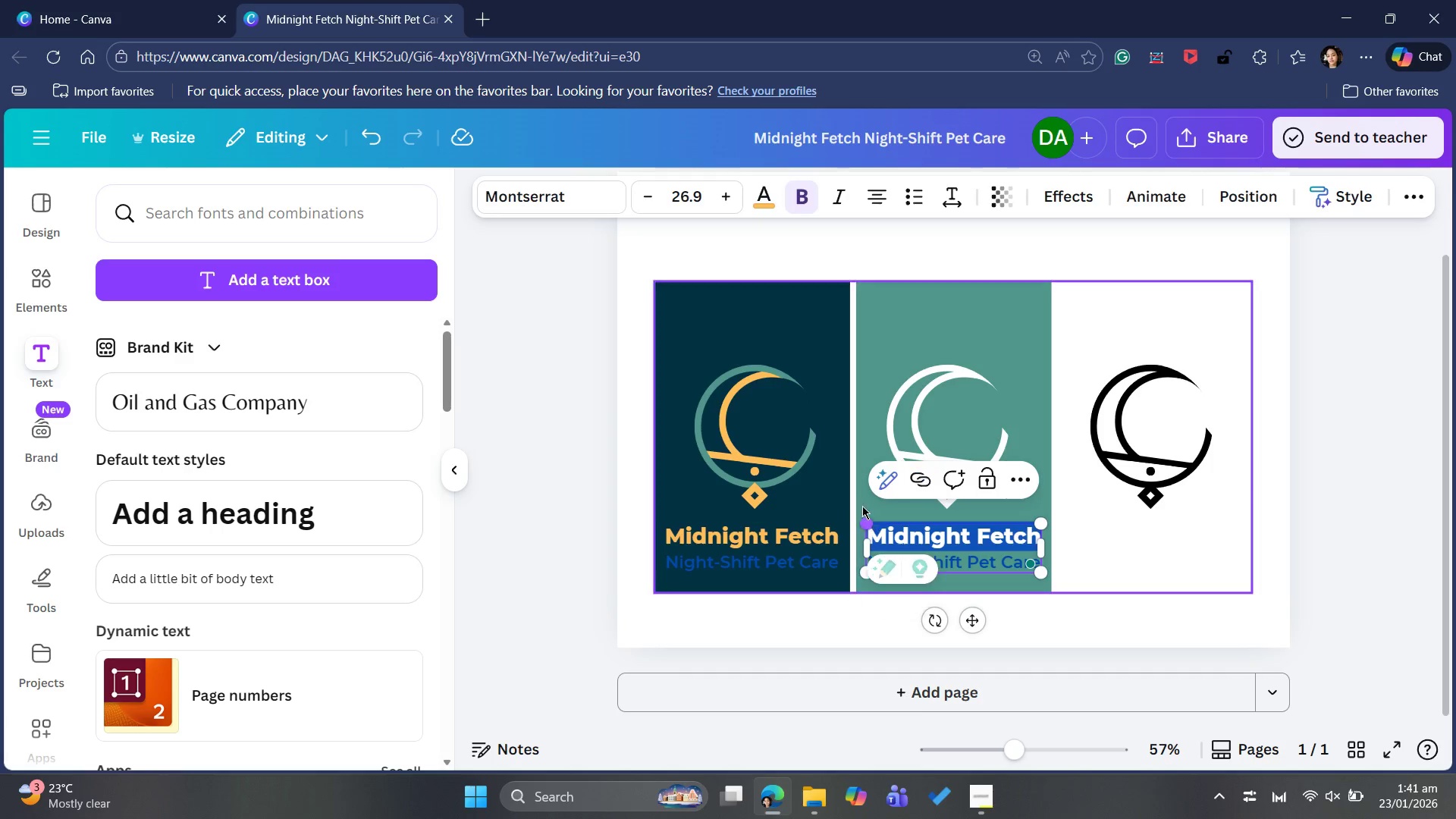 
mouse_move([877, 488])
 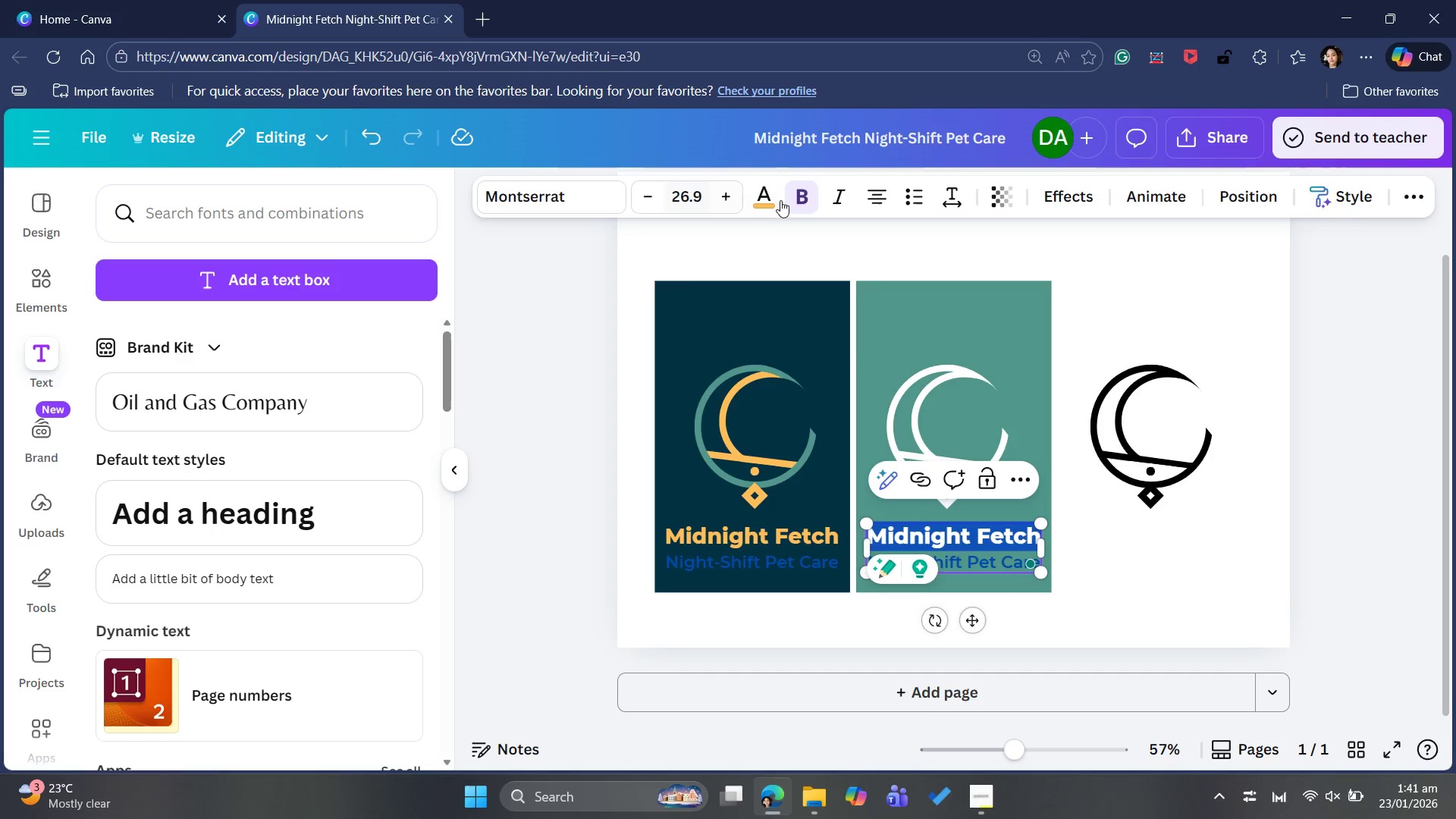 
left_click([774, 201])
 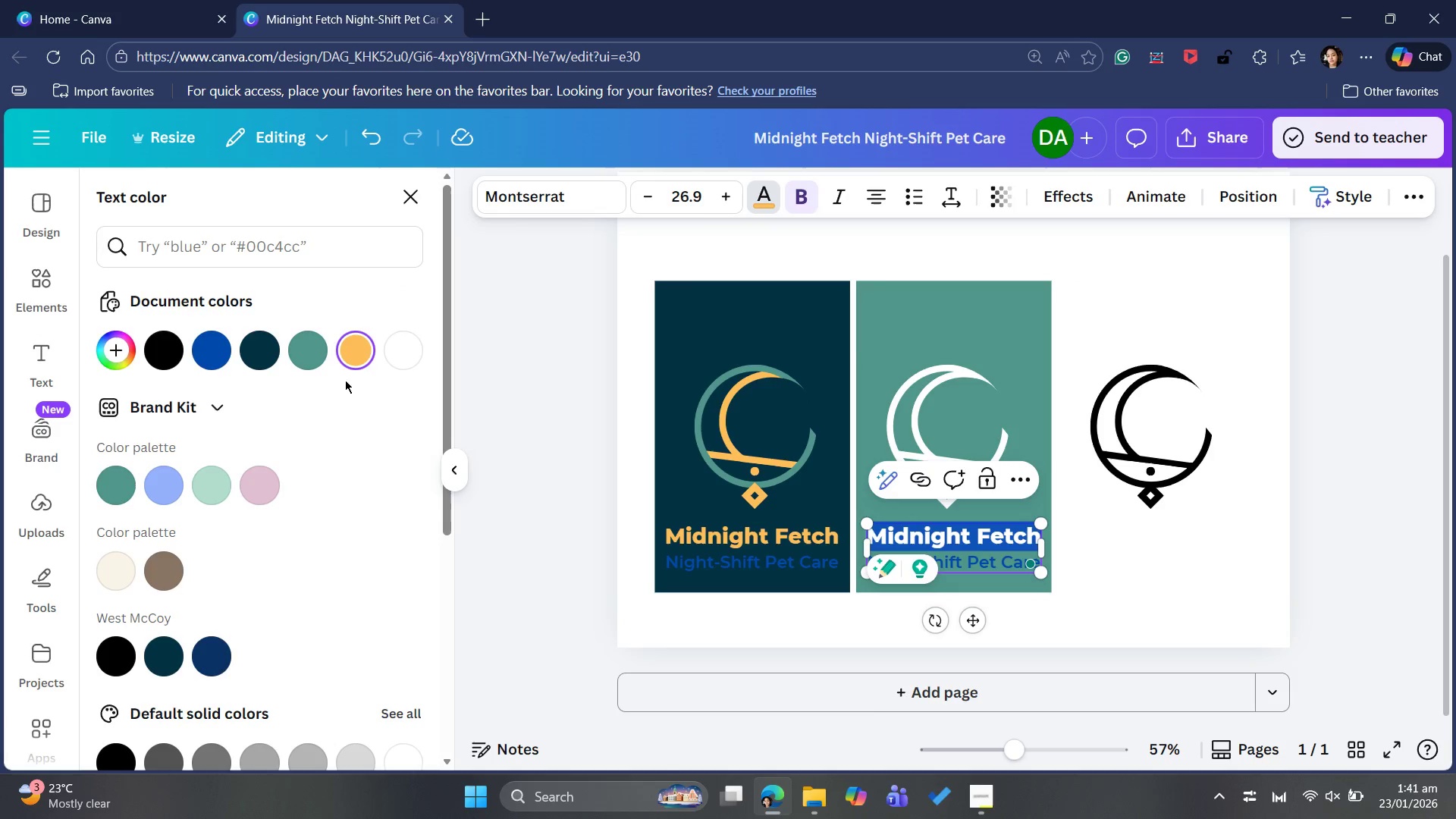 
left_click([394, 347])
 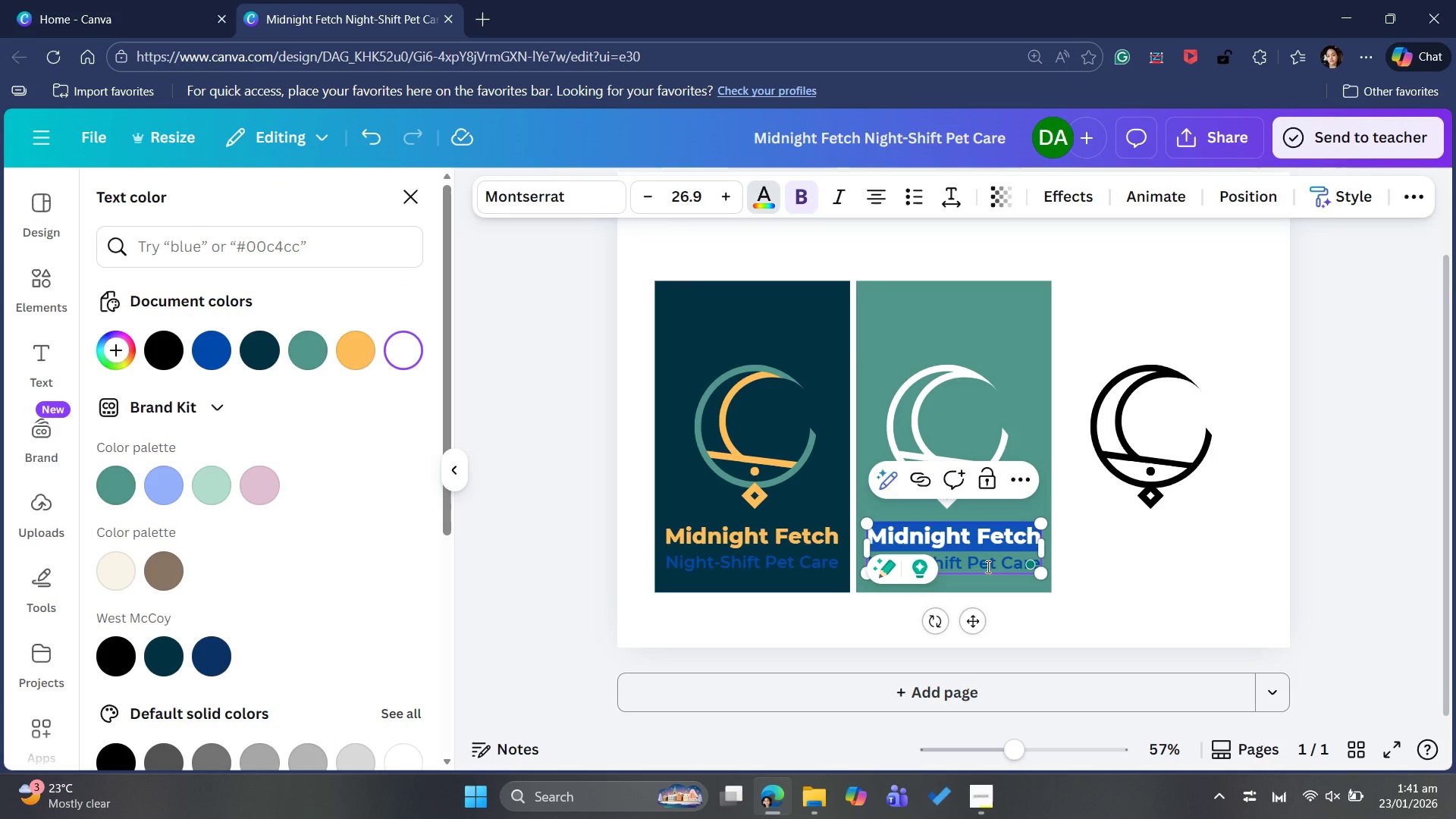 
left_click([985, 563])
 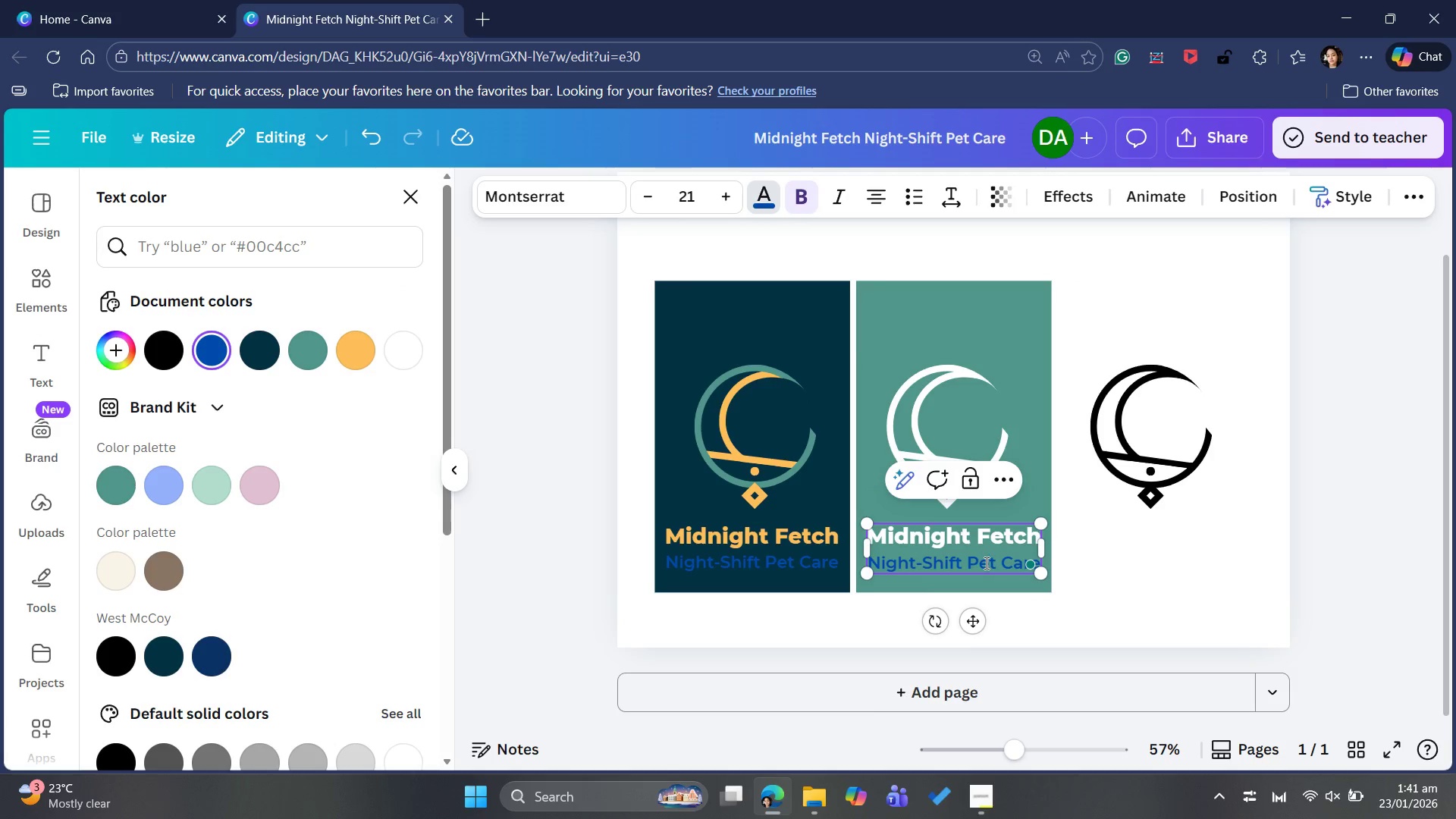 
left_click_drag(start_coordinate=[985, 563], to_coordinate=[951, 576])
 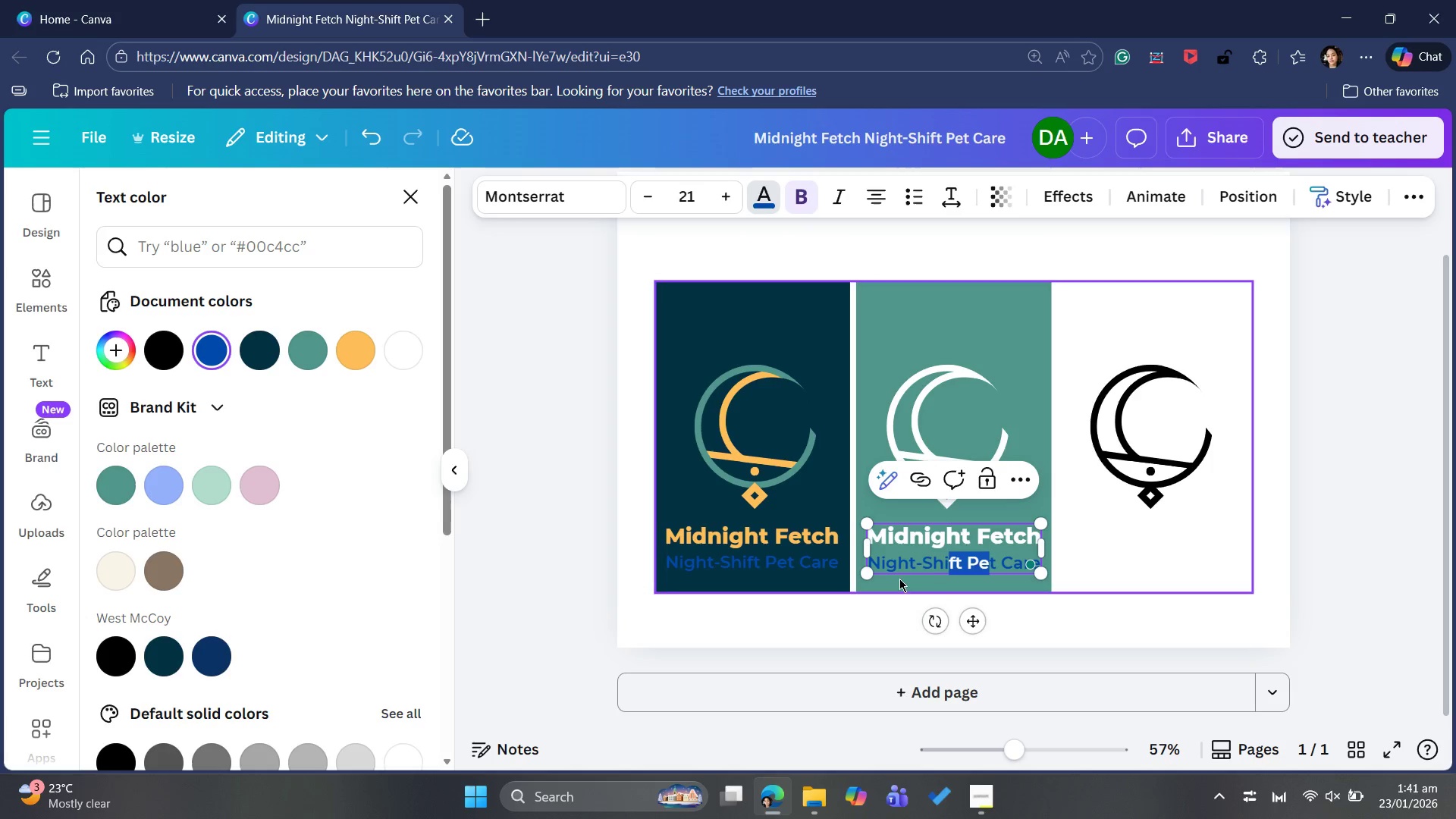 
wait(5.72)
 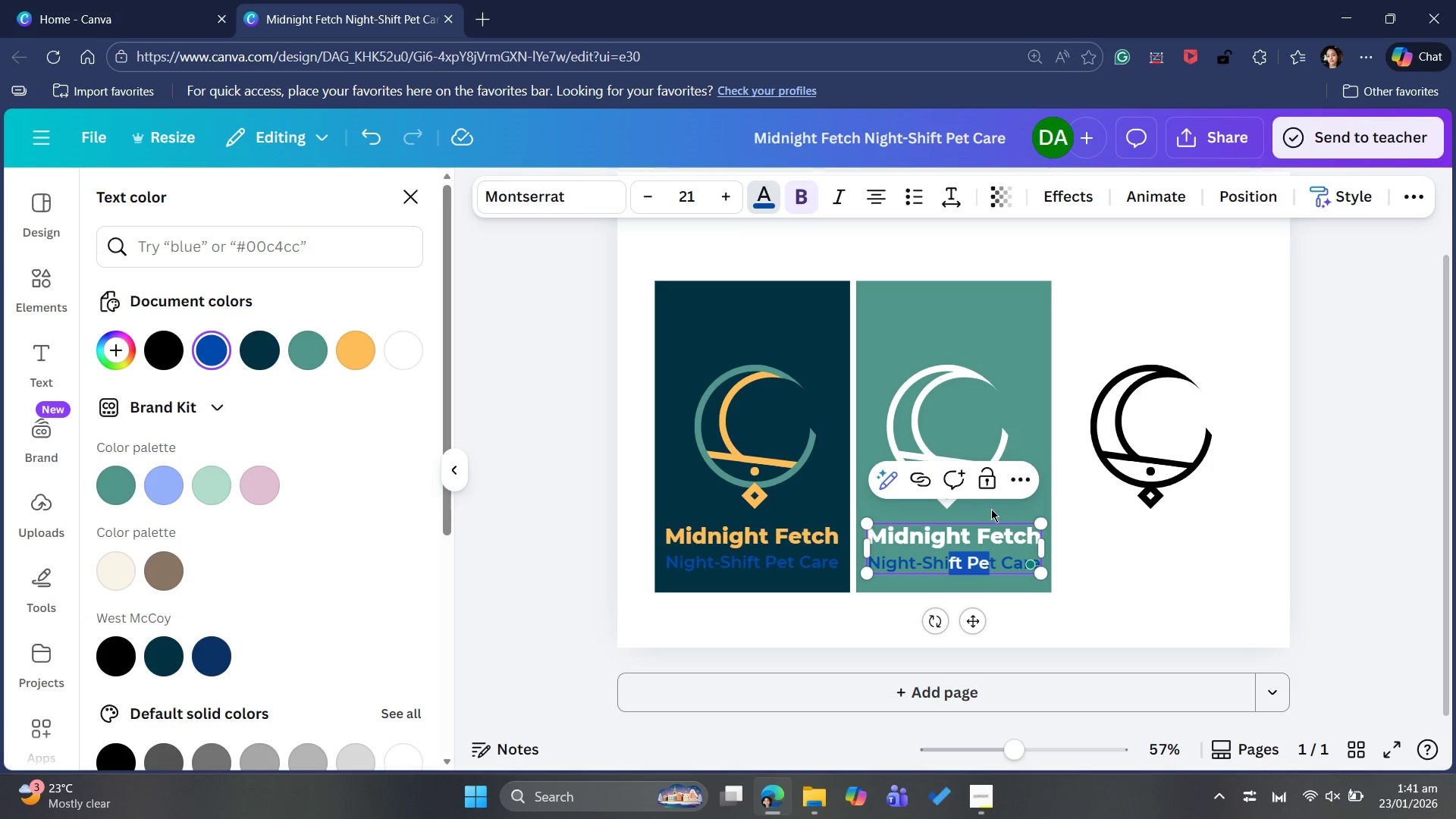 
left_click_drag(start_coordinate=[874, 557], to_coordinate=[1030, 555])
 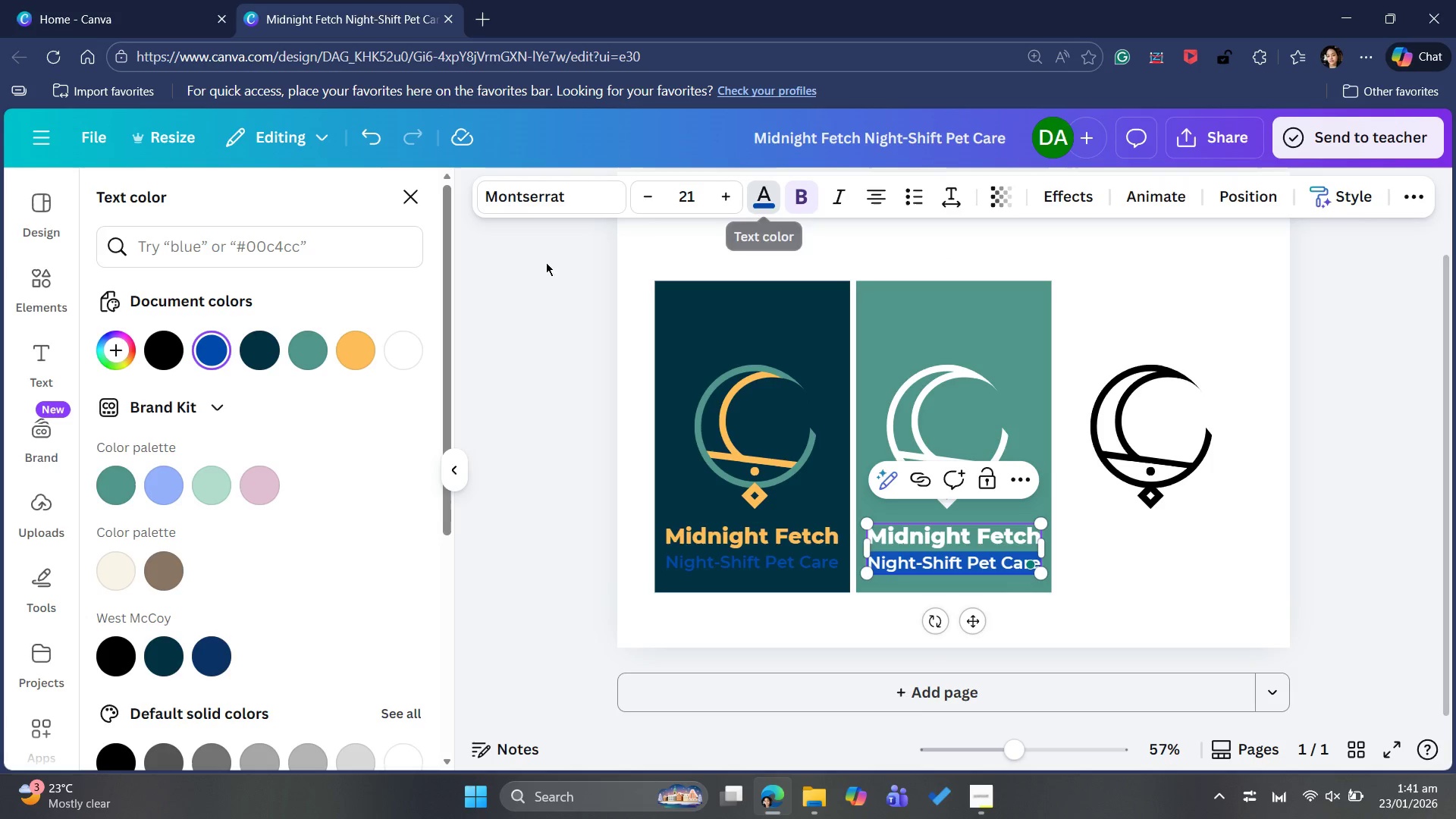 
left_click([403, 347])
 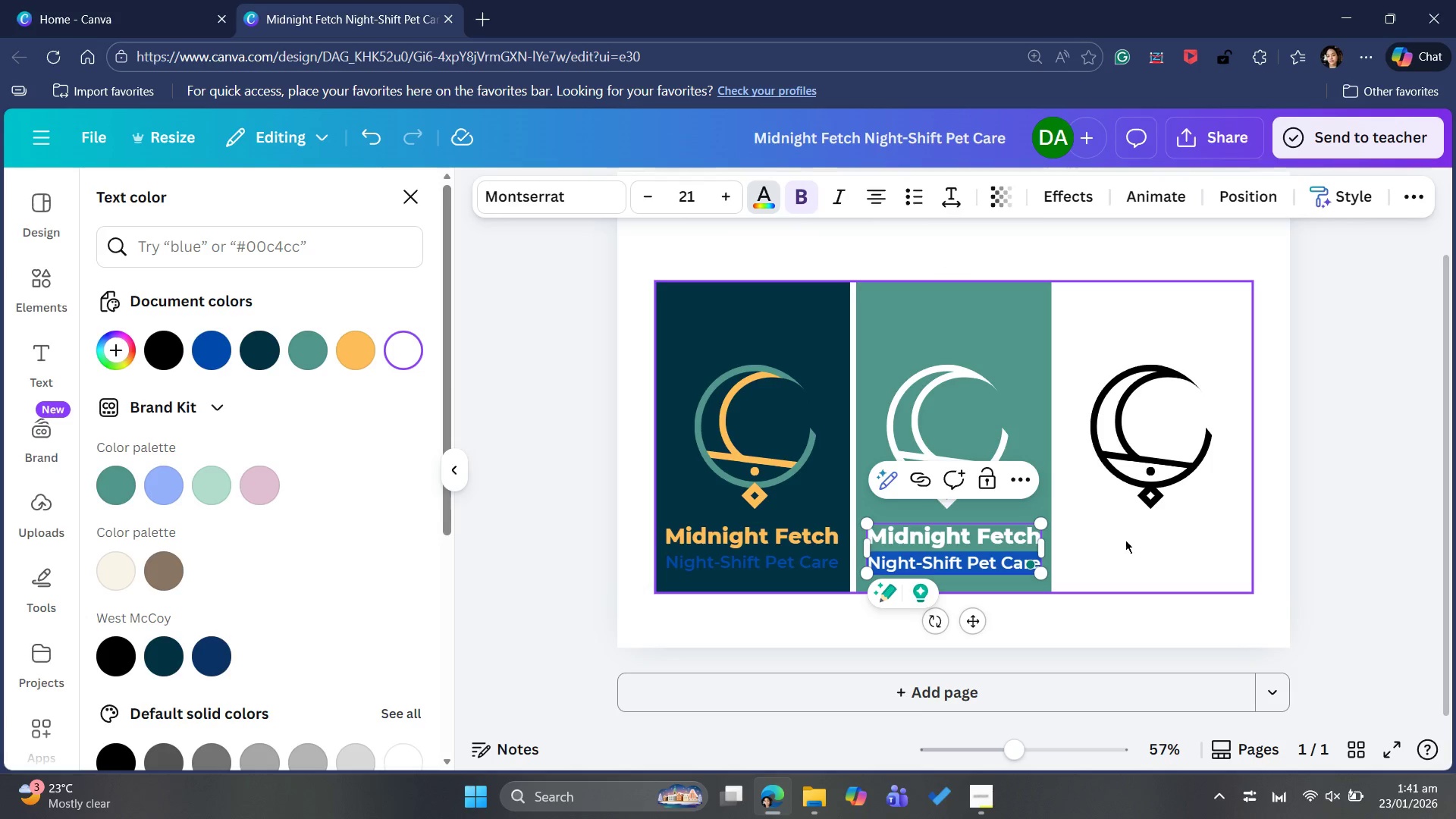 
left_click([1128, 544])
 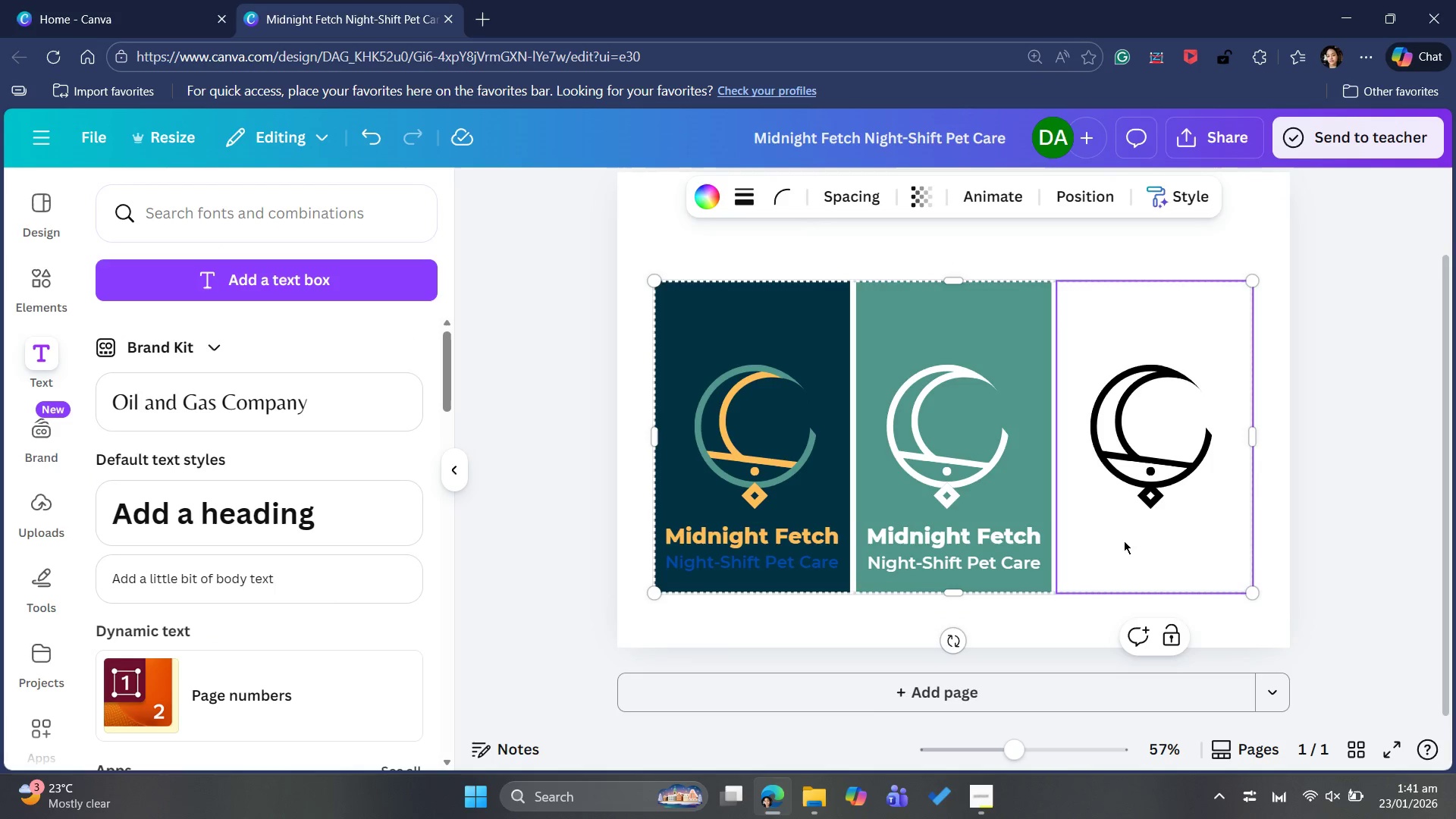 
key(Control+V)
 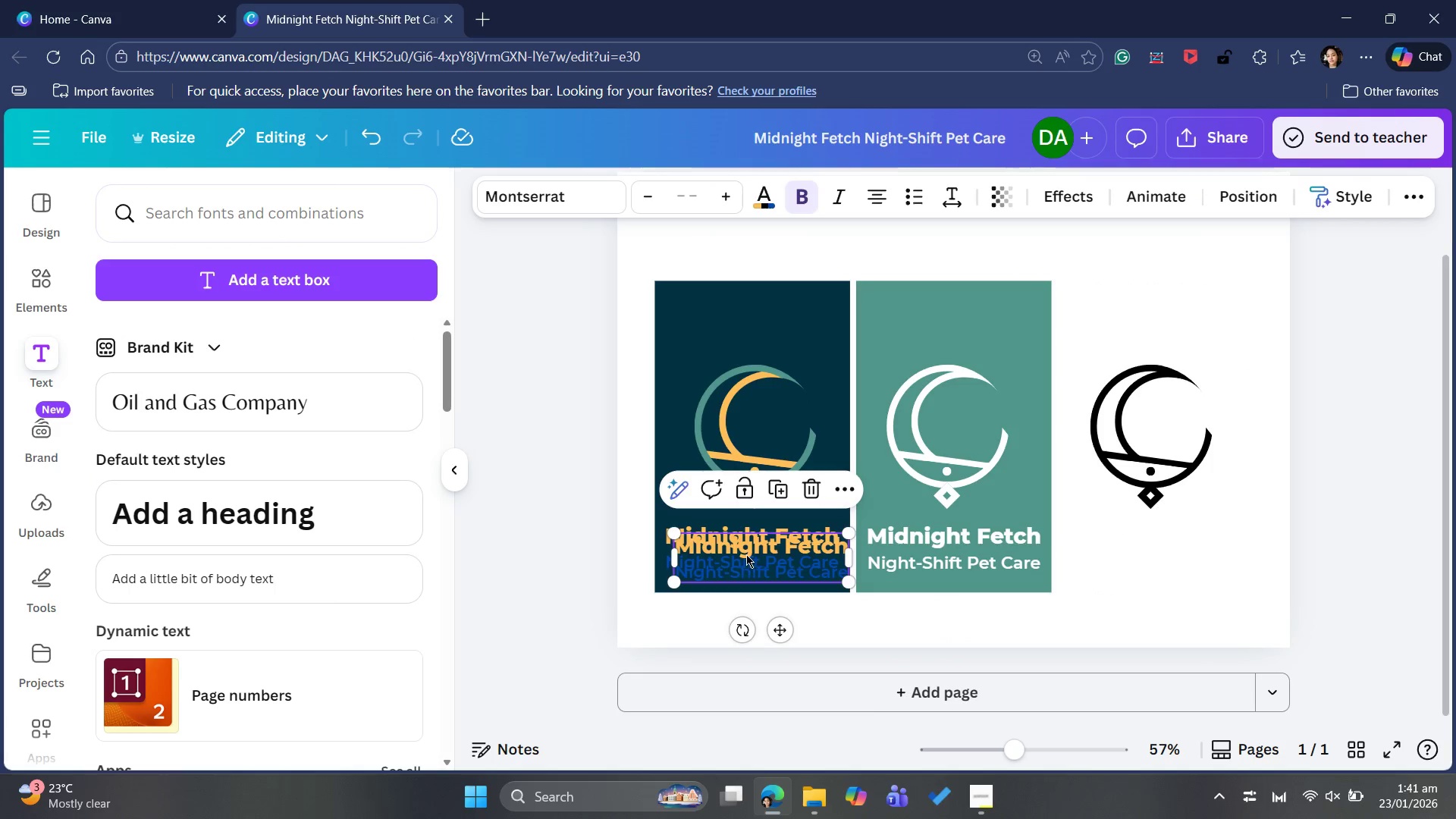 
left_click_drag(start_coordinate=[748, 554], to_coordinate=[1138, 554])
 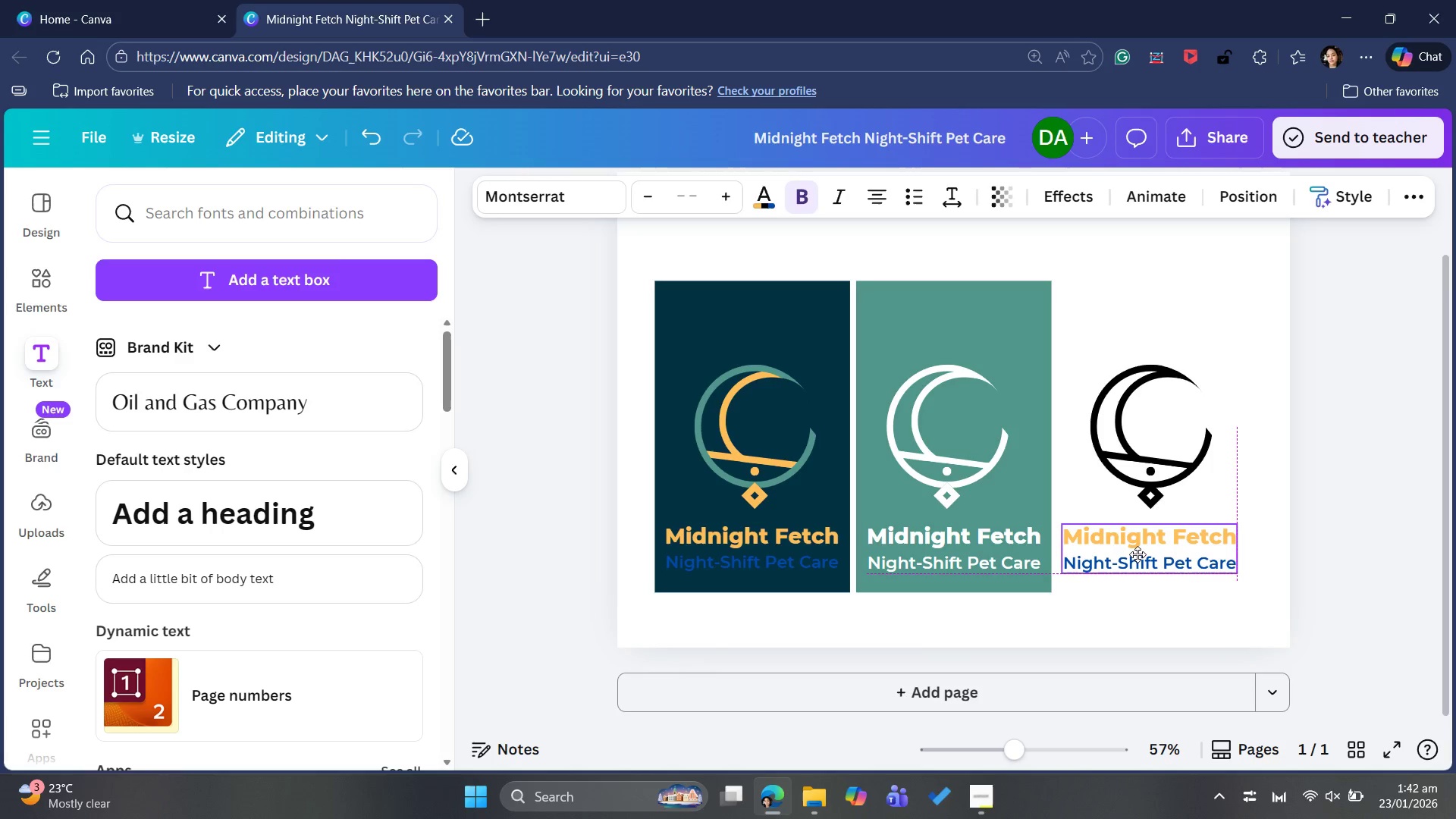 
wait(18.5)
 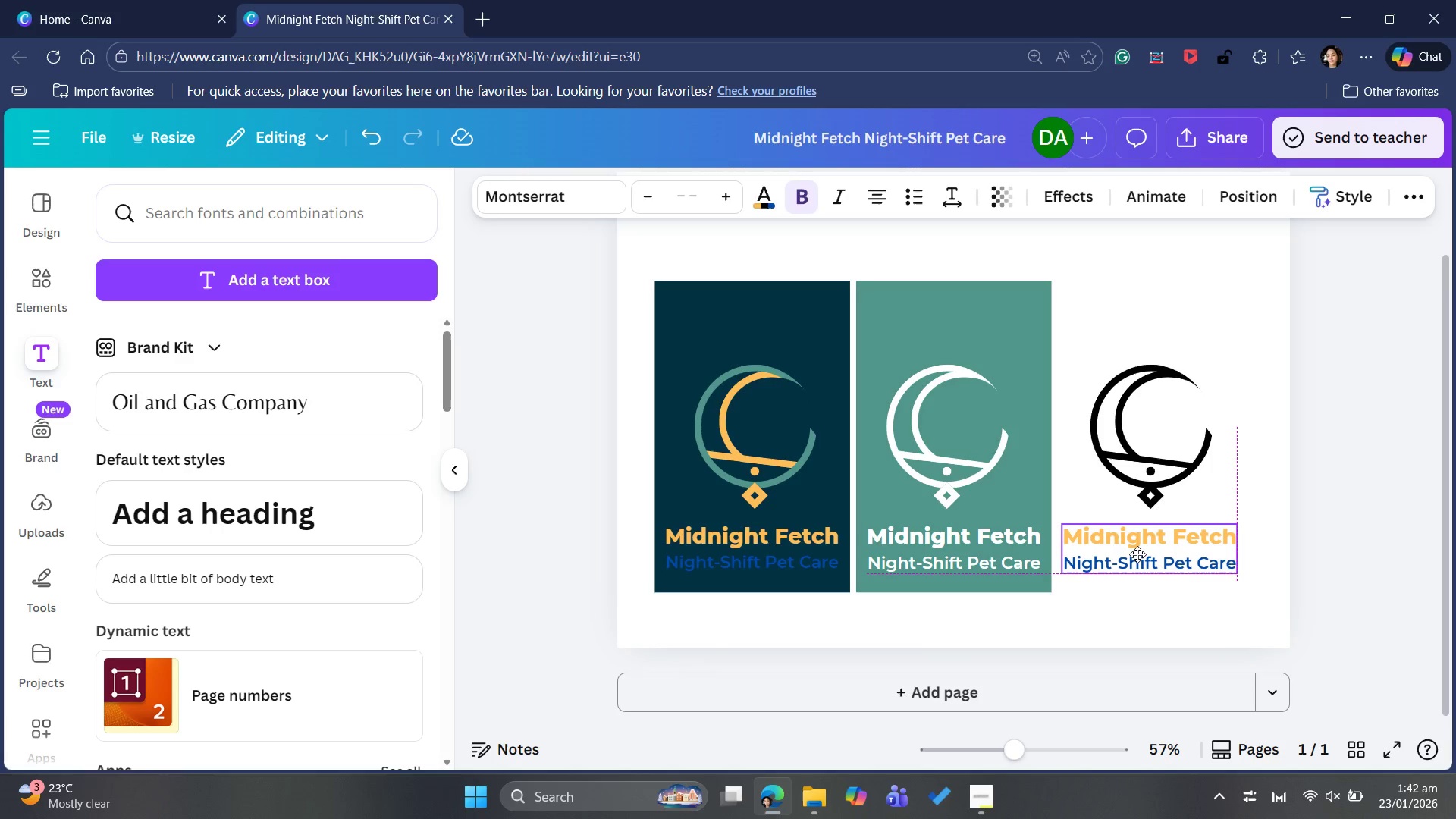 
left_click([1141, 533])
 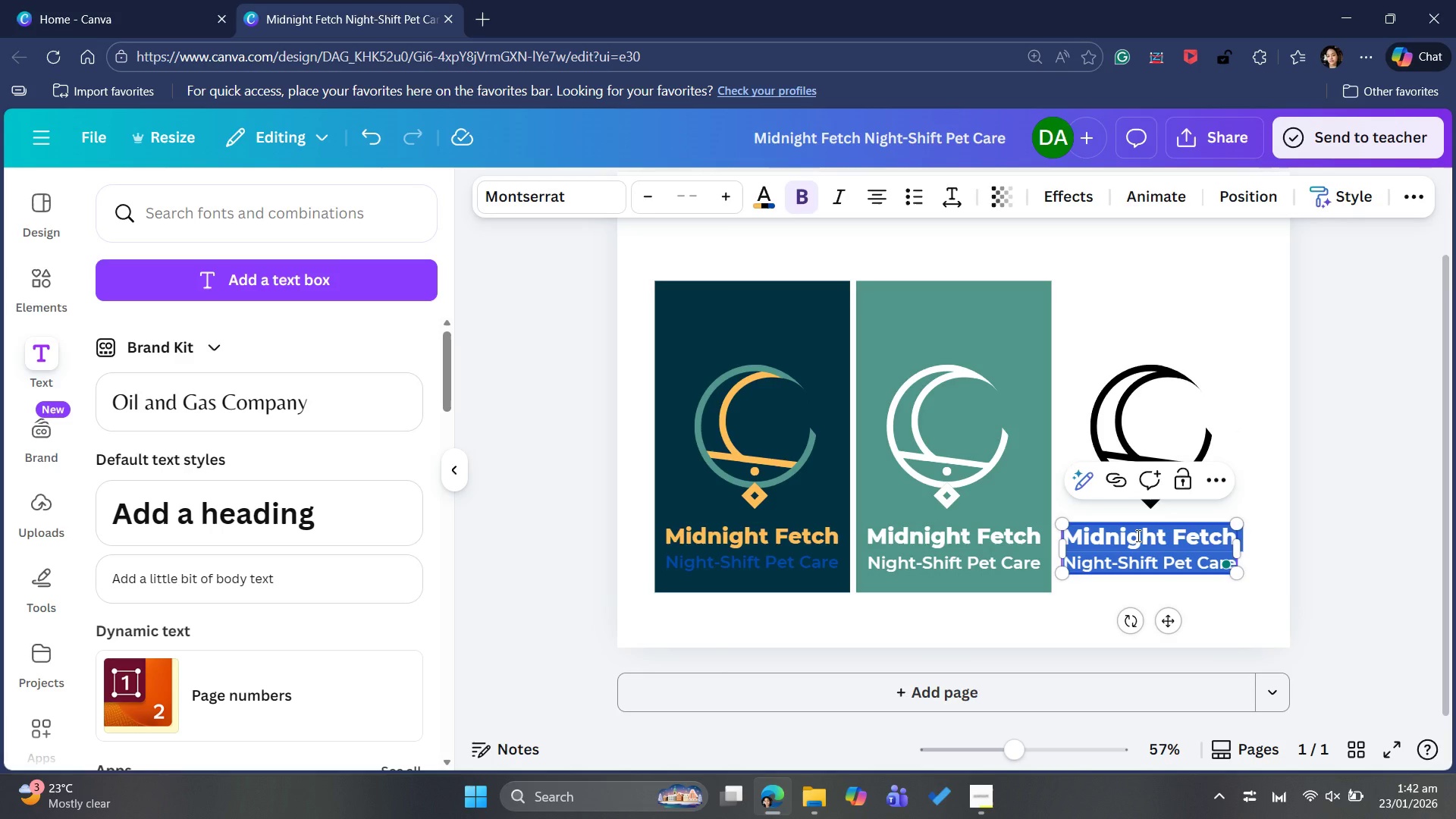 
left_click([1137, 535])
 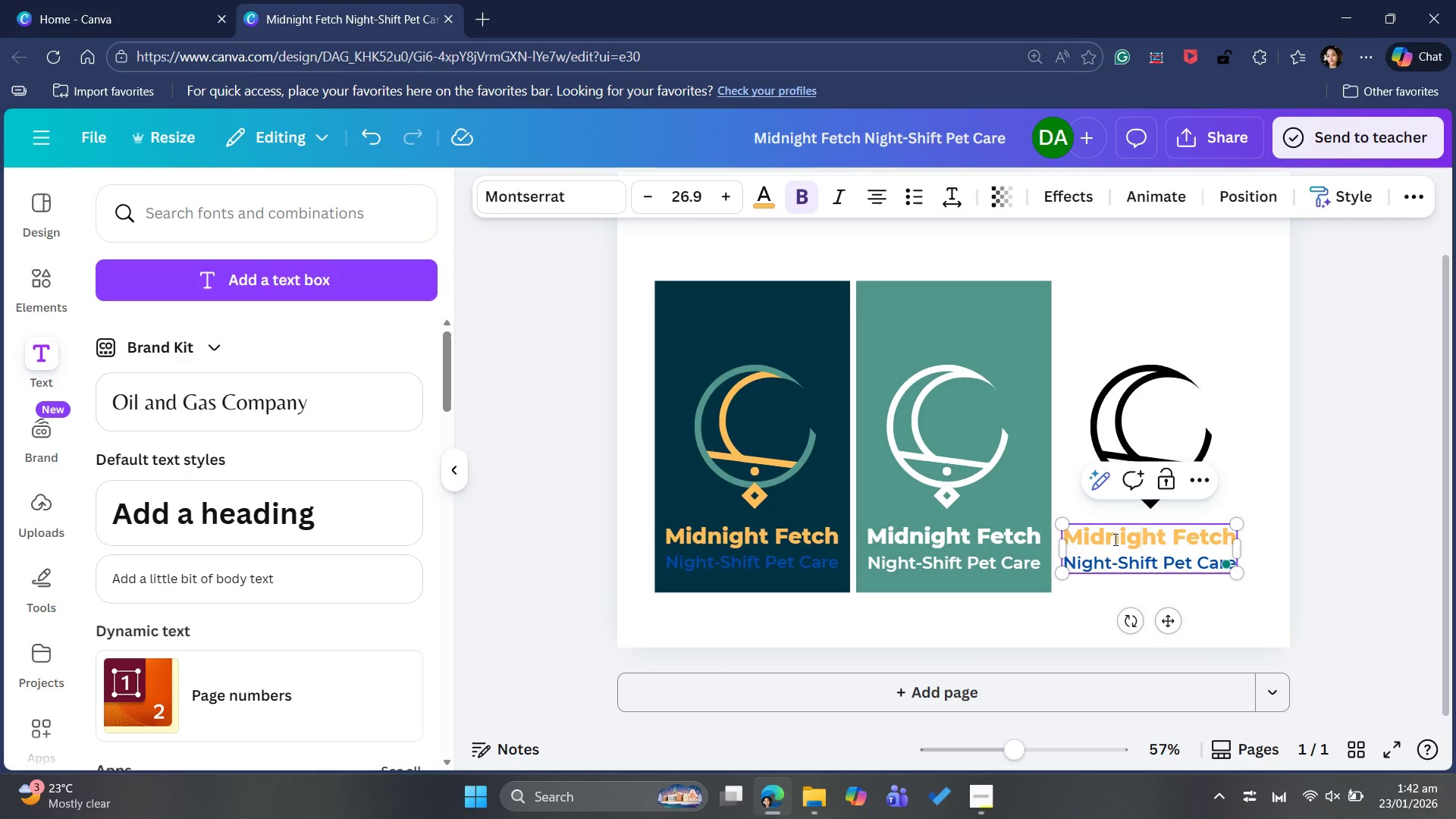 
mouse_move([1090, 539])
 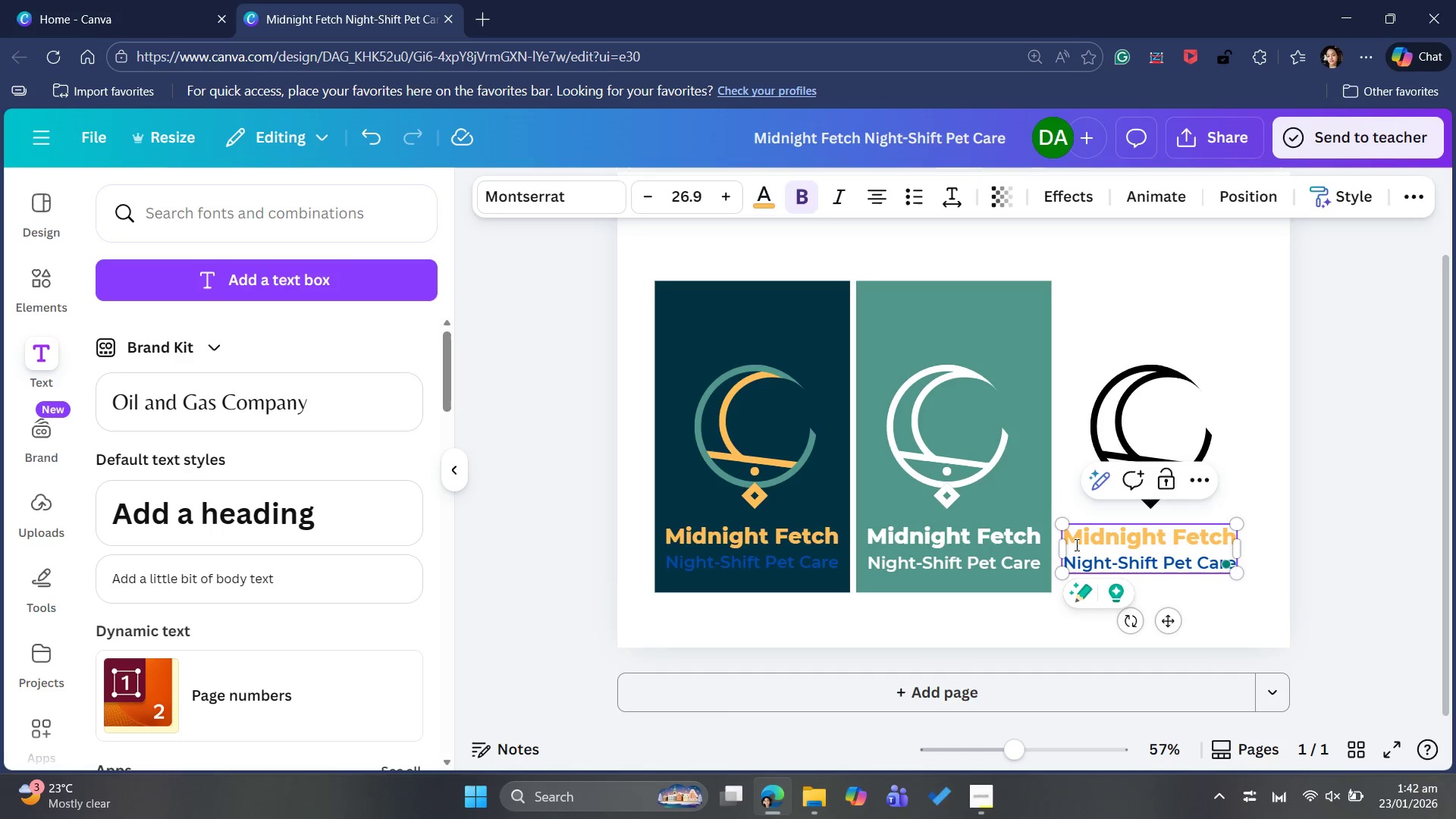 
left_click_drag(start_coordinate=[1075, 544], to_coordinate=[1163, 560])
 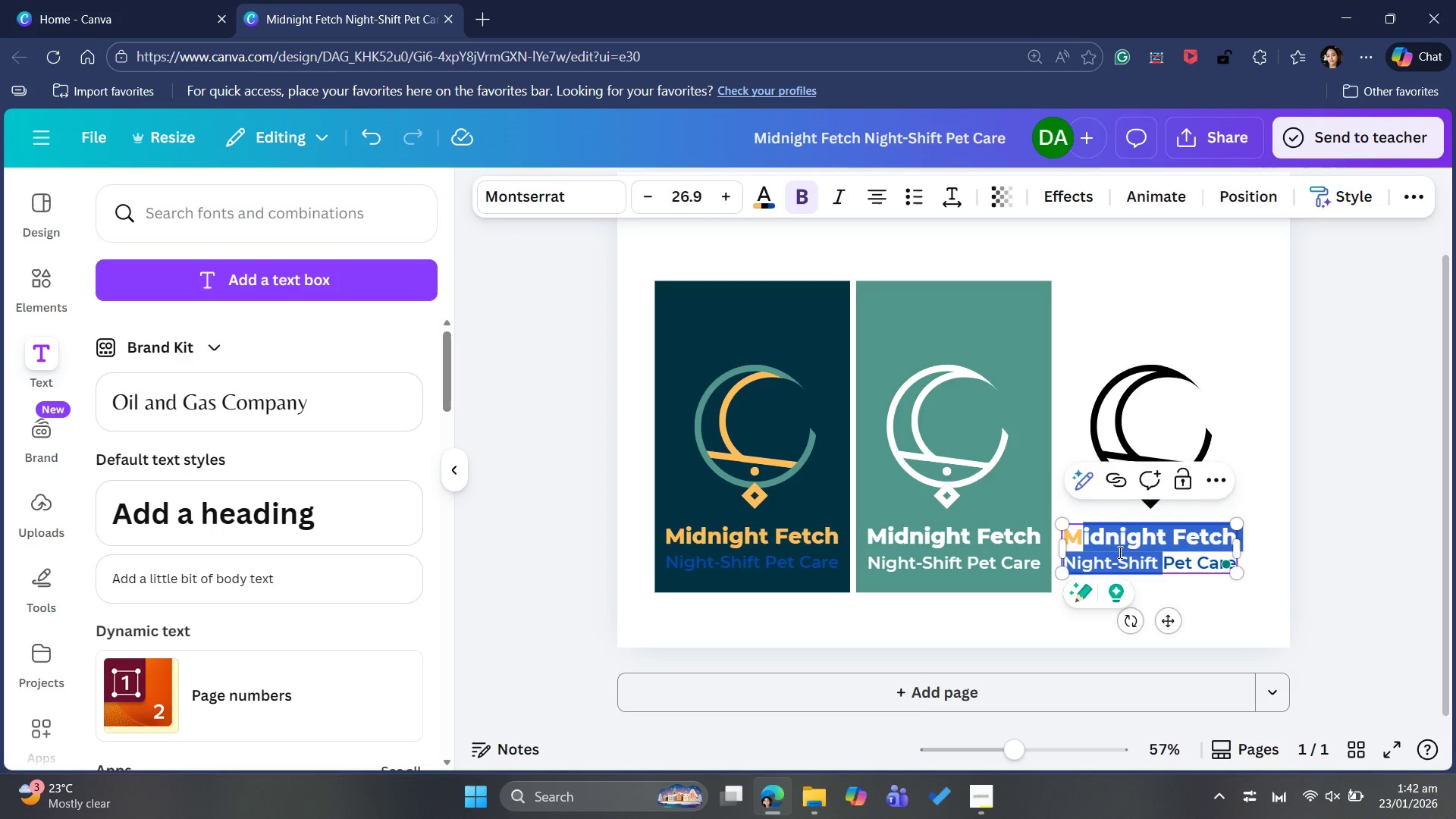 
double_click([1119, 552])
 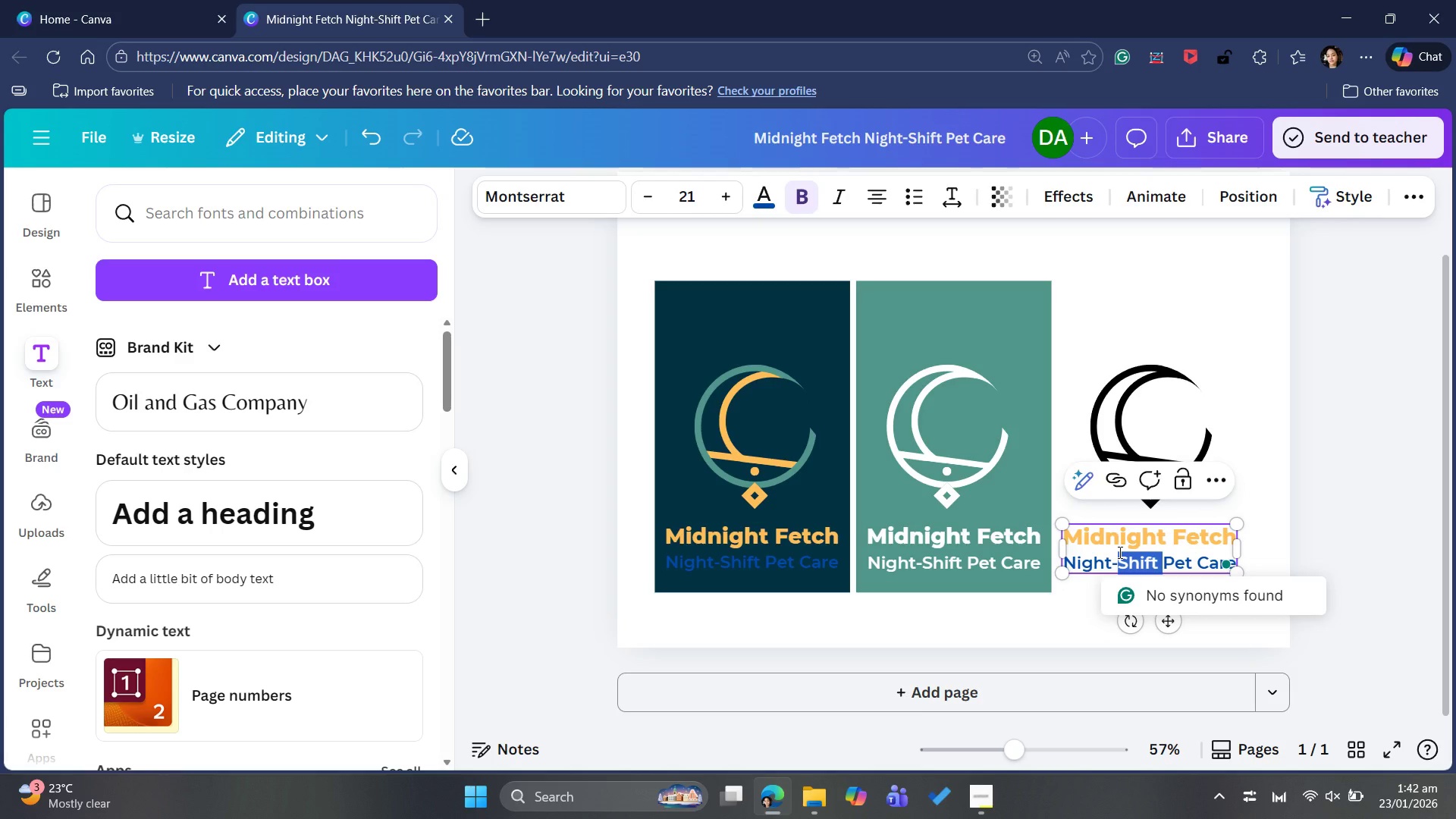 
key(Control+A)
 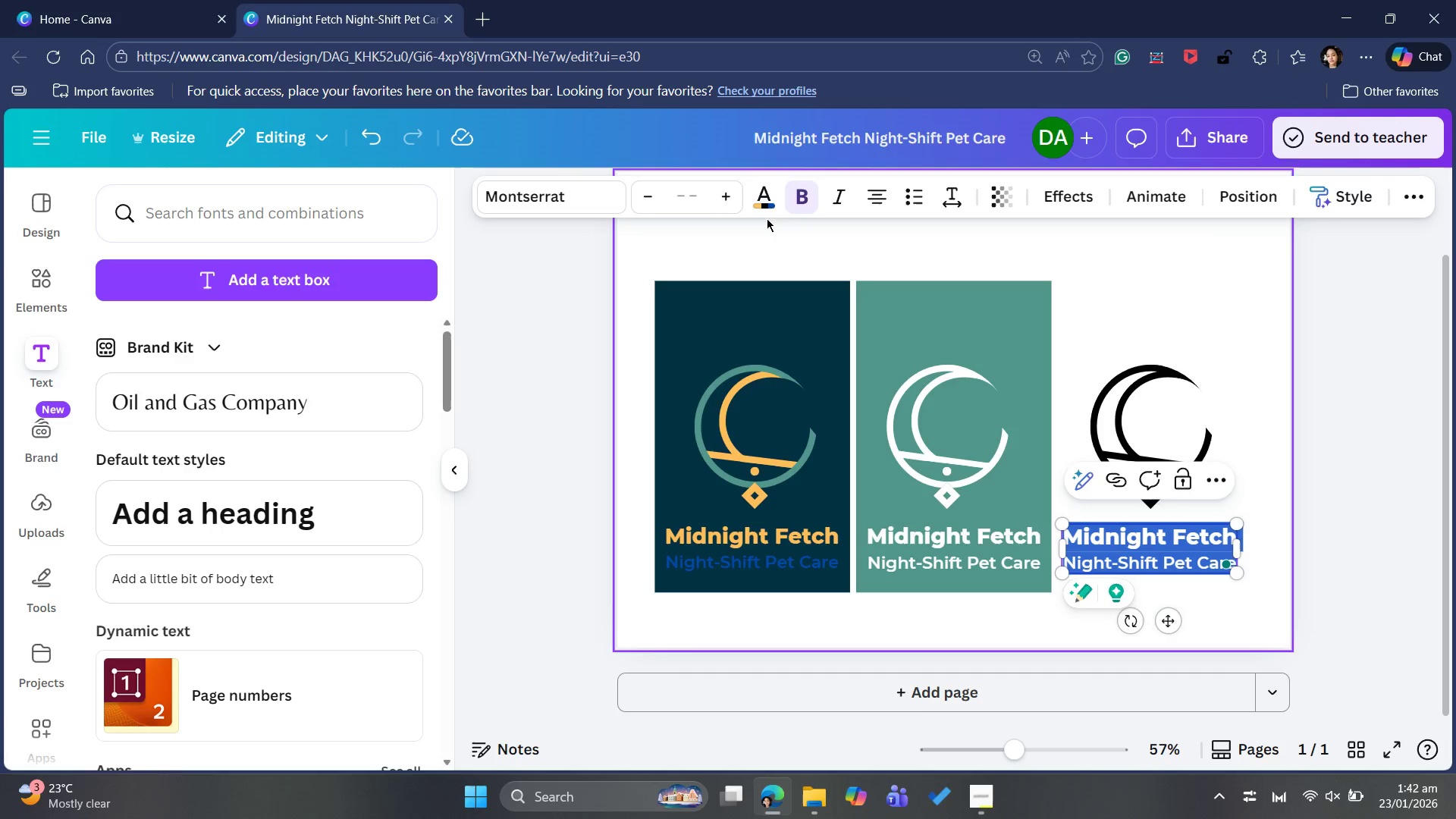 
left_click([759, 203])
 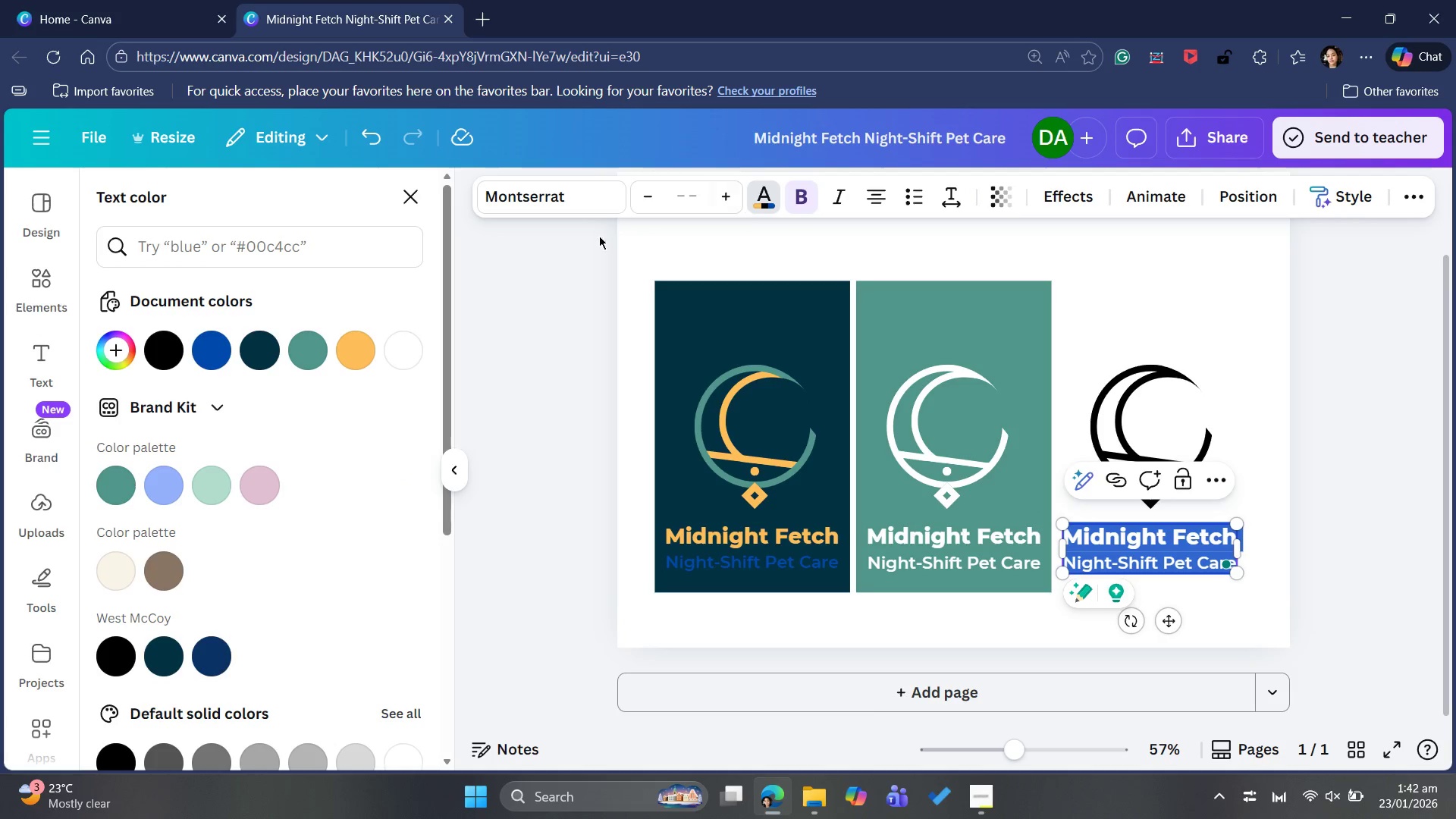 
mouse_move([174, 350])
 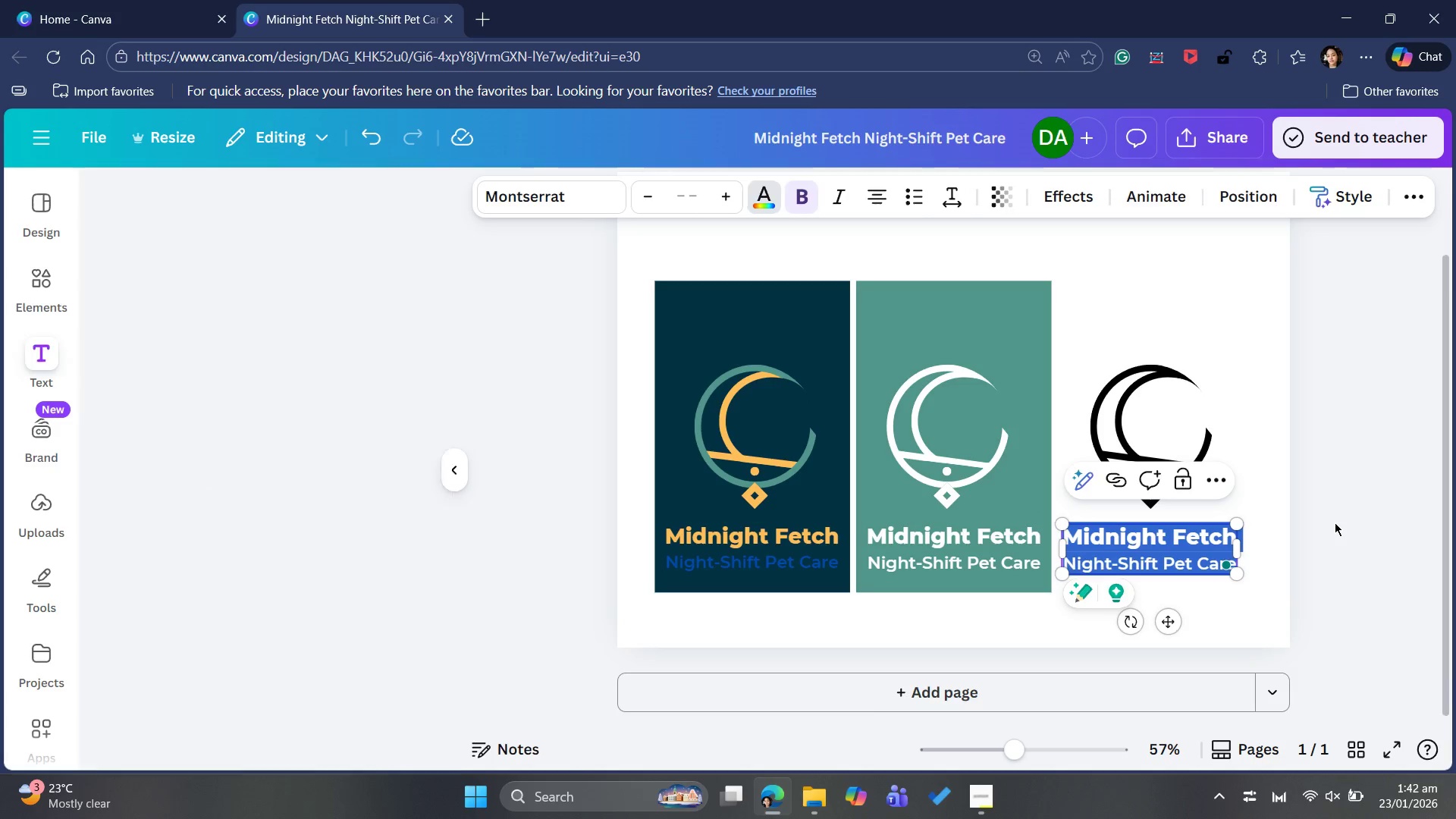 
left_click([1335, 522])
 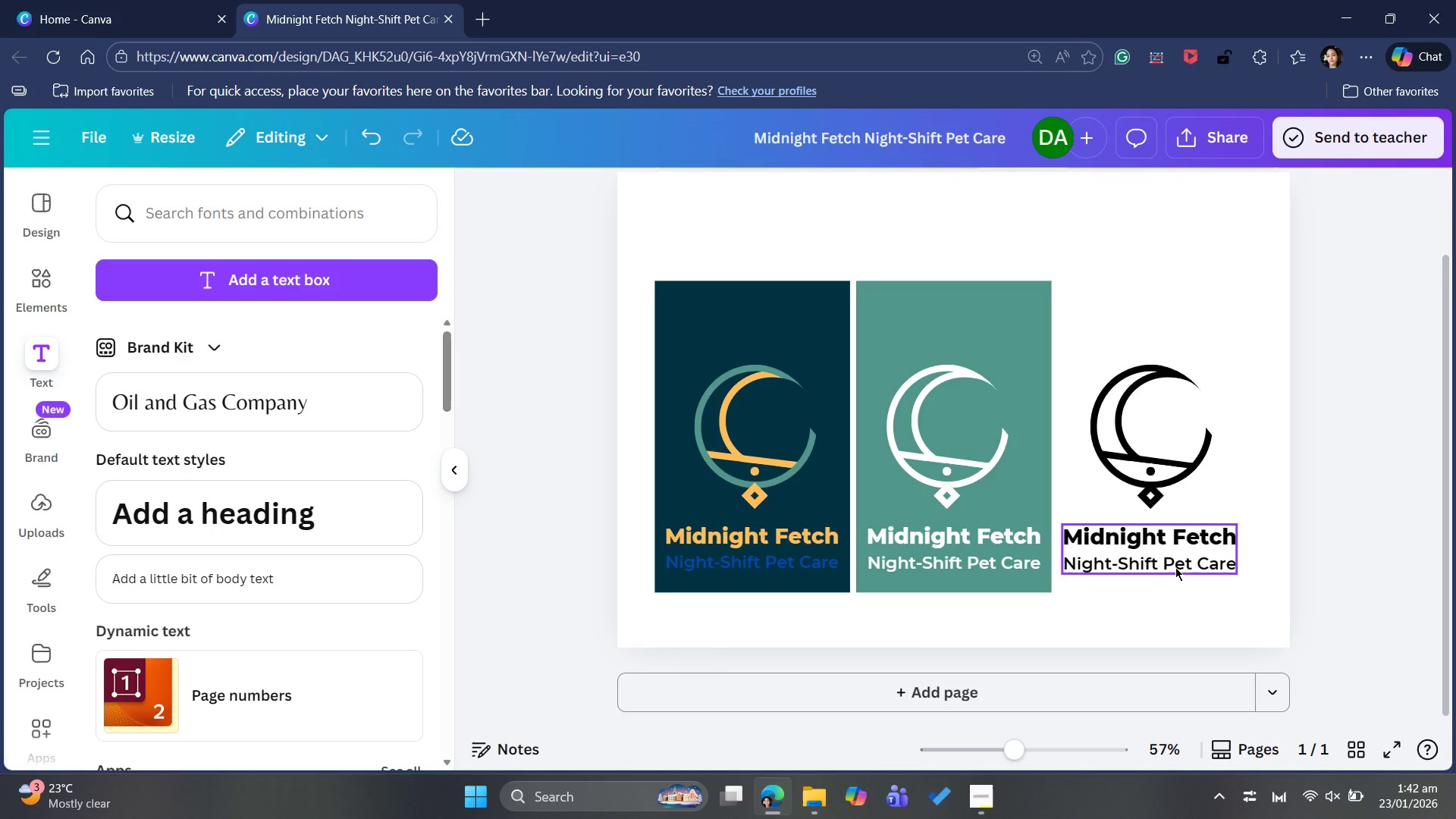 
left_click([1176, 569])
 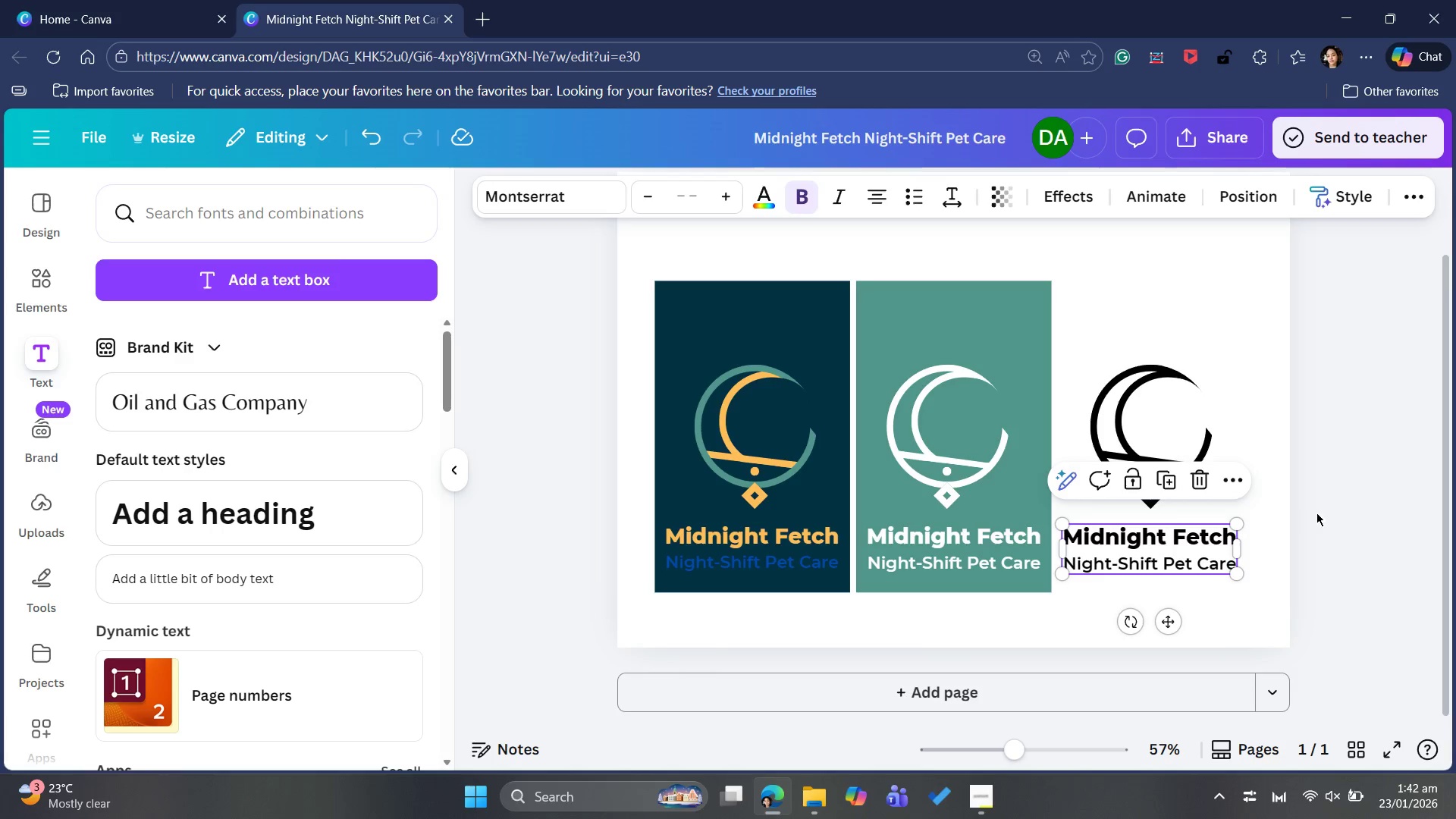 
left_click([1333, 510])
 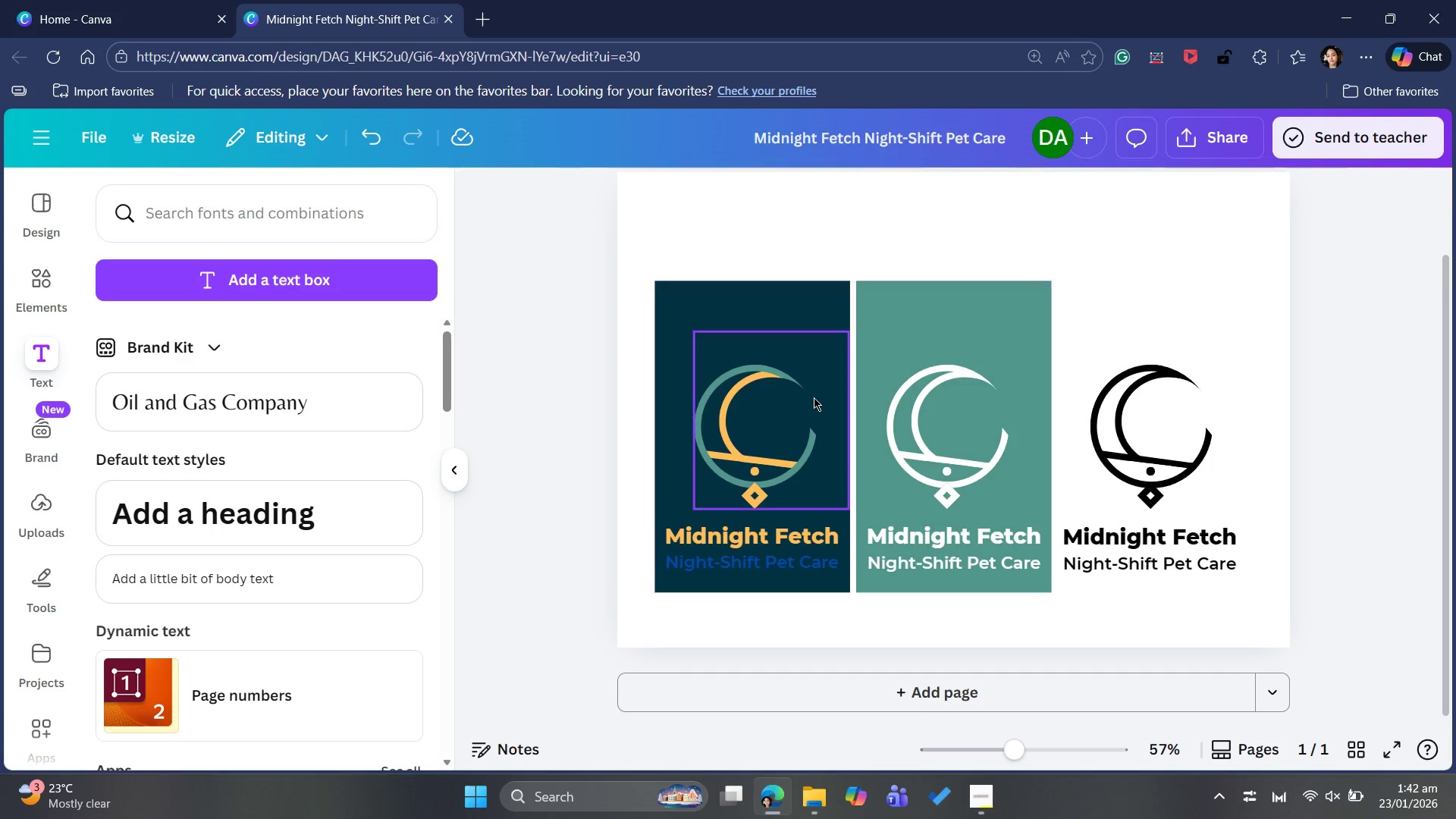 
wait(20.81)
 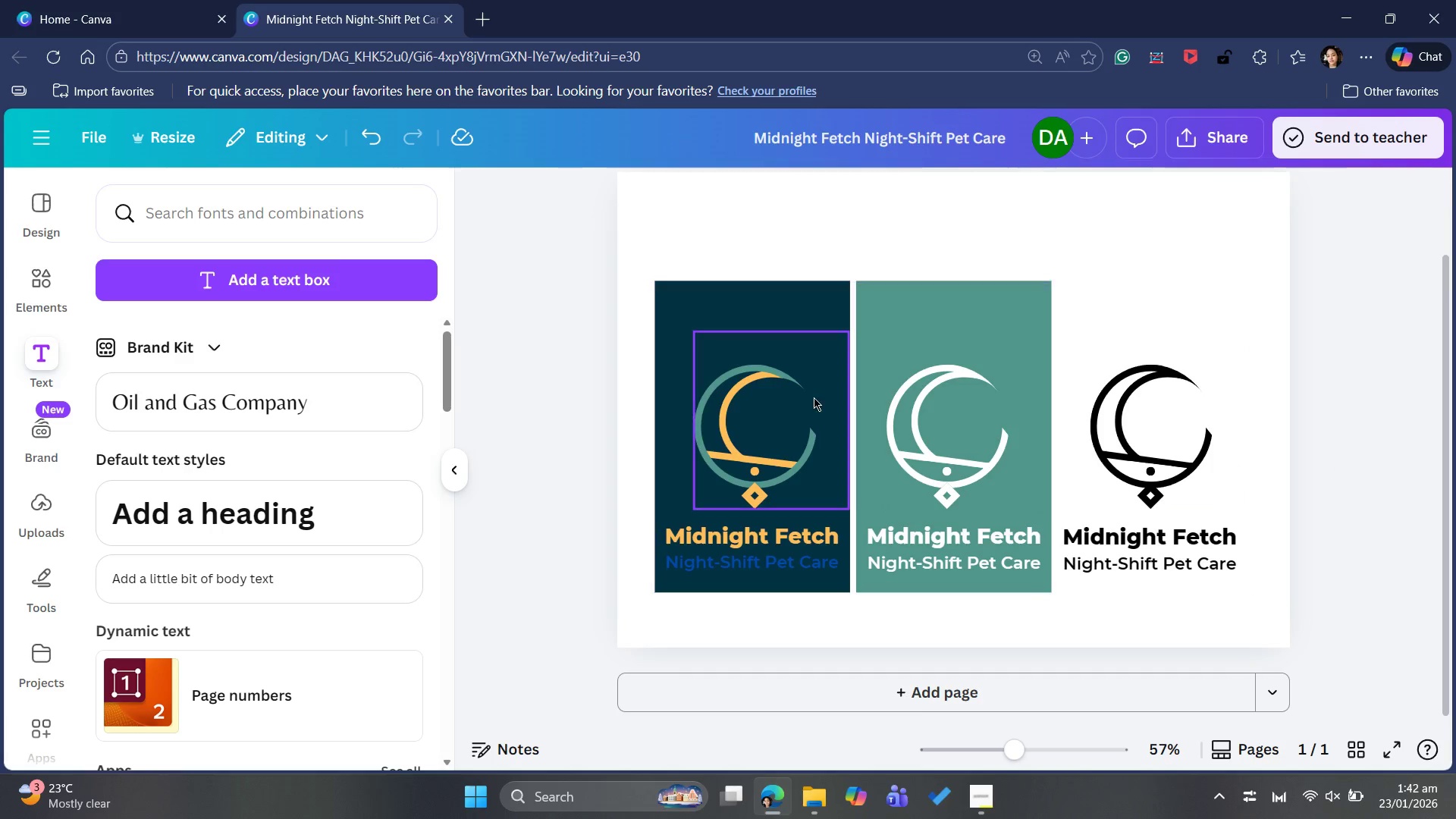 
left_click([796, 309])
 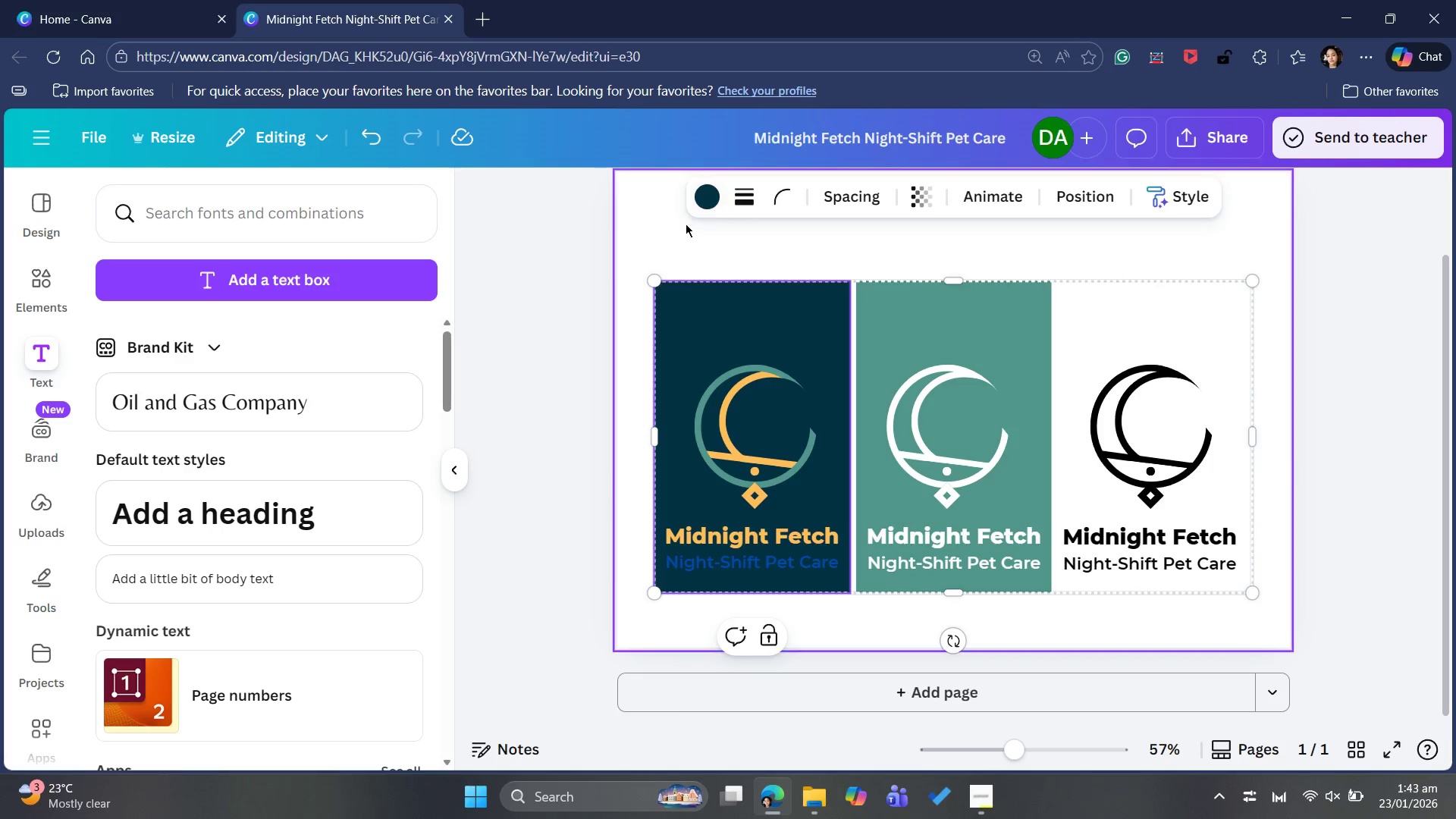 
wait(5.86)
 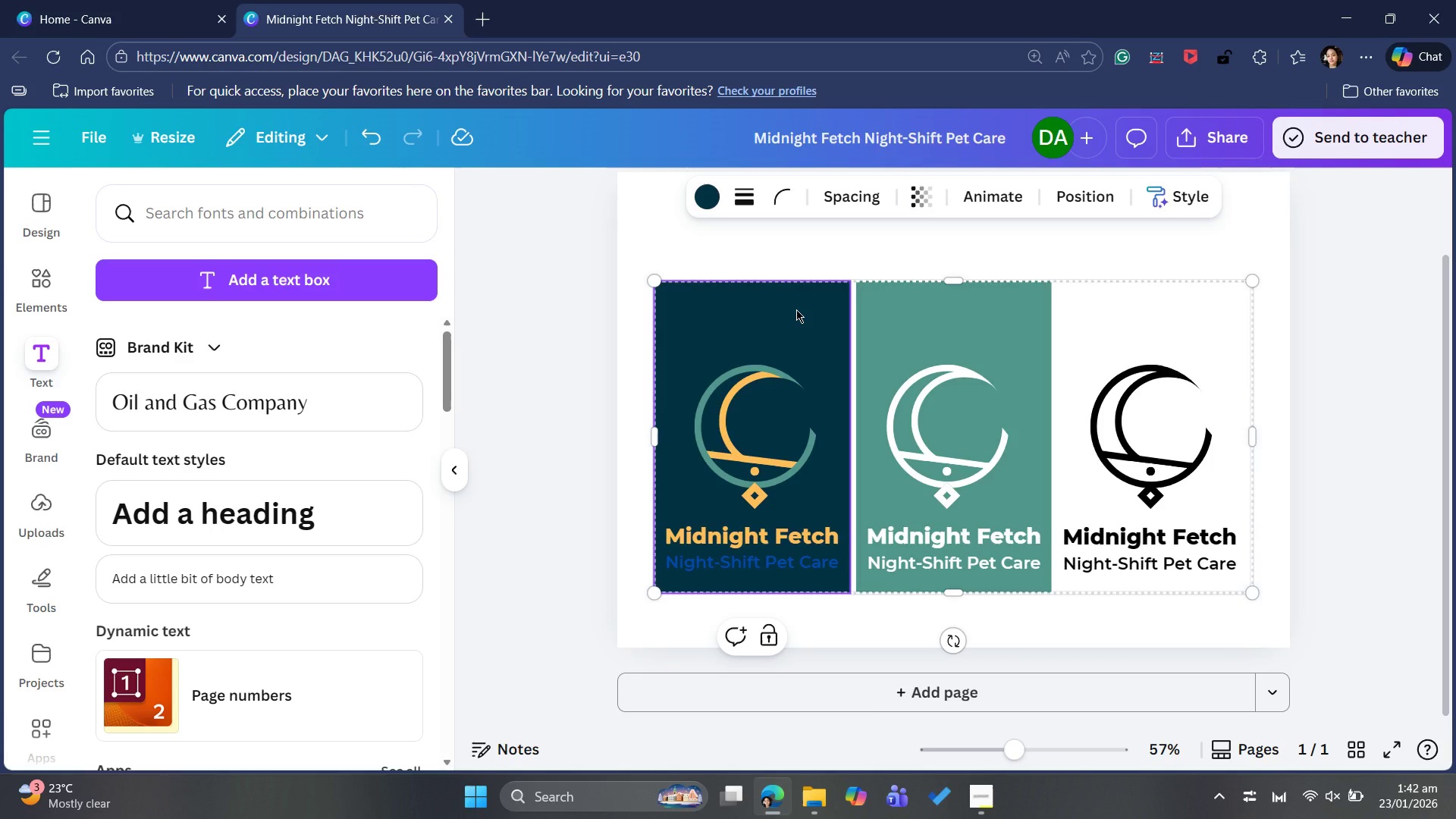 
left_click([636, 243])
 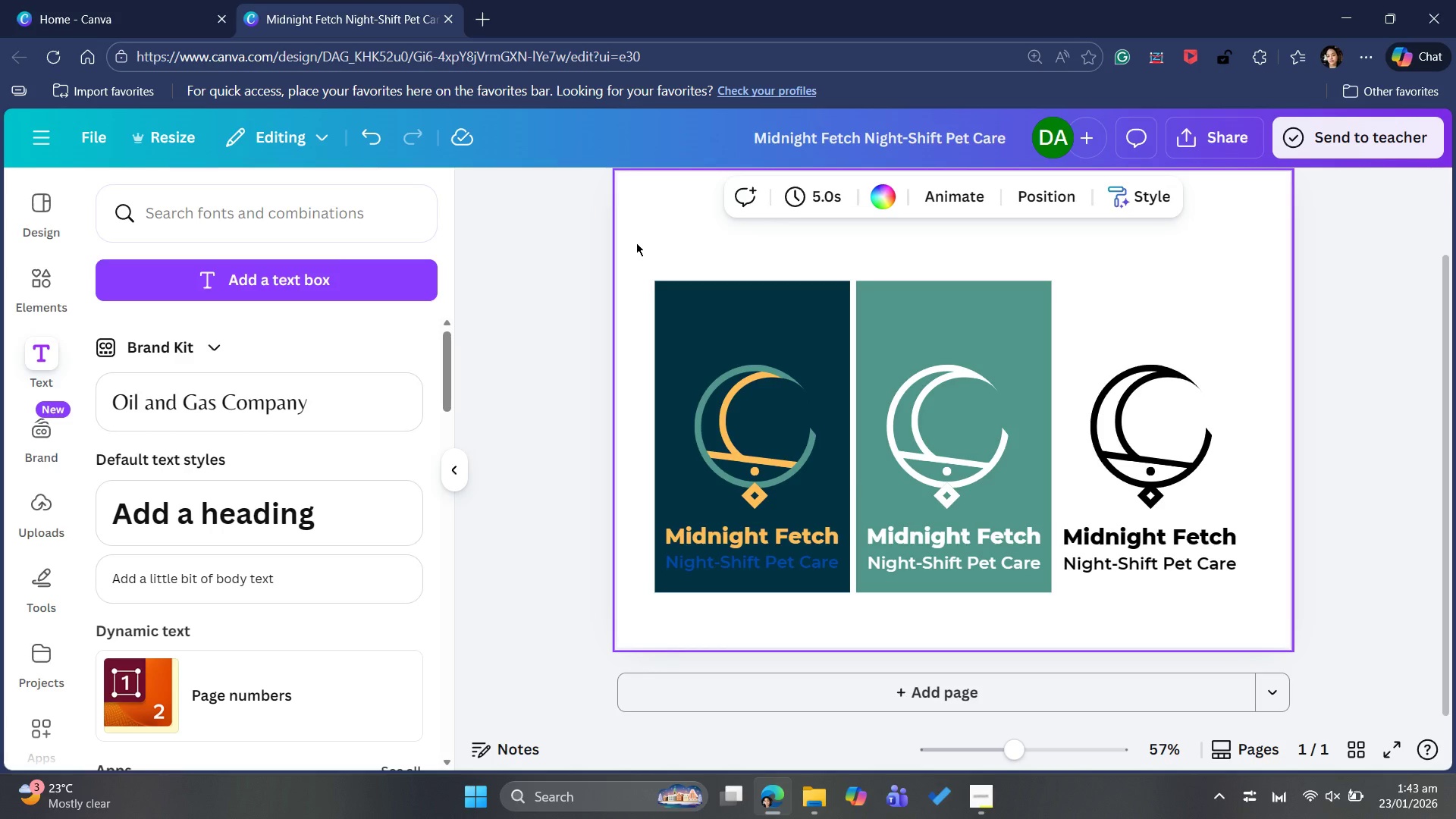 
wait(7.42)
 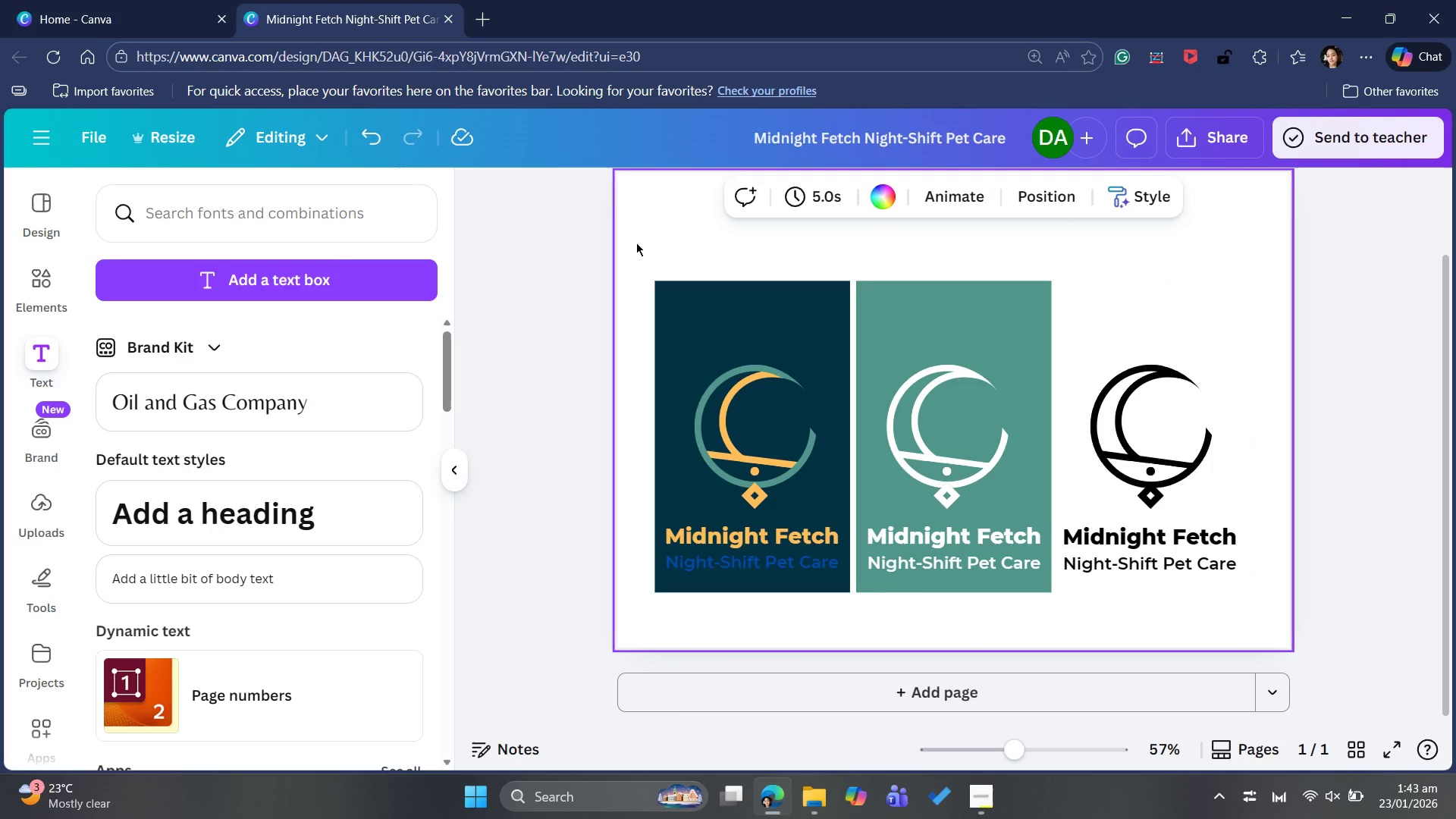 
left_click([693, 312])
 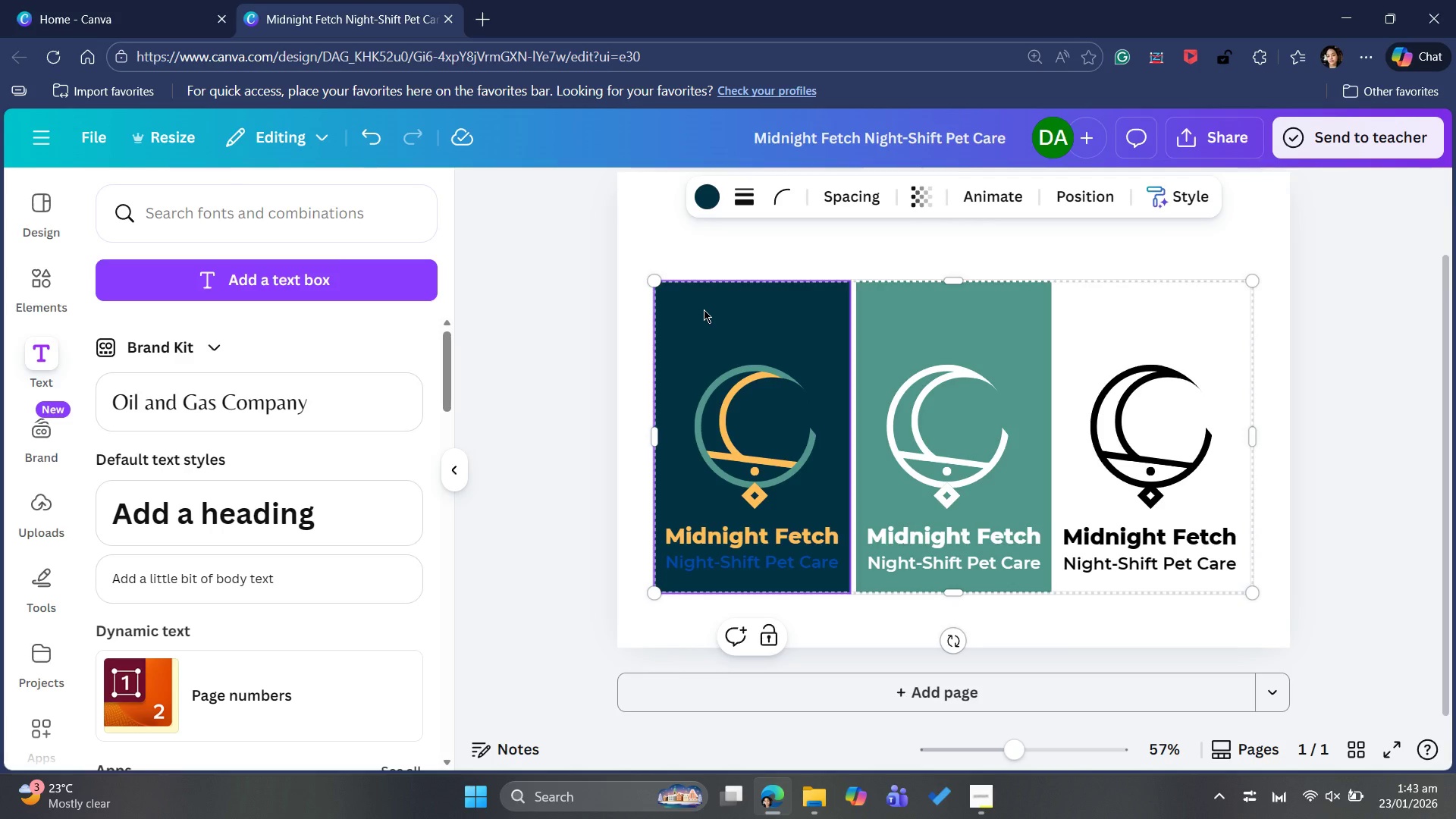 
key(Control+C)
 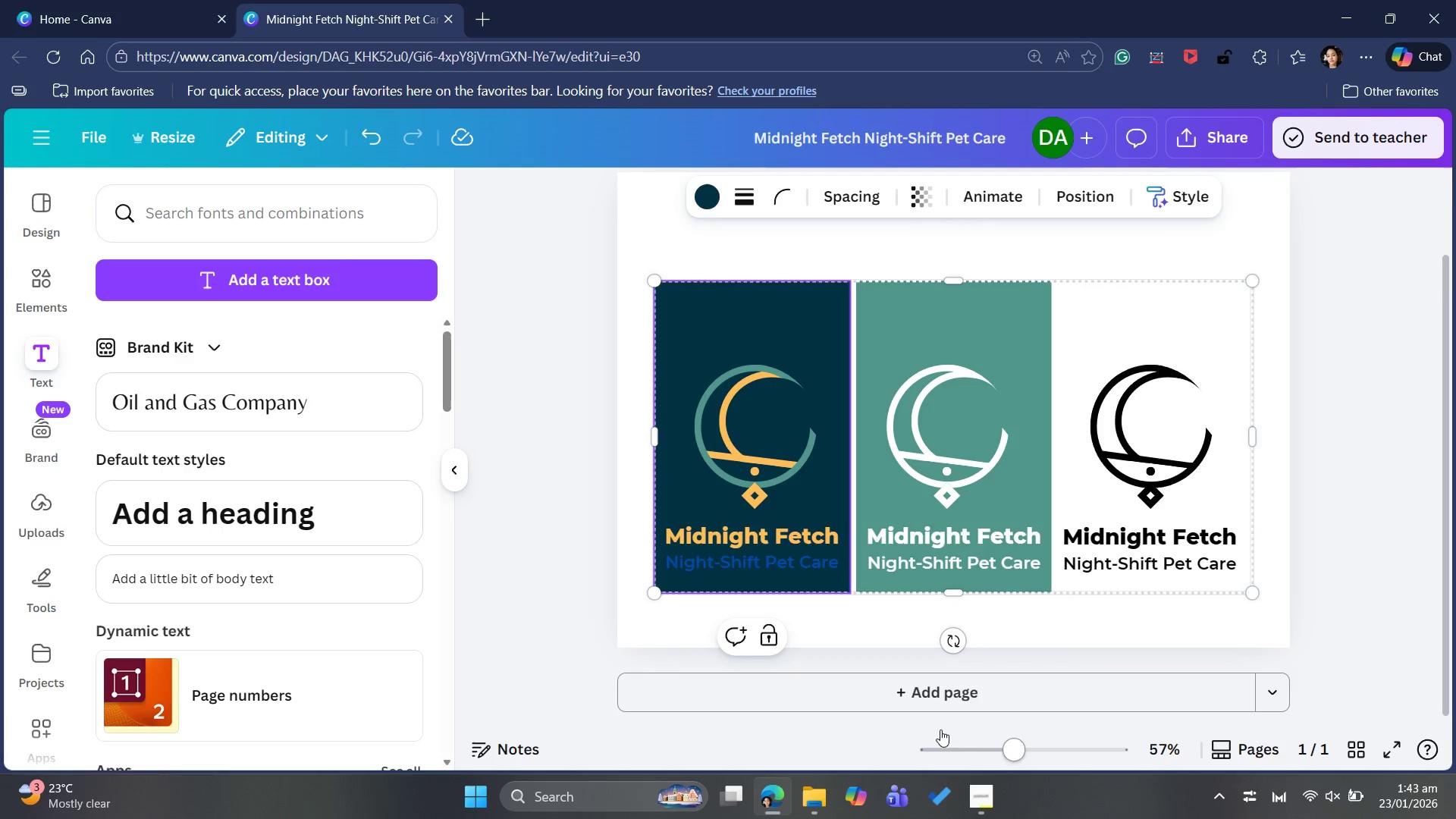 
left_click([936, 709])
 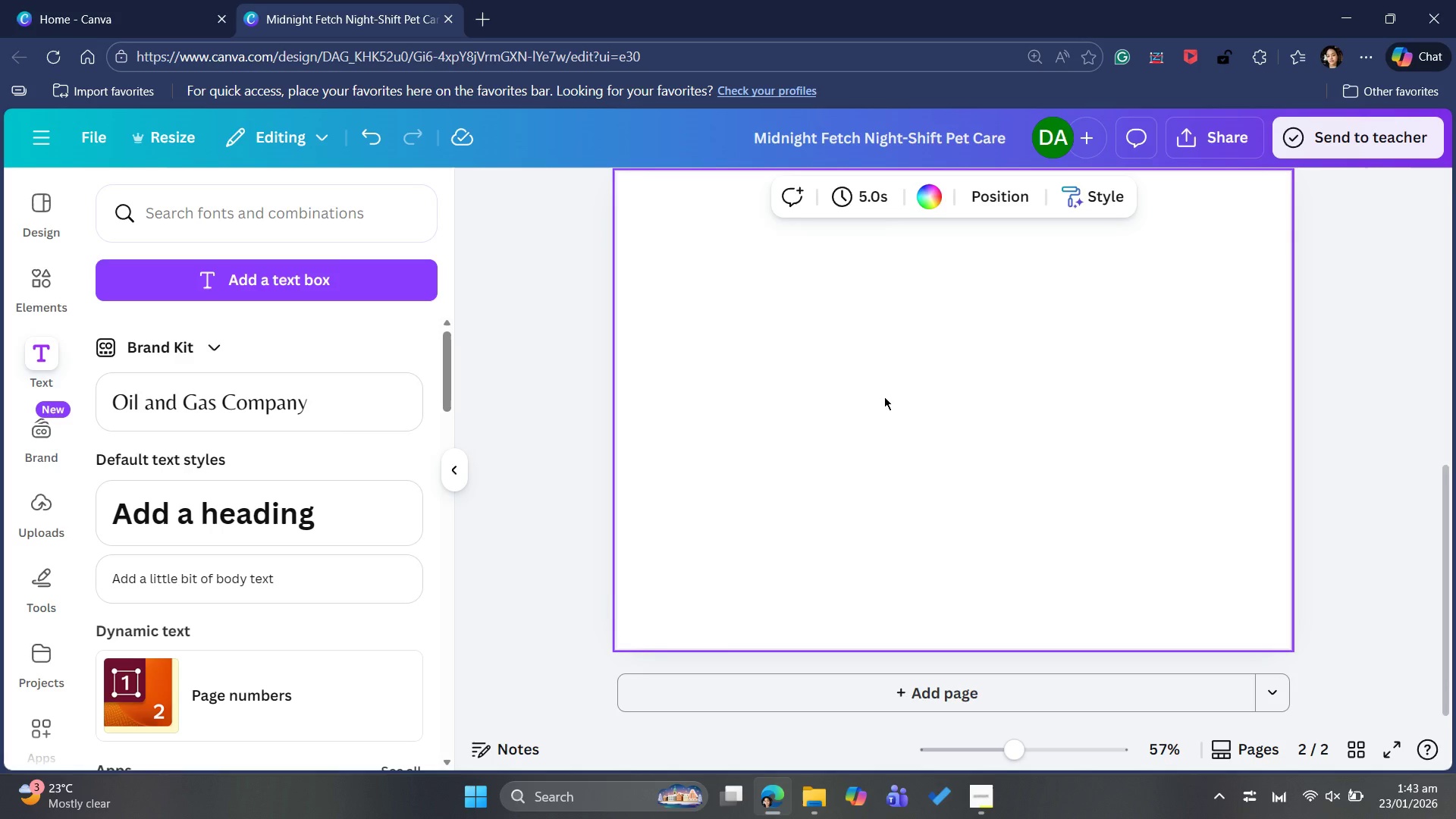 
left_click([853, 359])
 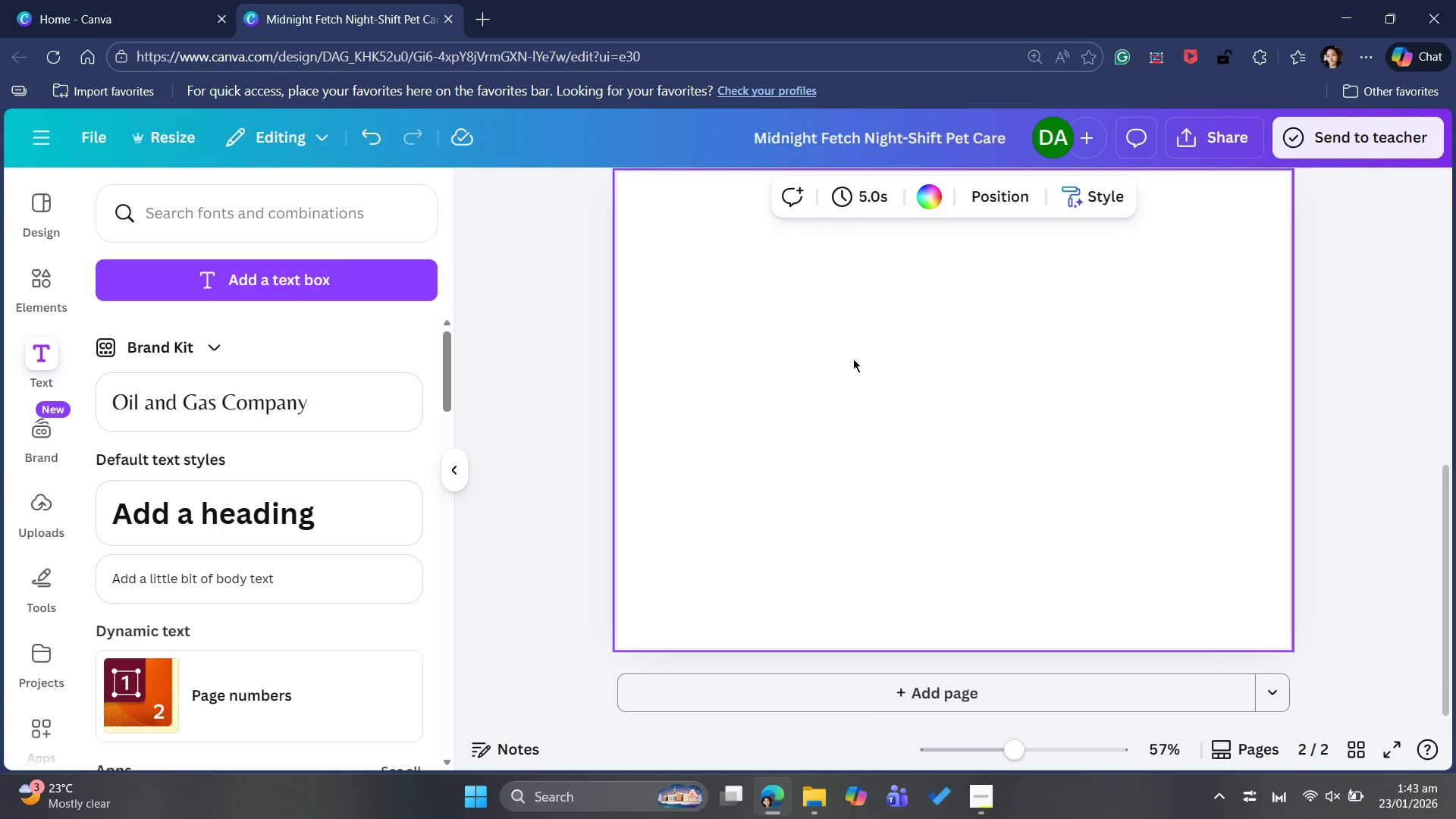 
key(Control+V)
 